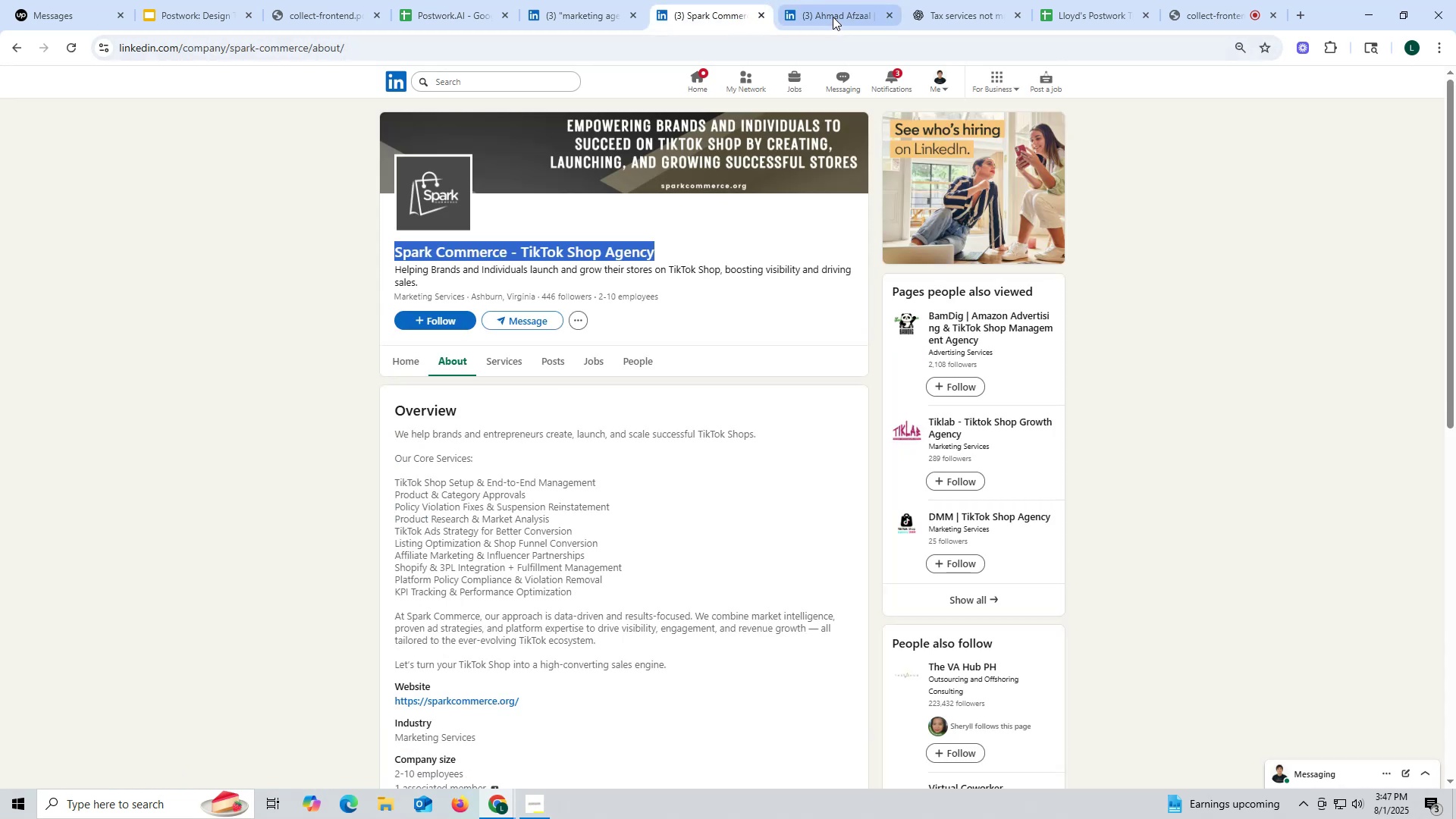 
left_click([830, 13])
 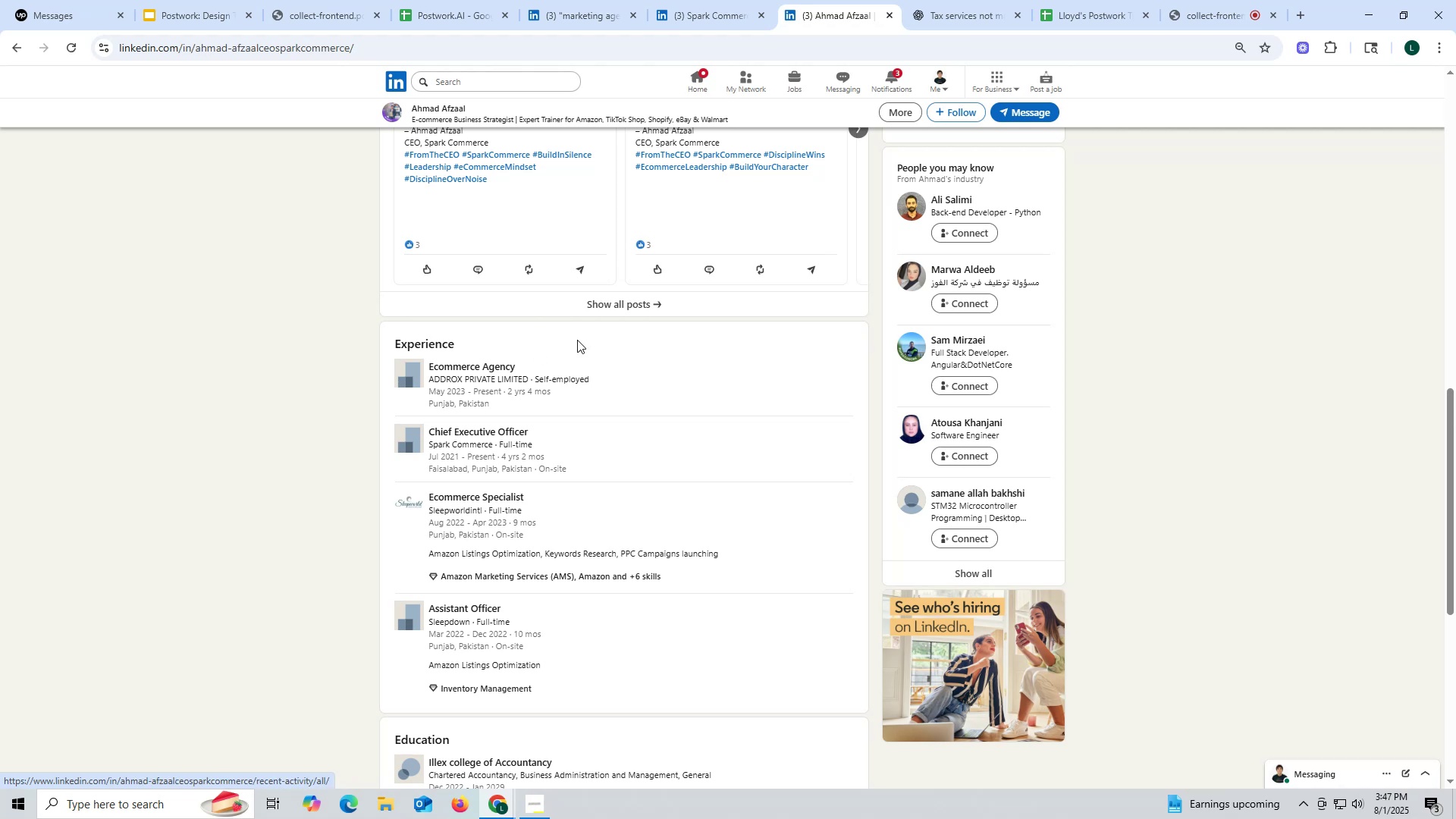 
wait(5.74)
 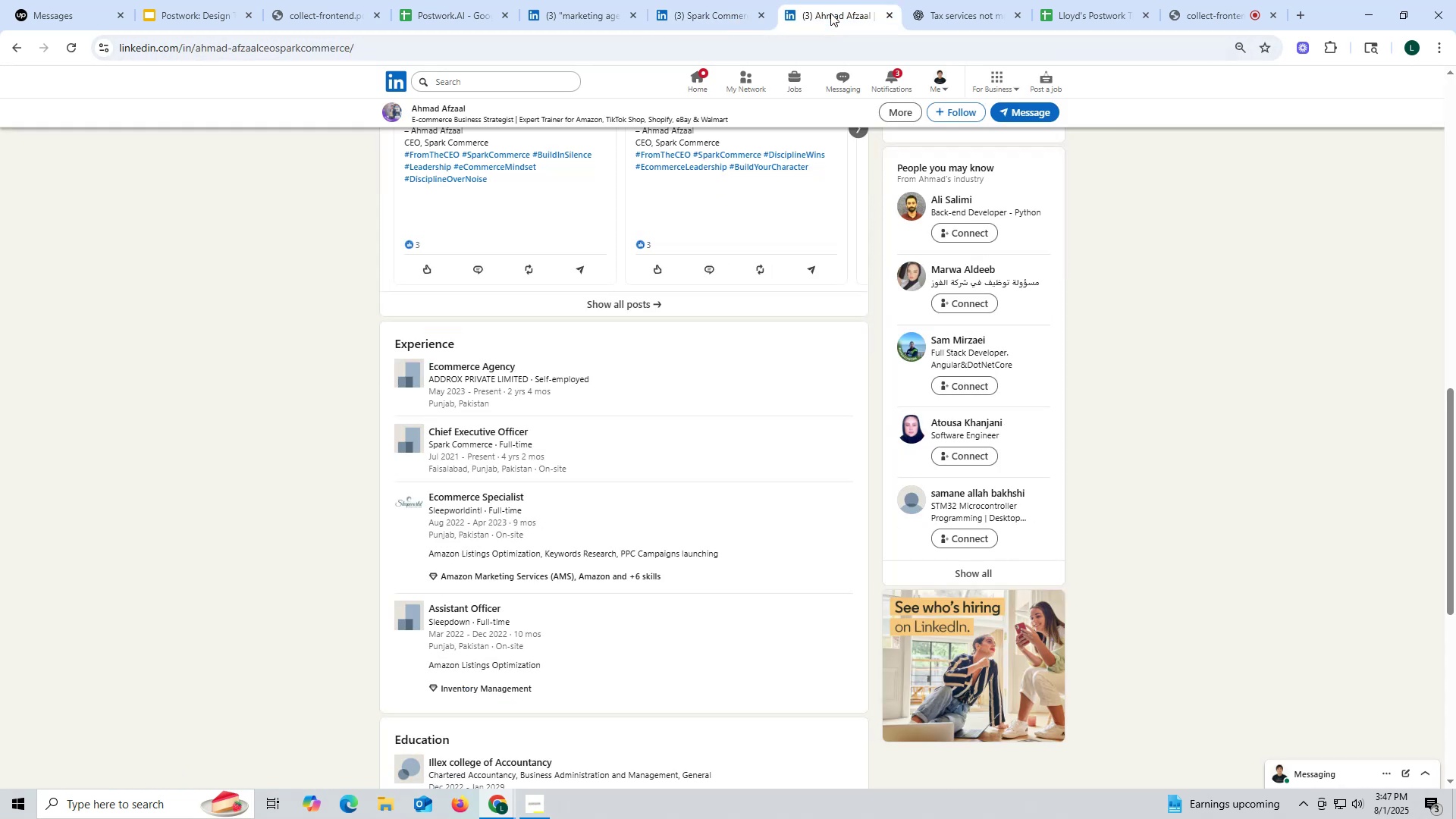 
scroll: coordinate [734, 22], scroll_direction: up, amount: 4.0
 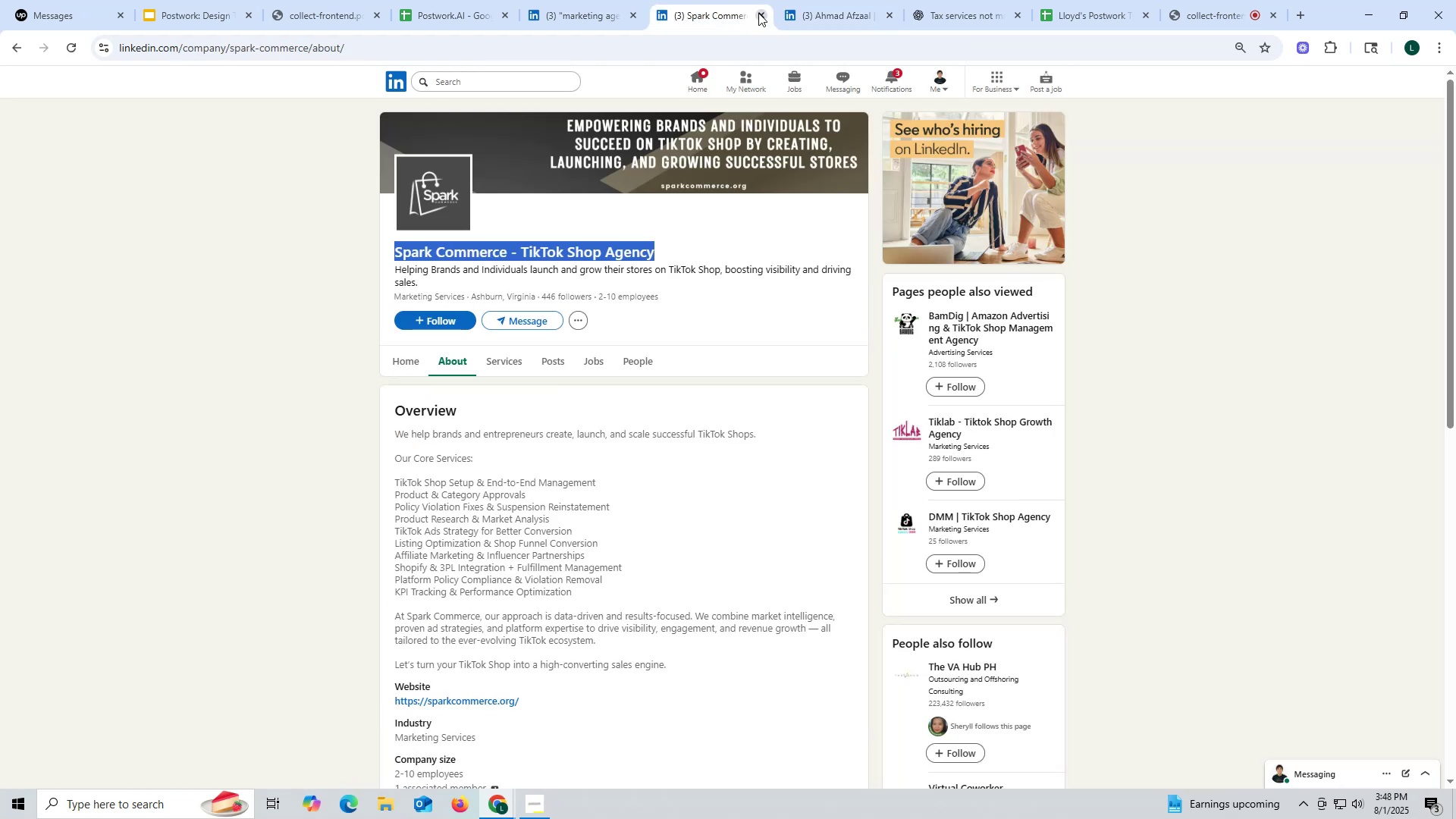 
left_click([758, 13])
 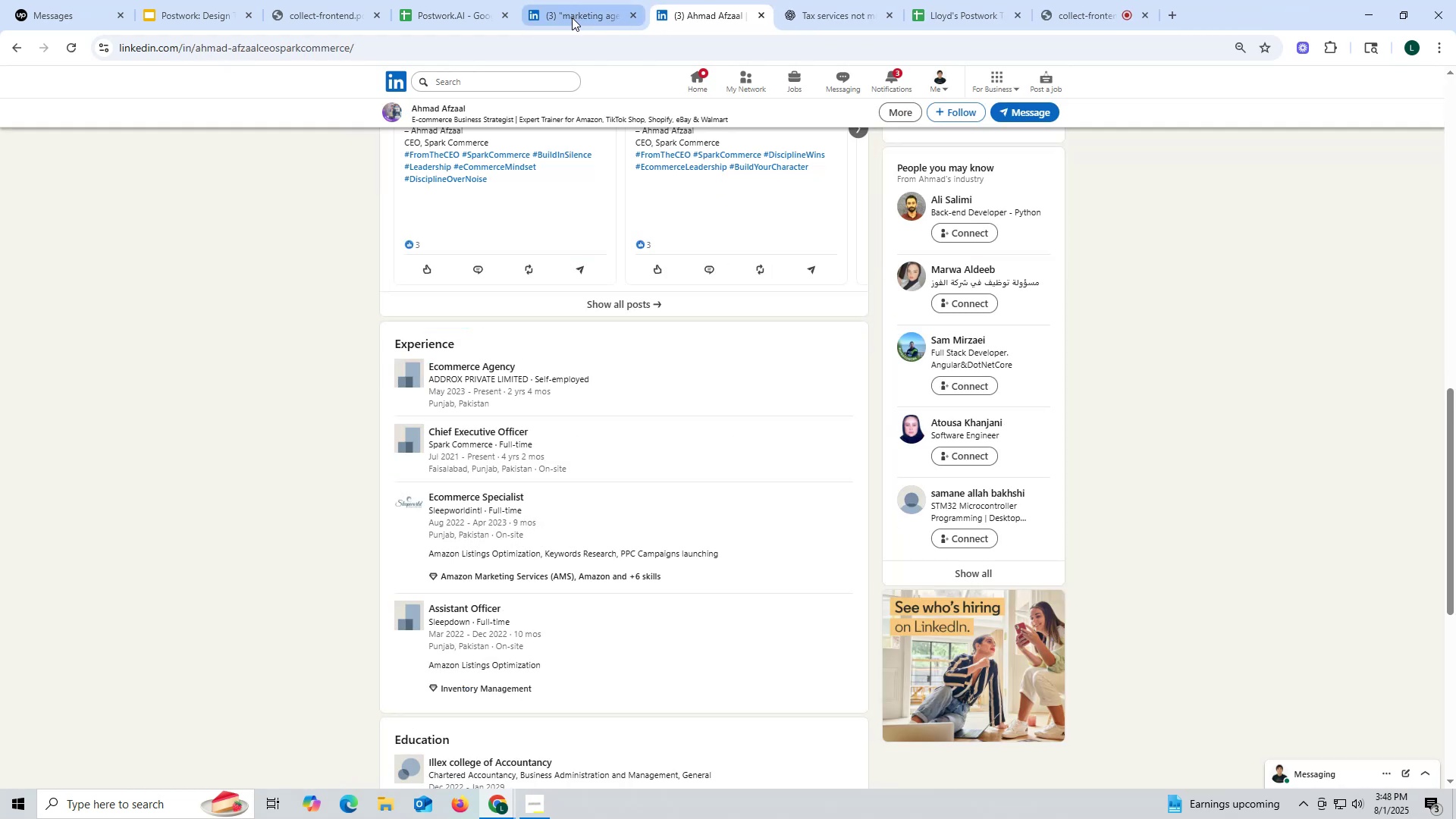 
left_click([571, 17])
 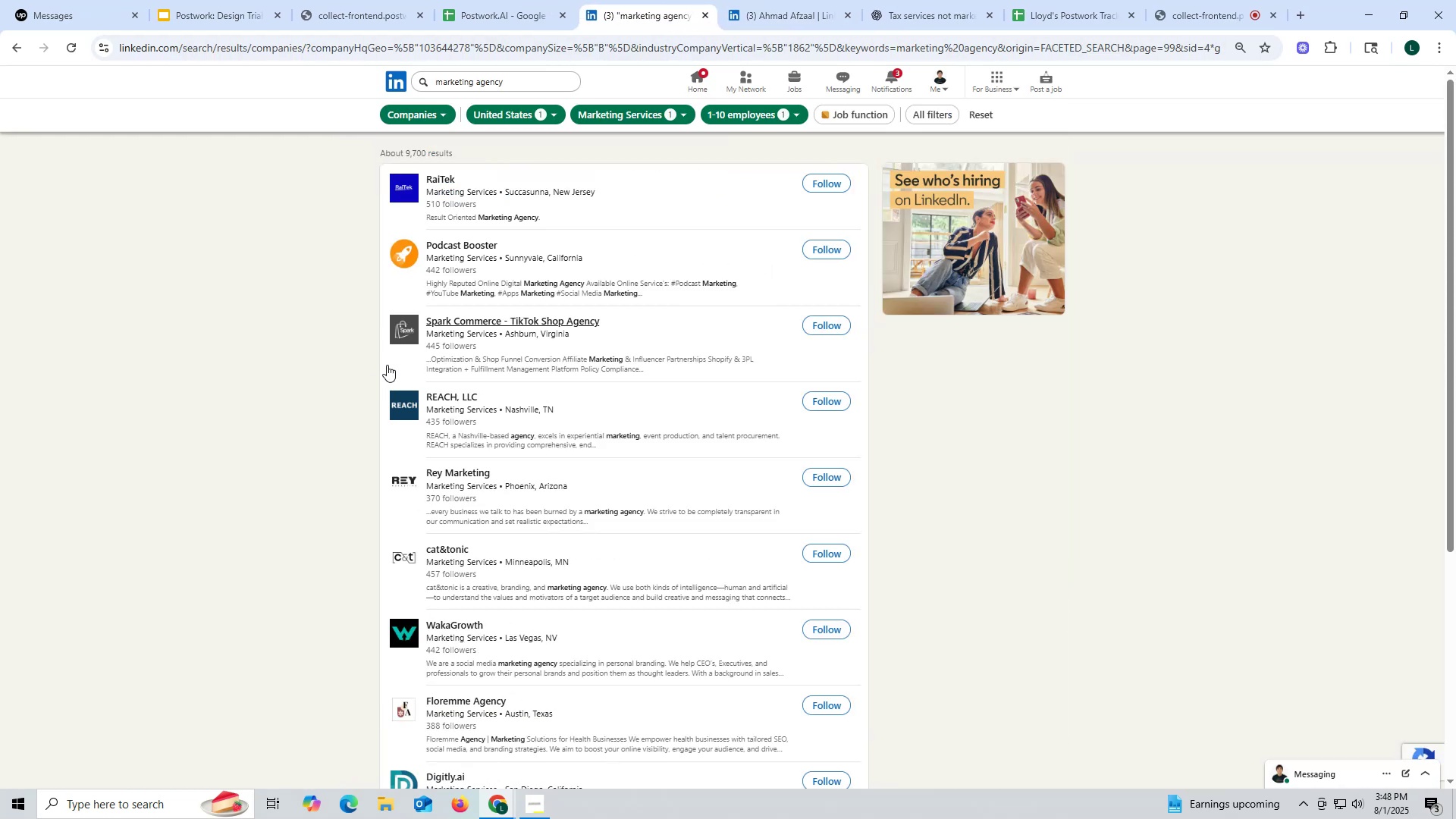 
wait(11.07)
 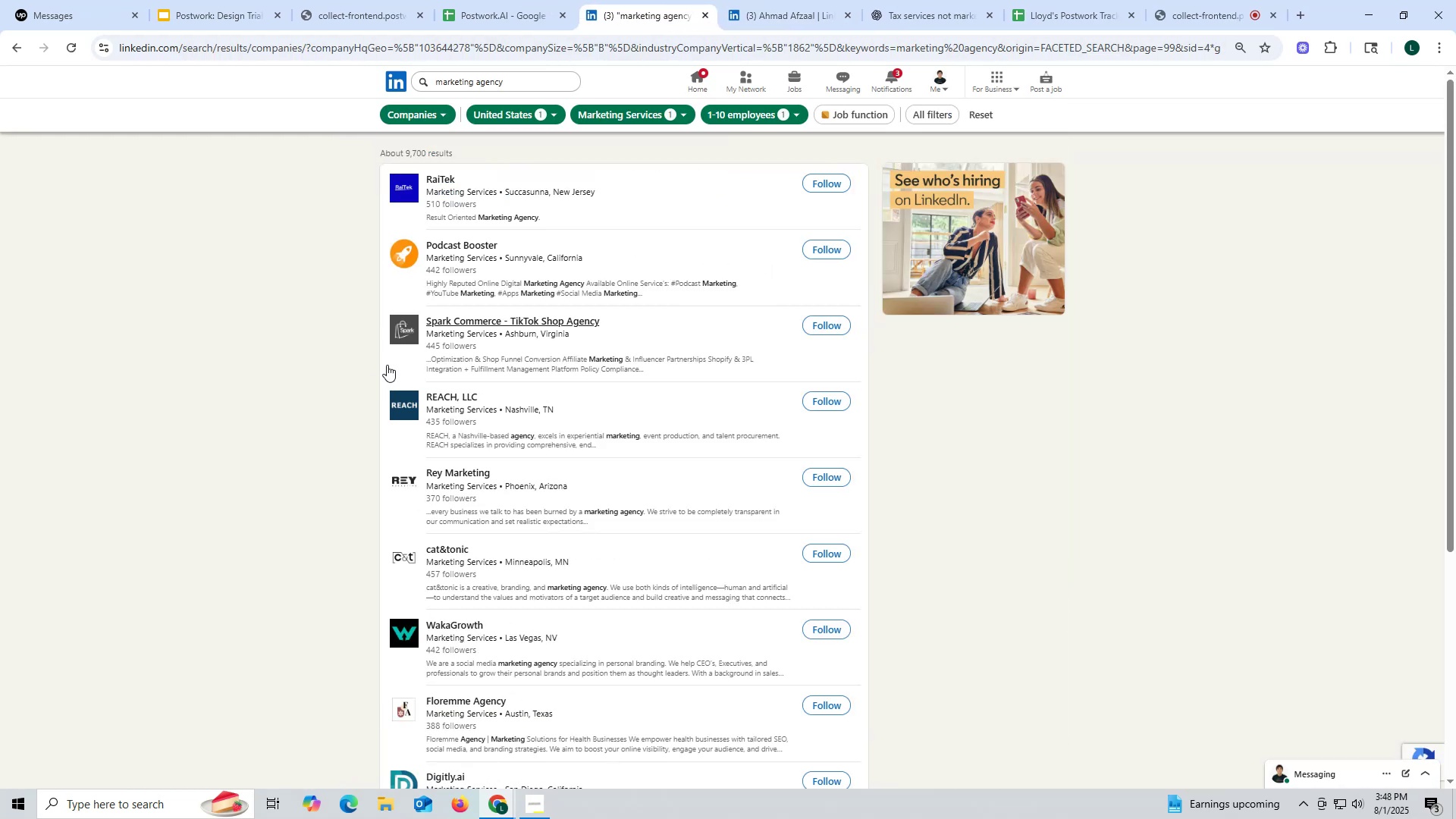 
left_click([541, 268])
 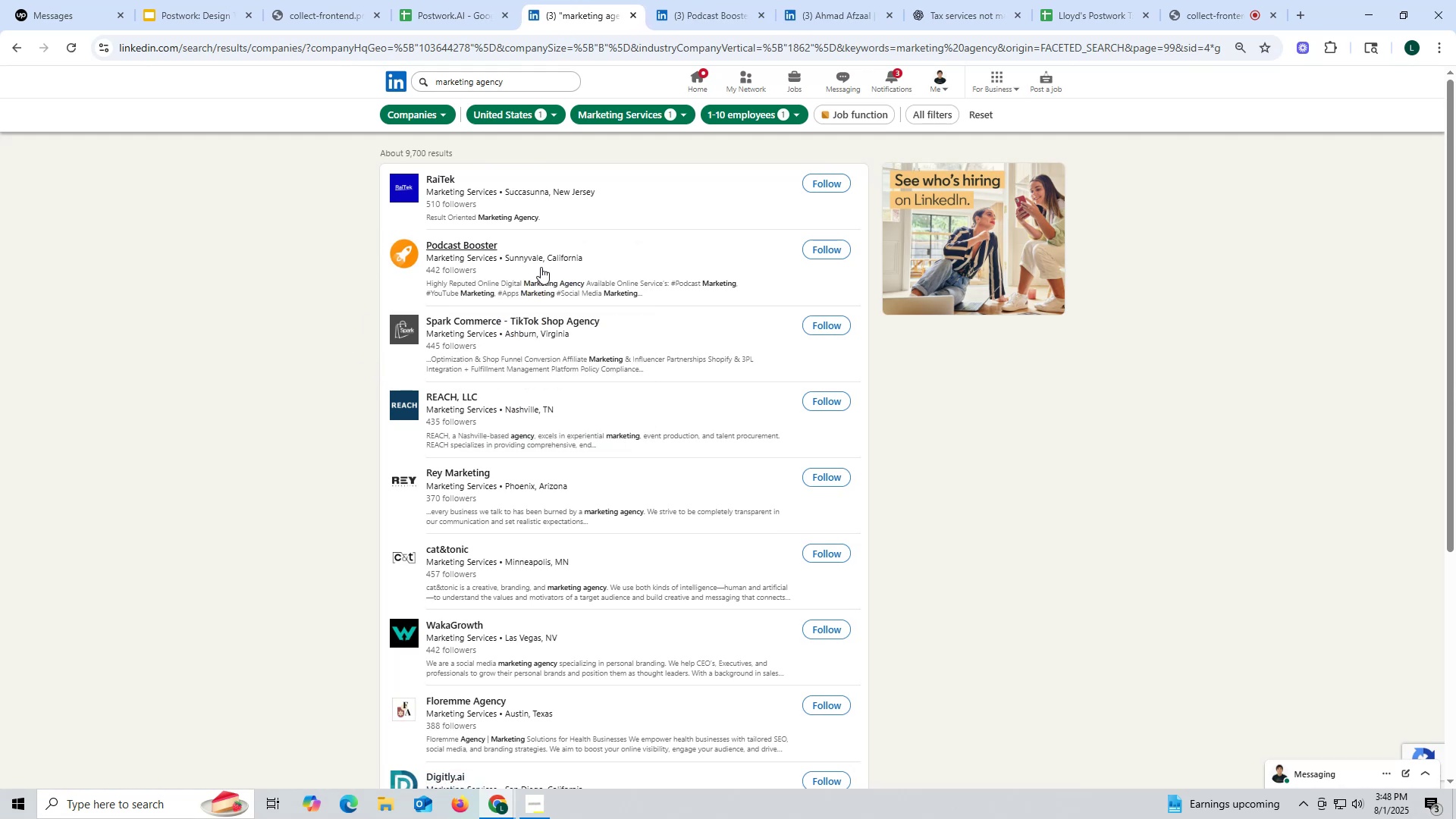 
wait(10.27)
 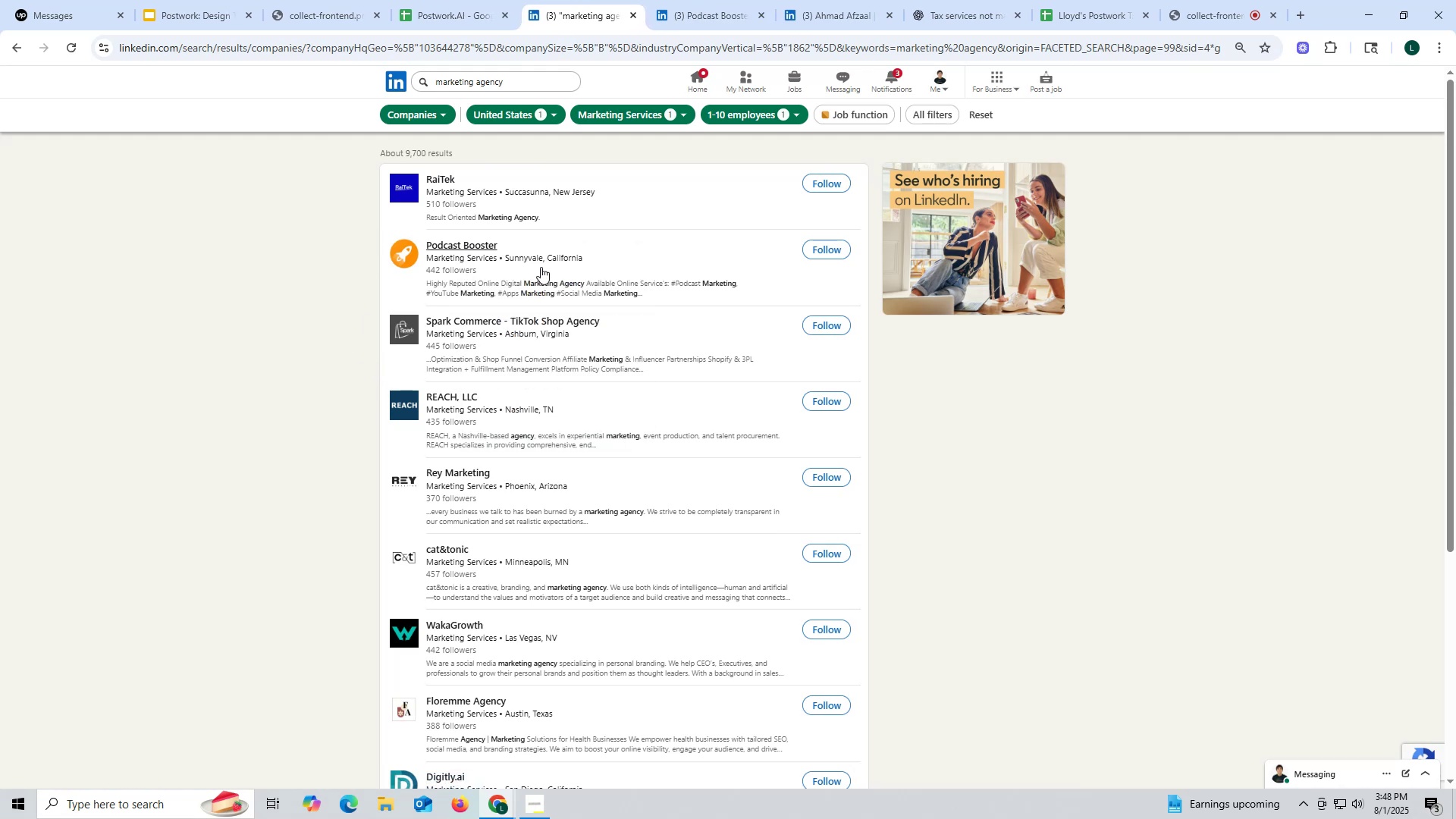 
left_click([720, 10])
 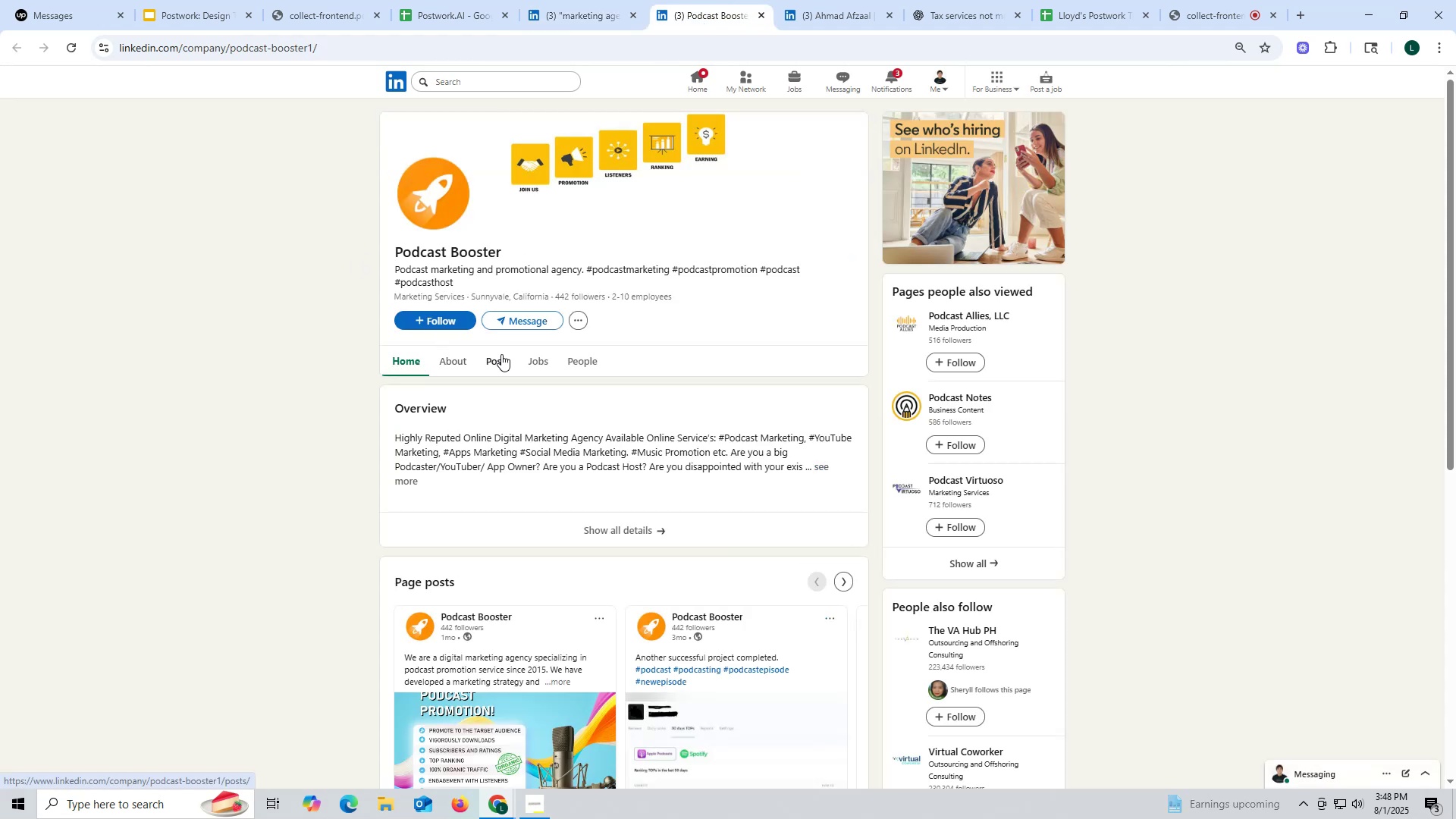 
left_click([501, 359])
 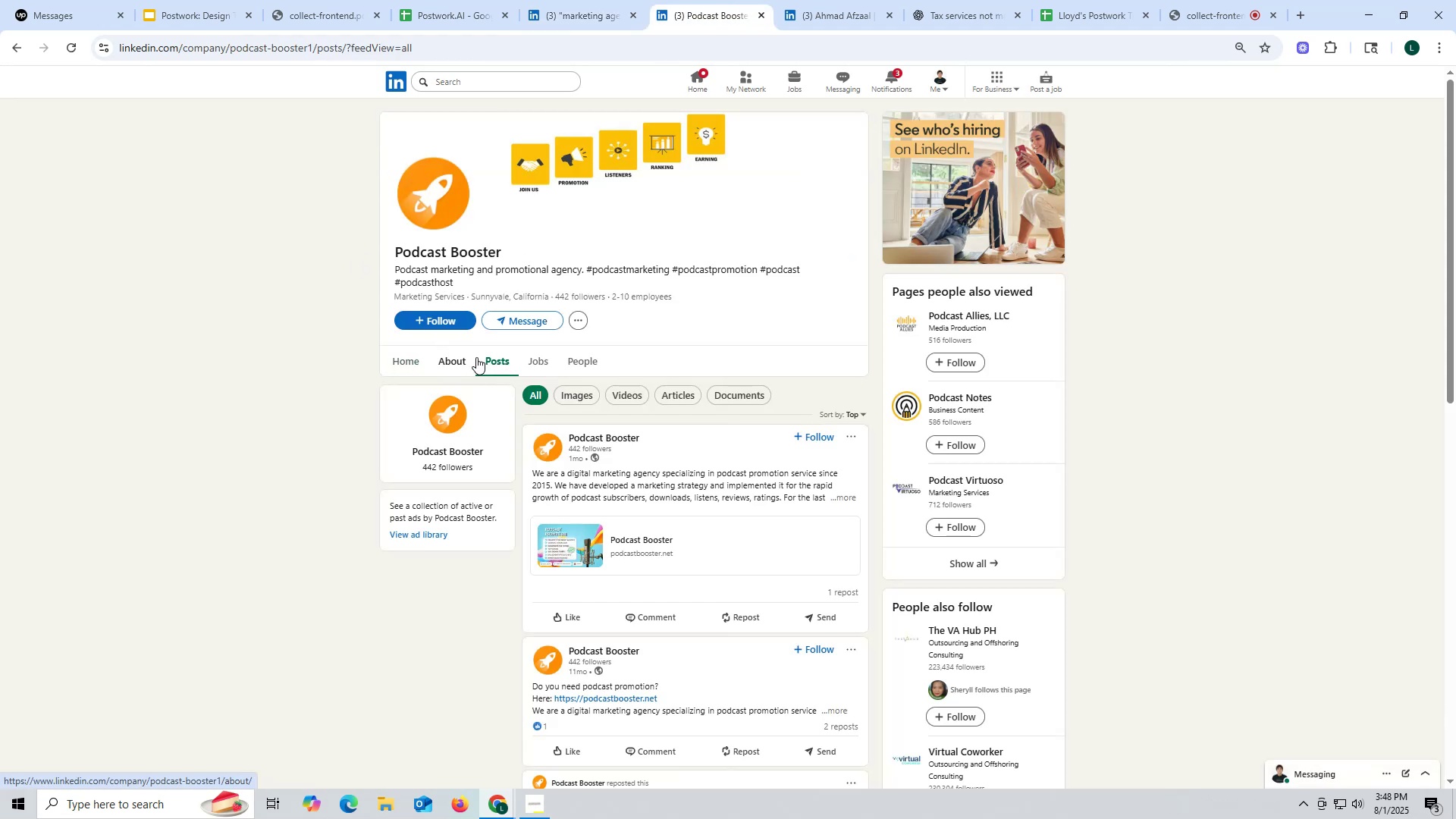 
left_click([460, 352])
 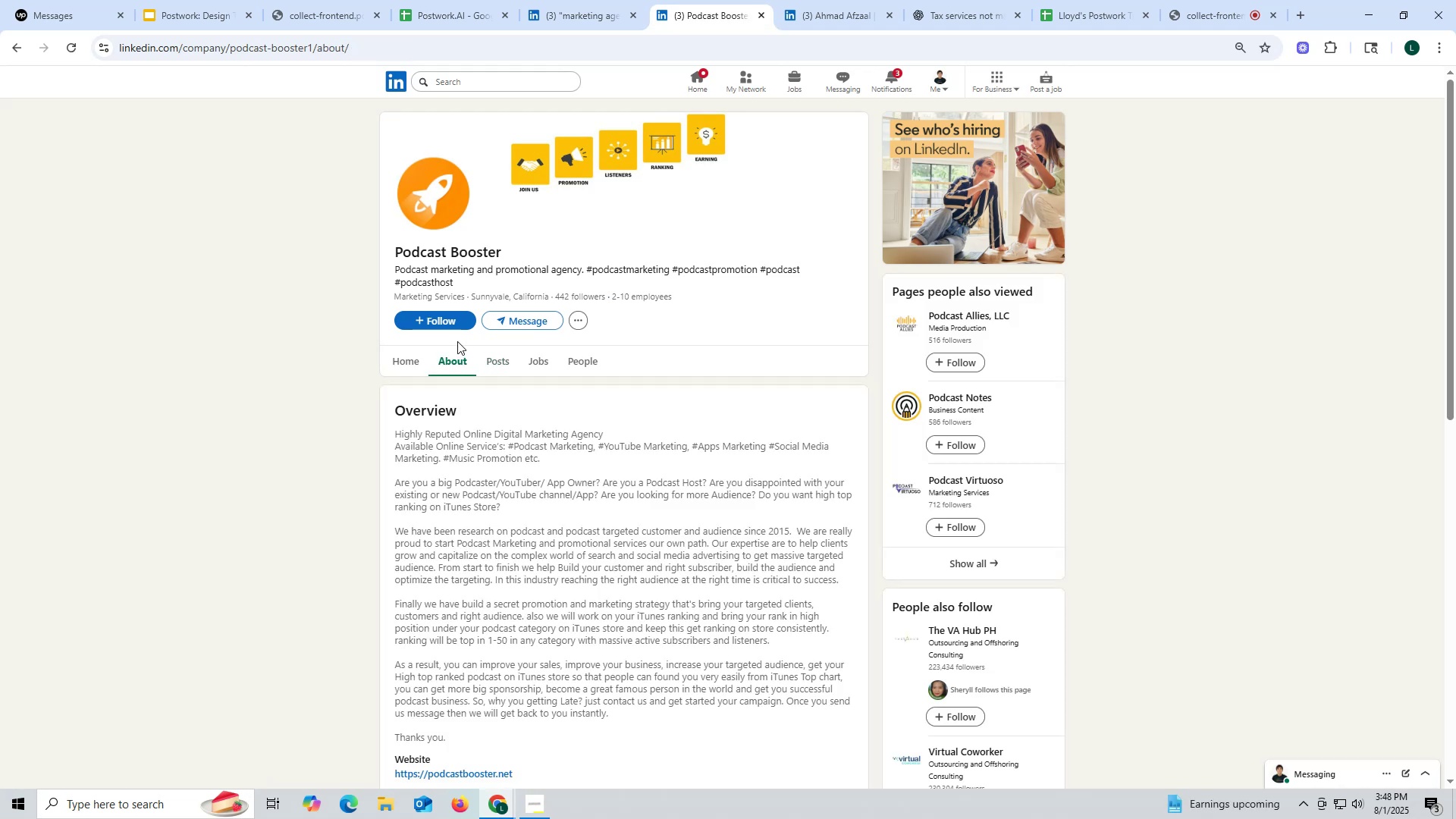 
scroll: coordinate [460, 311], scroll_direction: down, amount: 3.0
 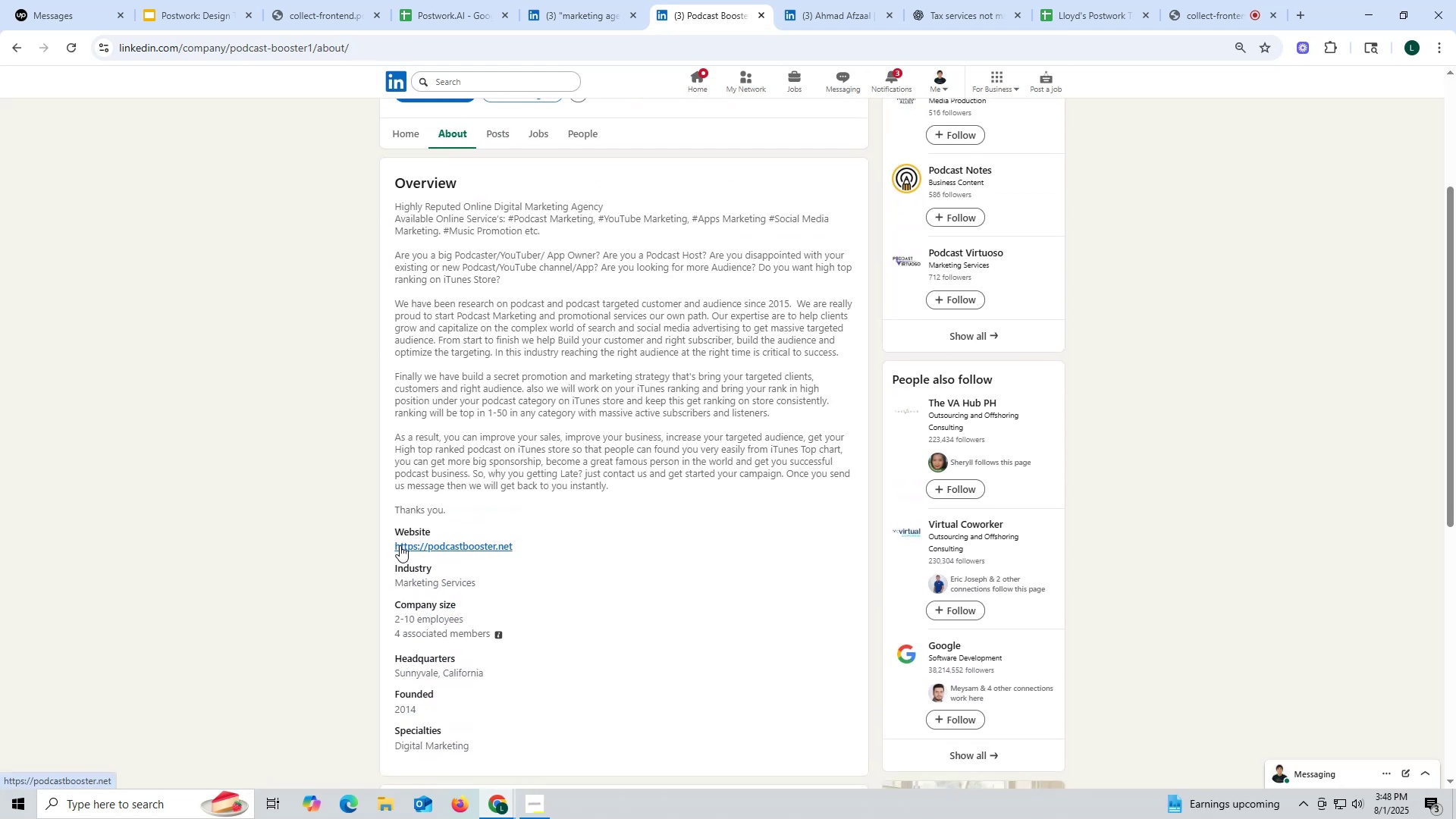 
right_click([415, 547])
 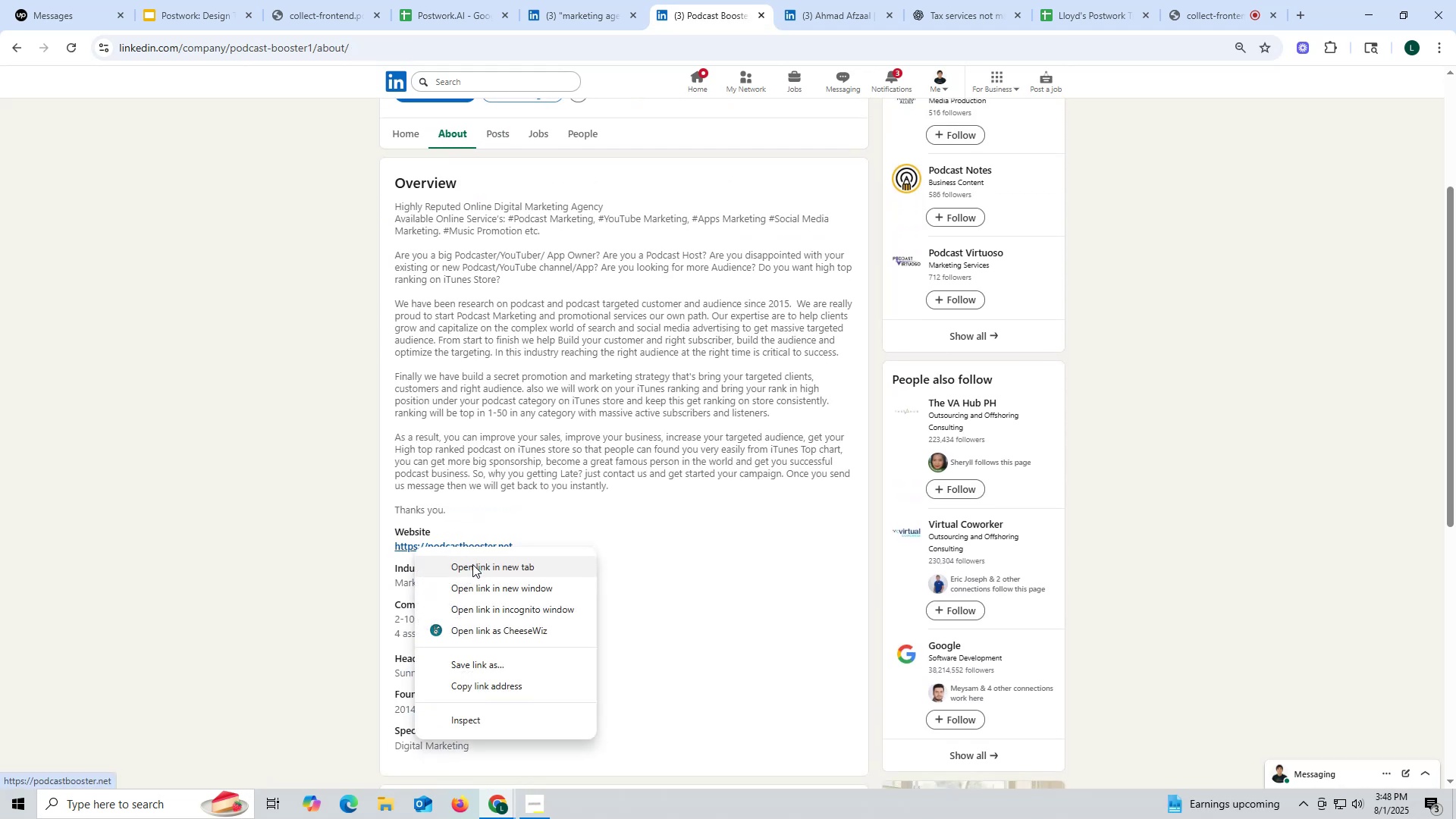 
left_click([472, 564])
 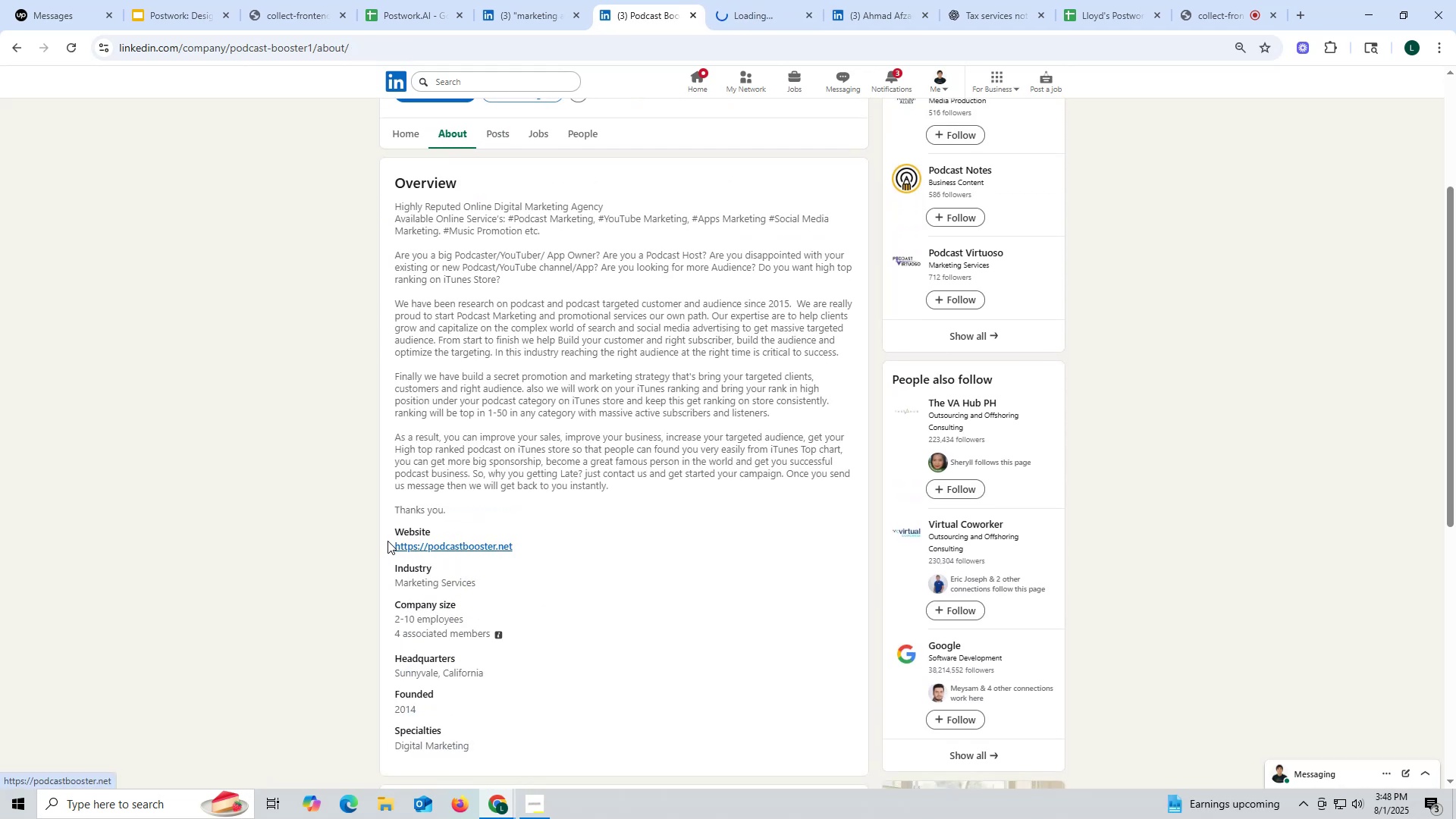 
left_click_drag(start_coordinate=[388, 541], to_coordinate=[545, 544])
 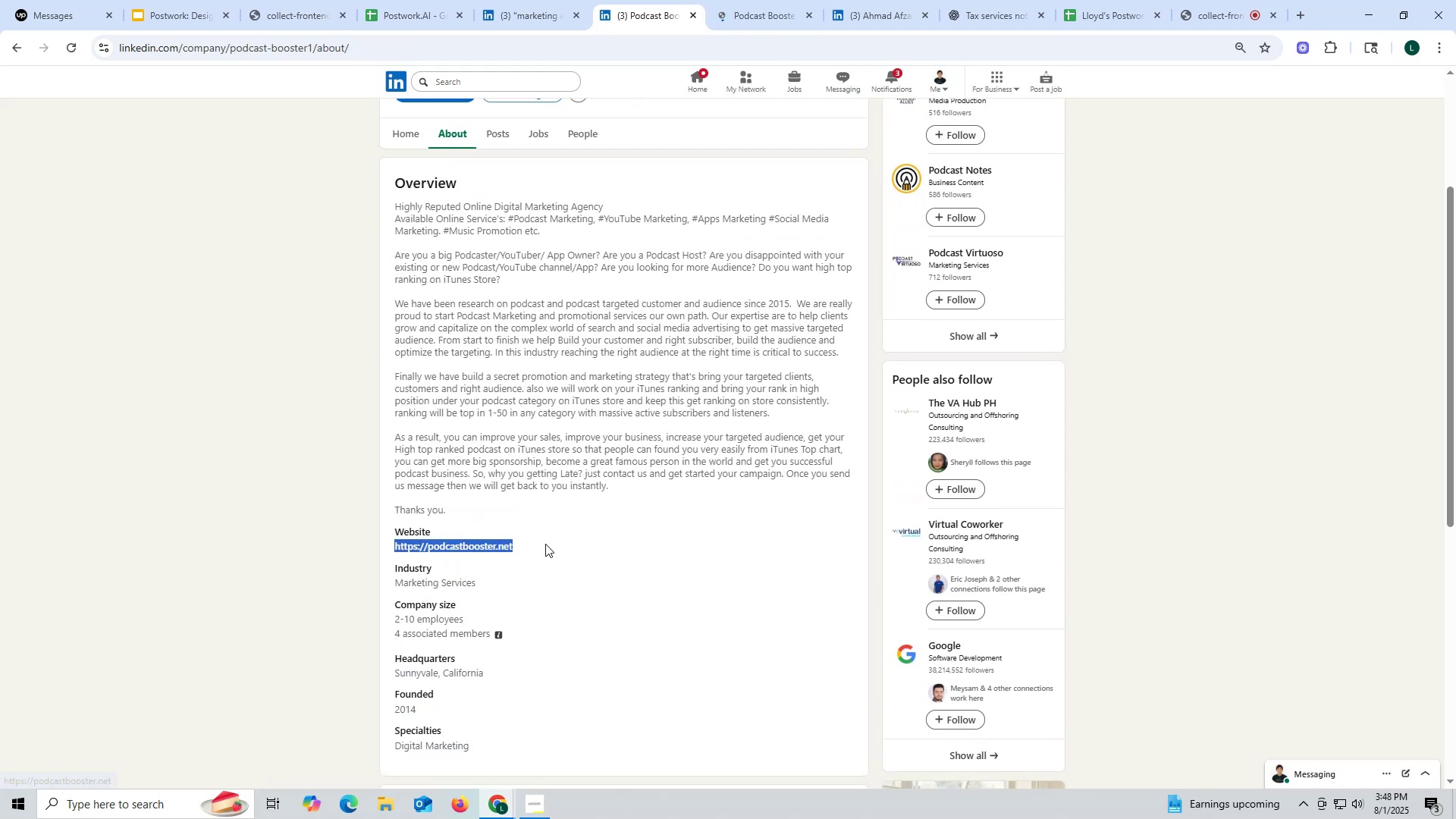 
key(Control+ControlLeft)
 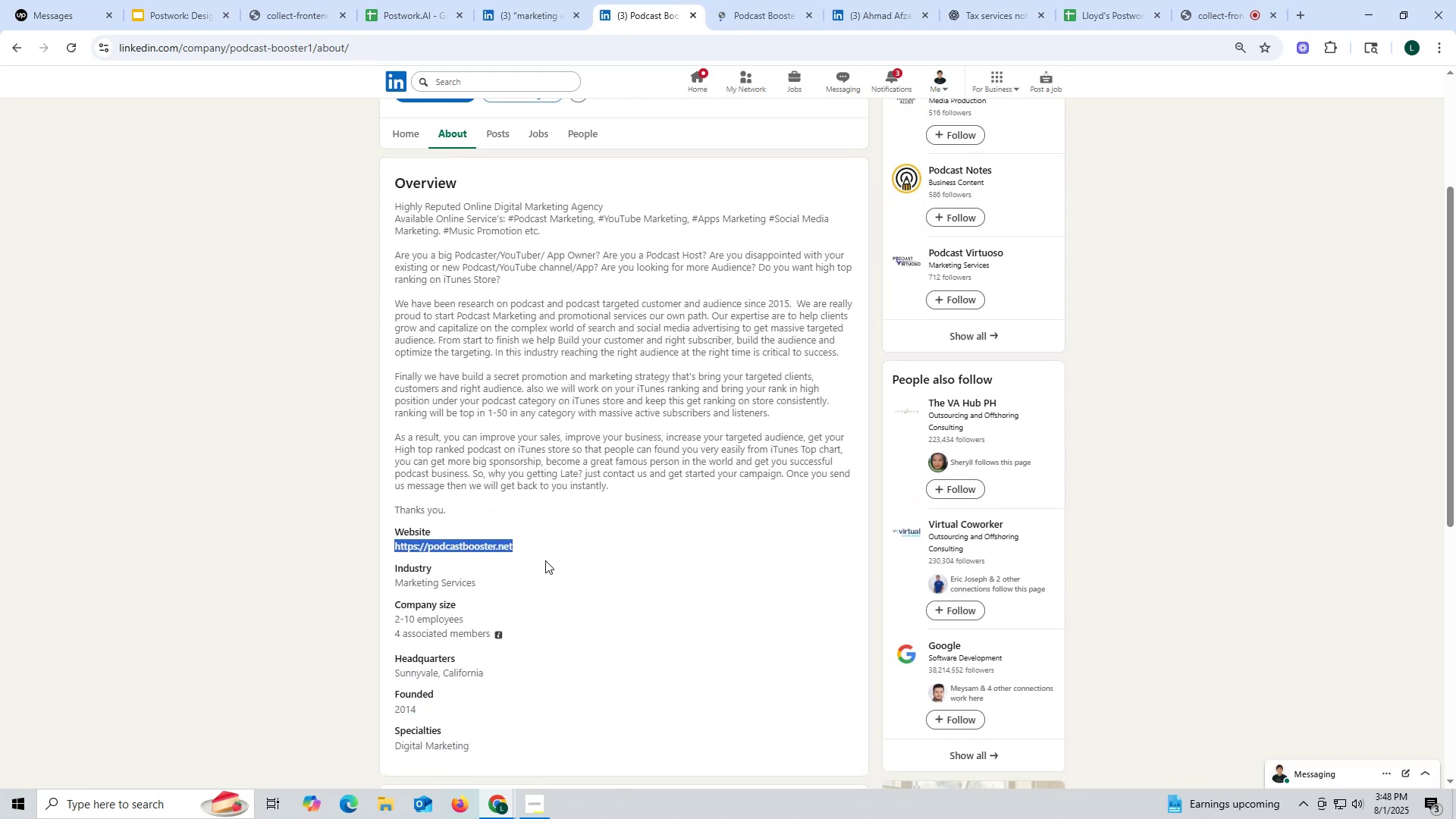 
key(Control+C)
 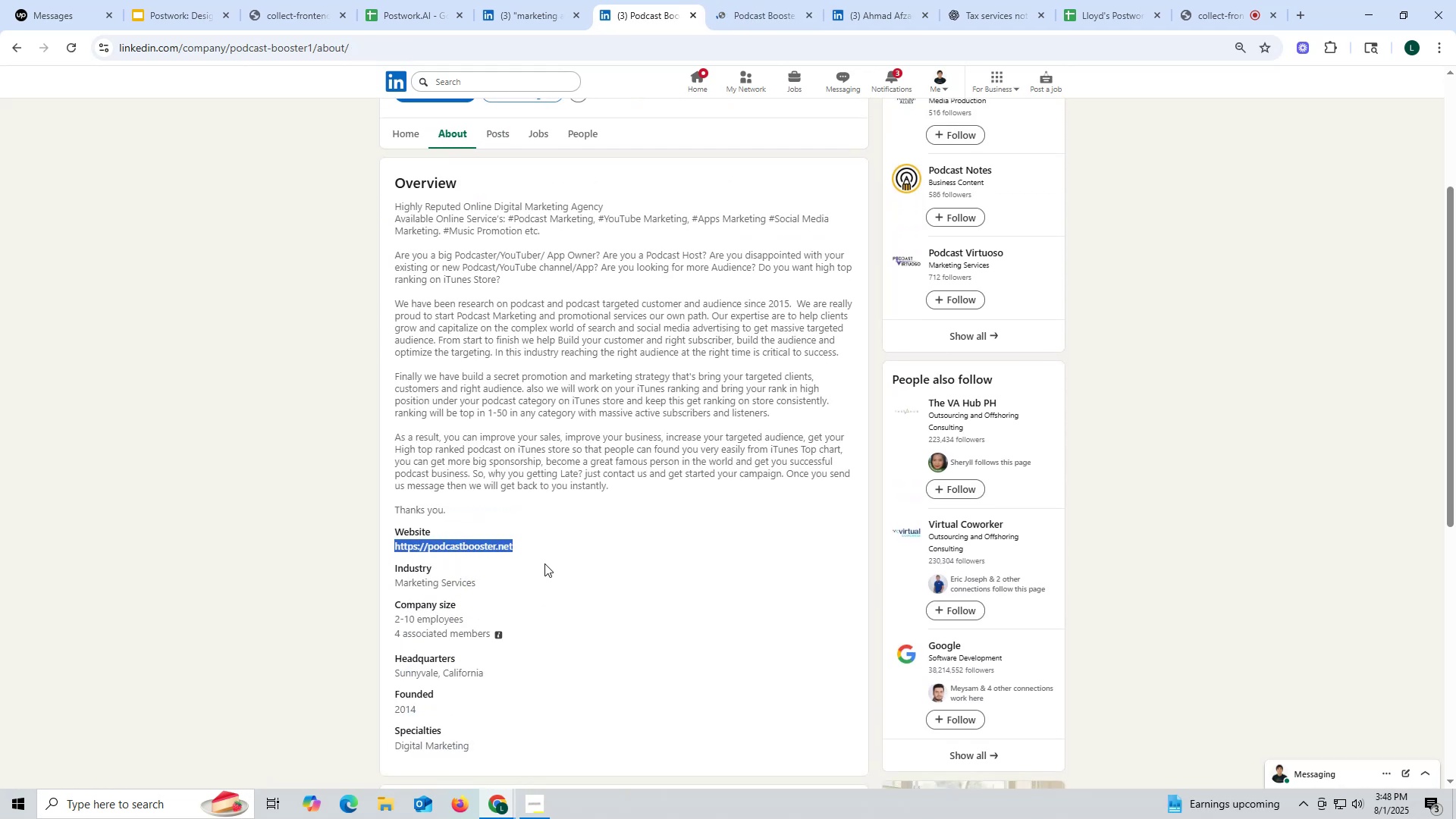 
key(Control+ControlLeft)
 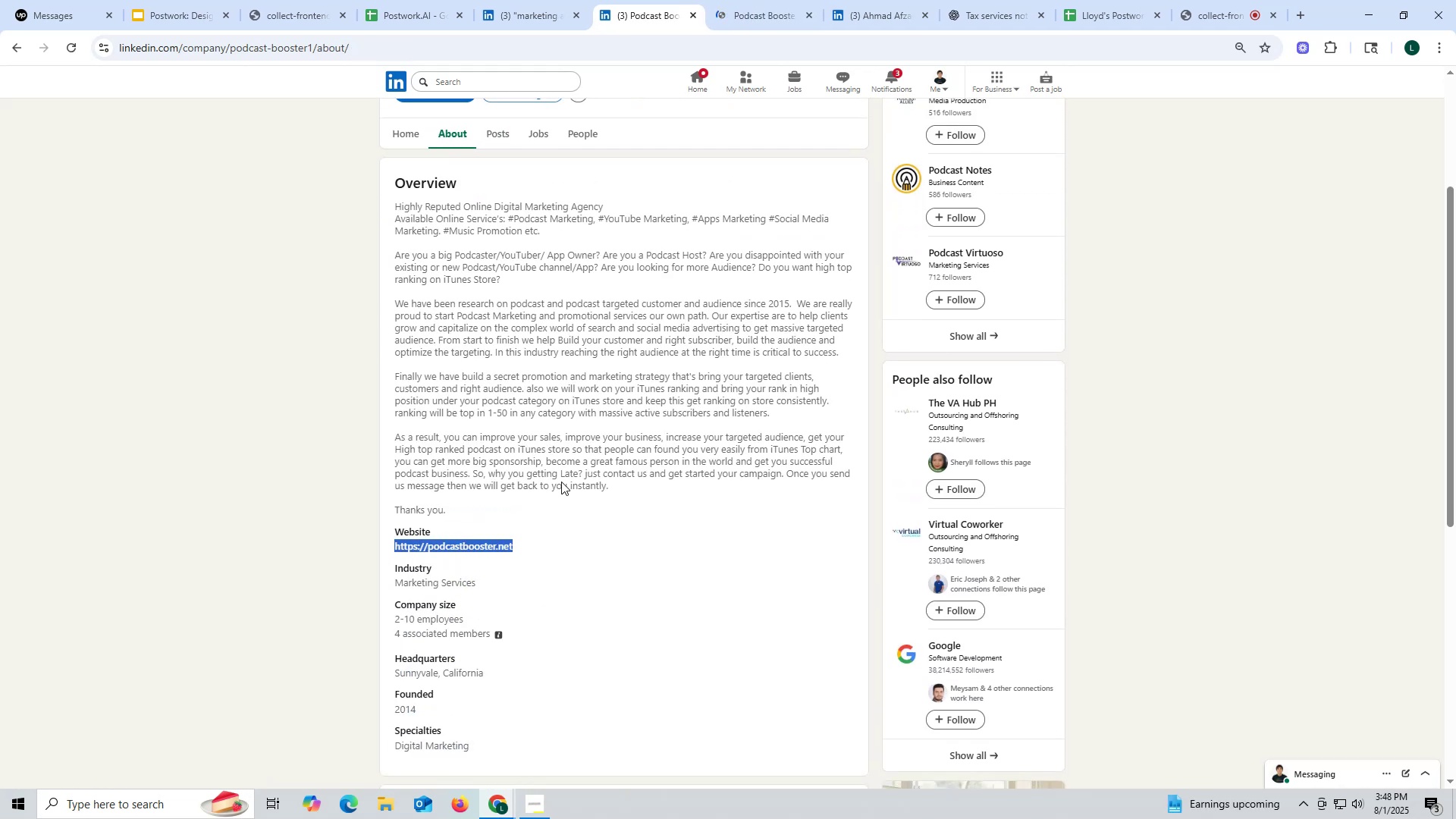 
key(Control+C)
 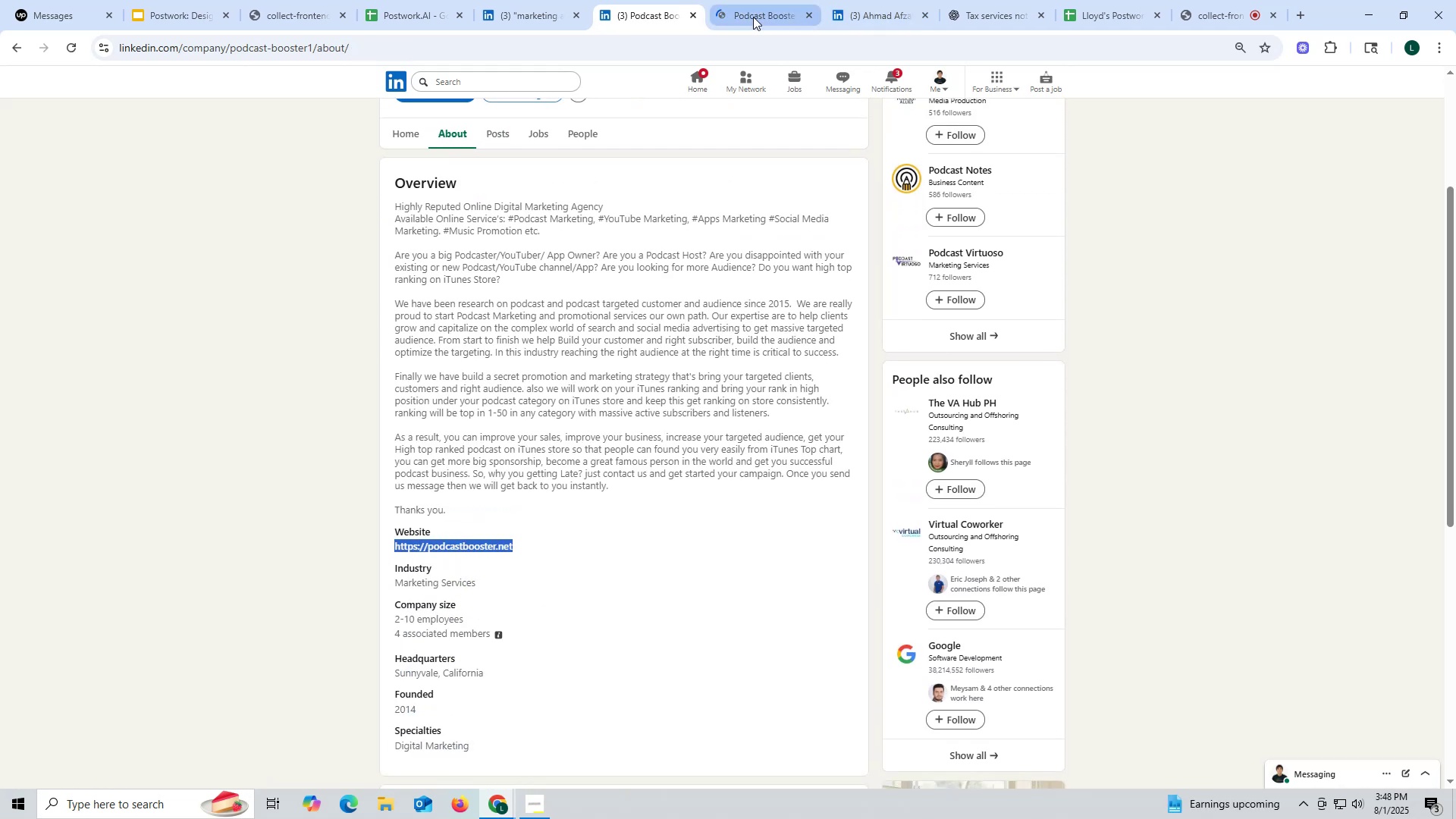 
left_click([753, 17])
 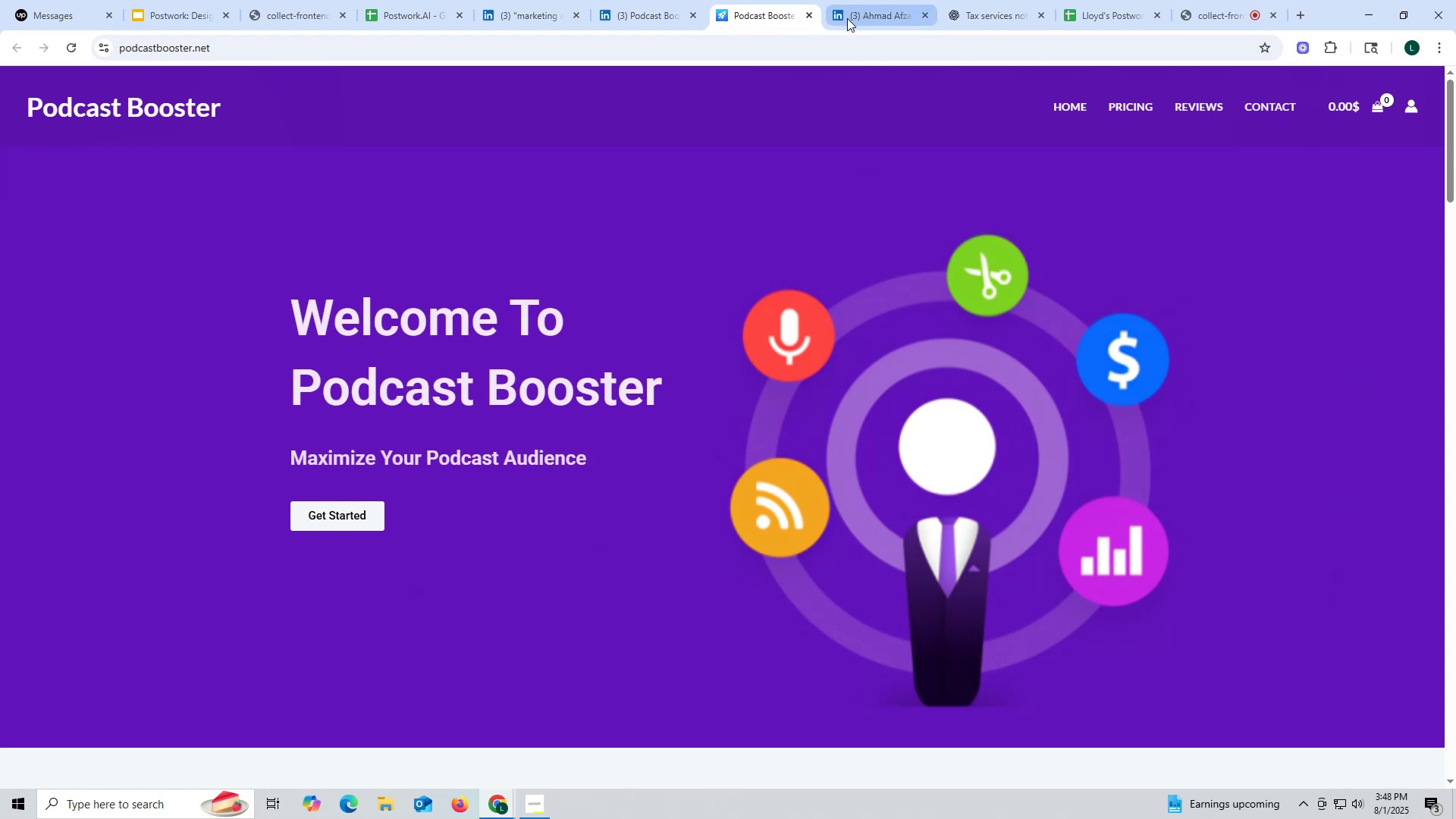 
left_click([810, 10])
 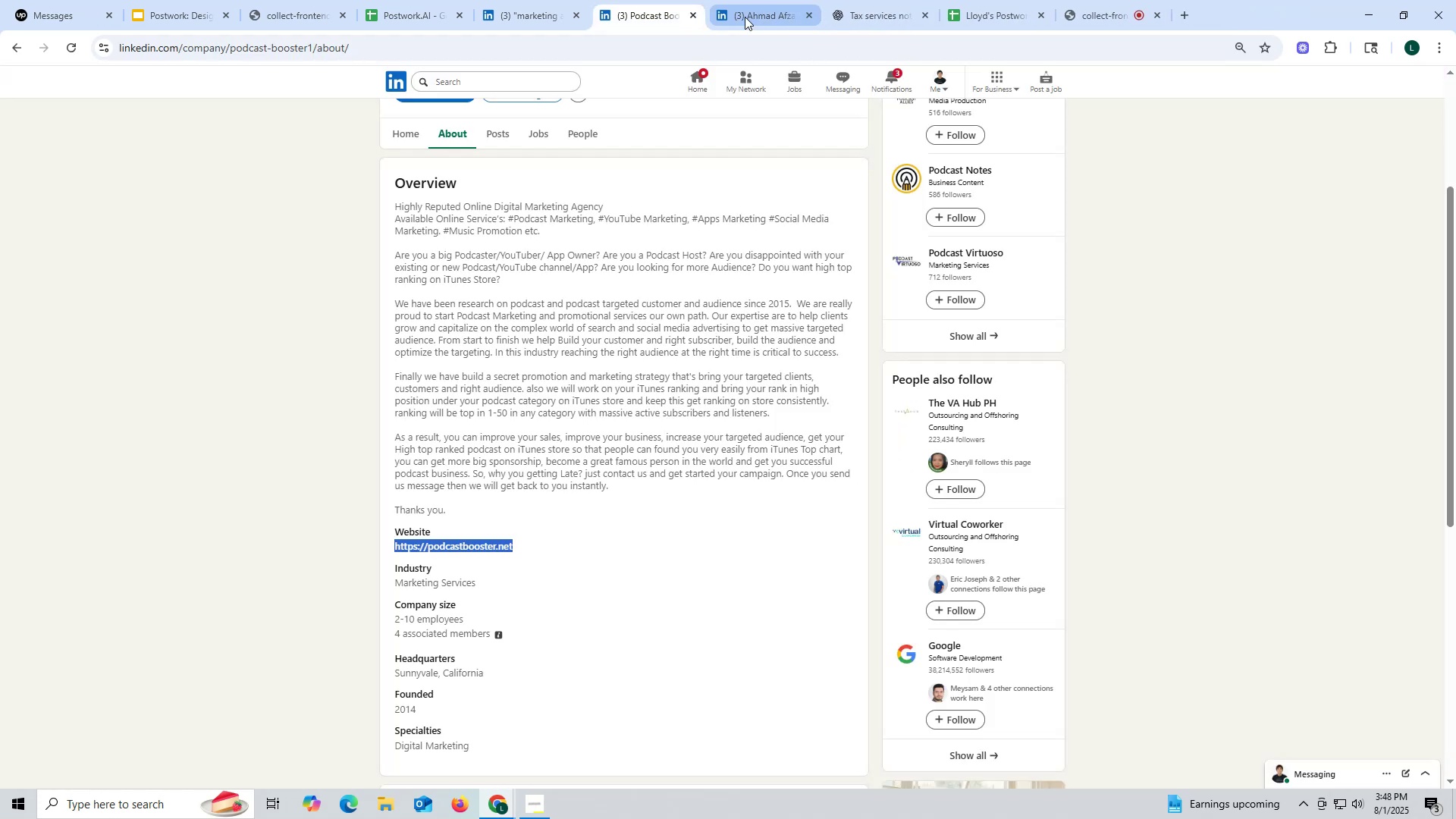 
left_click([745, 17])
 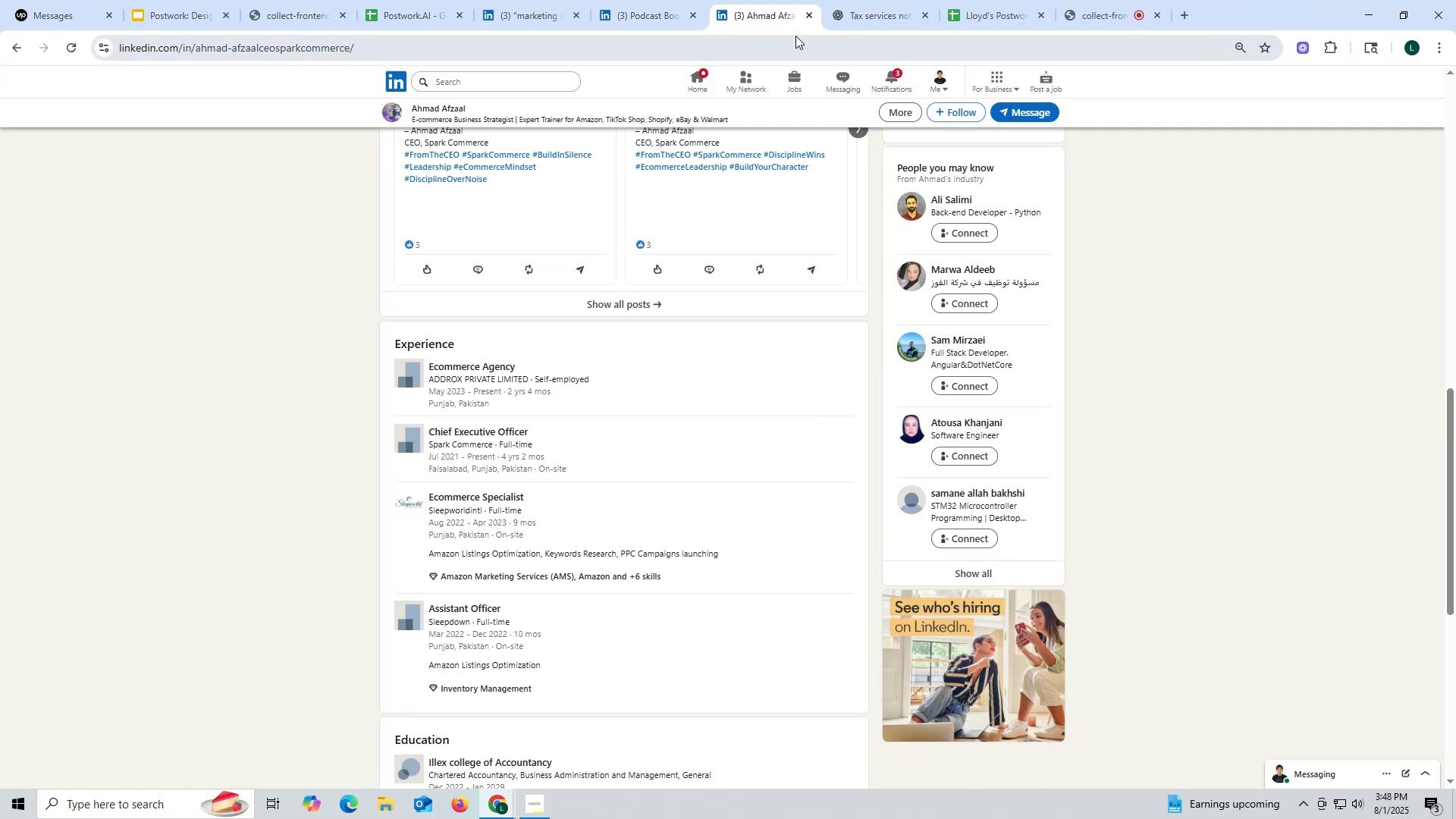 
left_click([861, 14])
 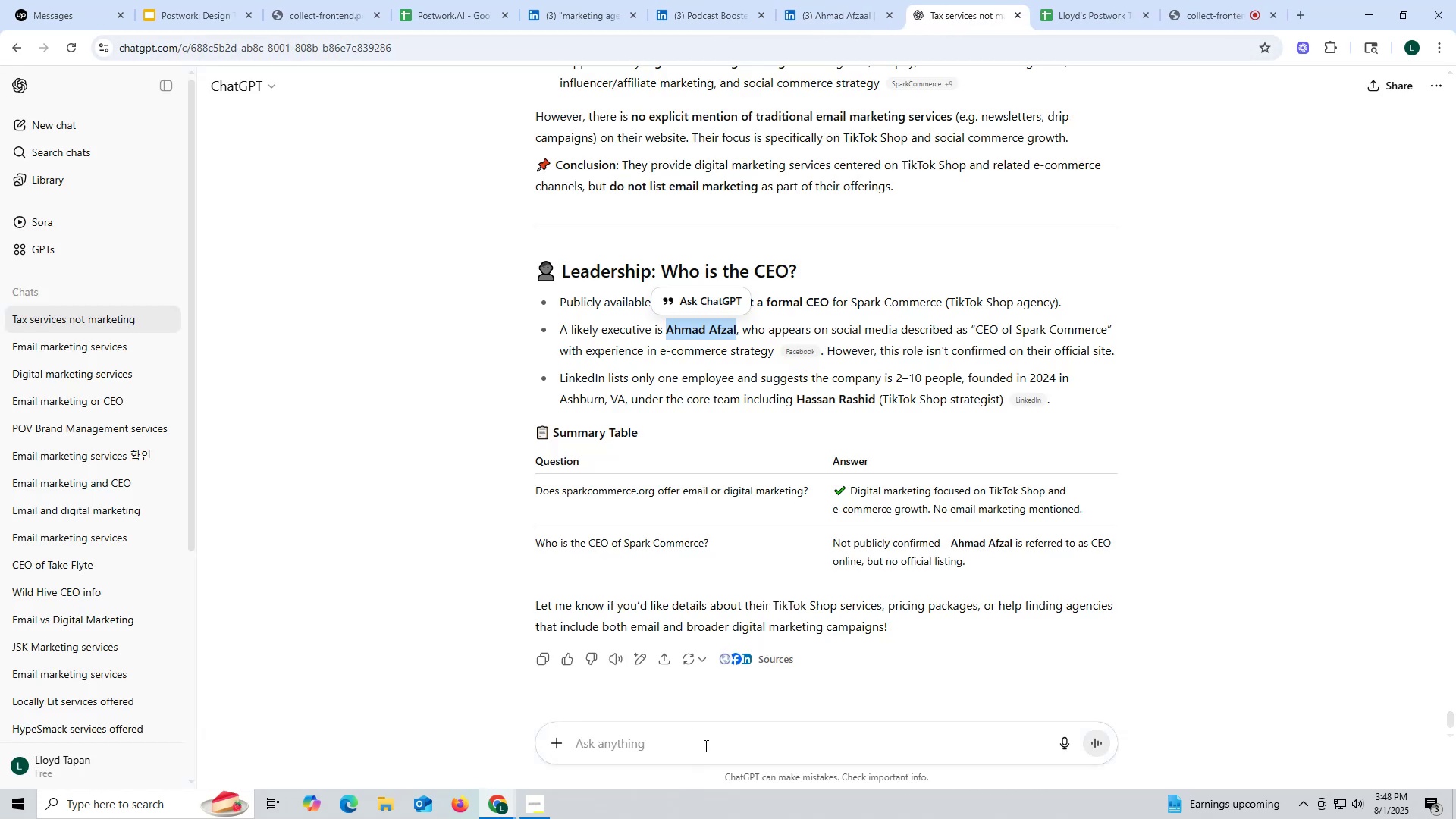 
left_click([705, 744])
 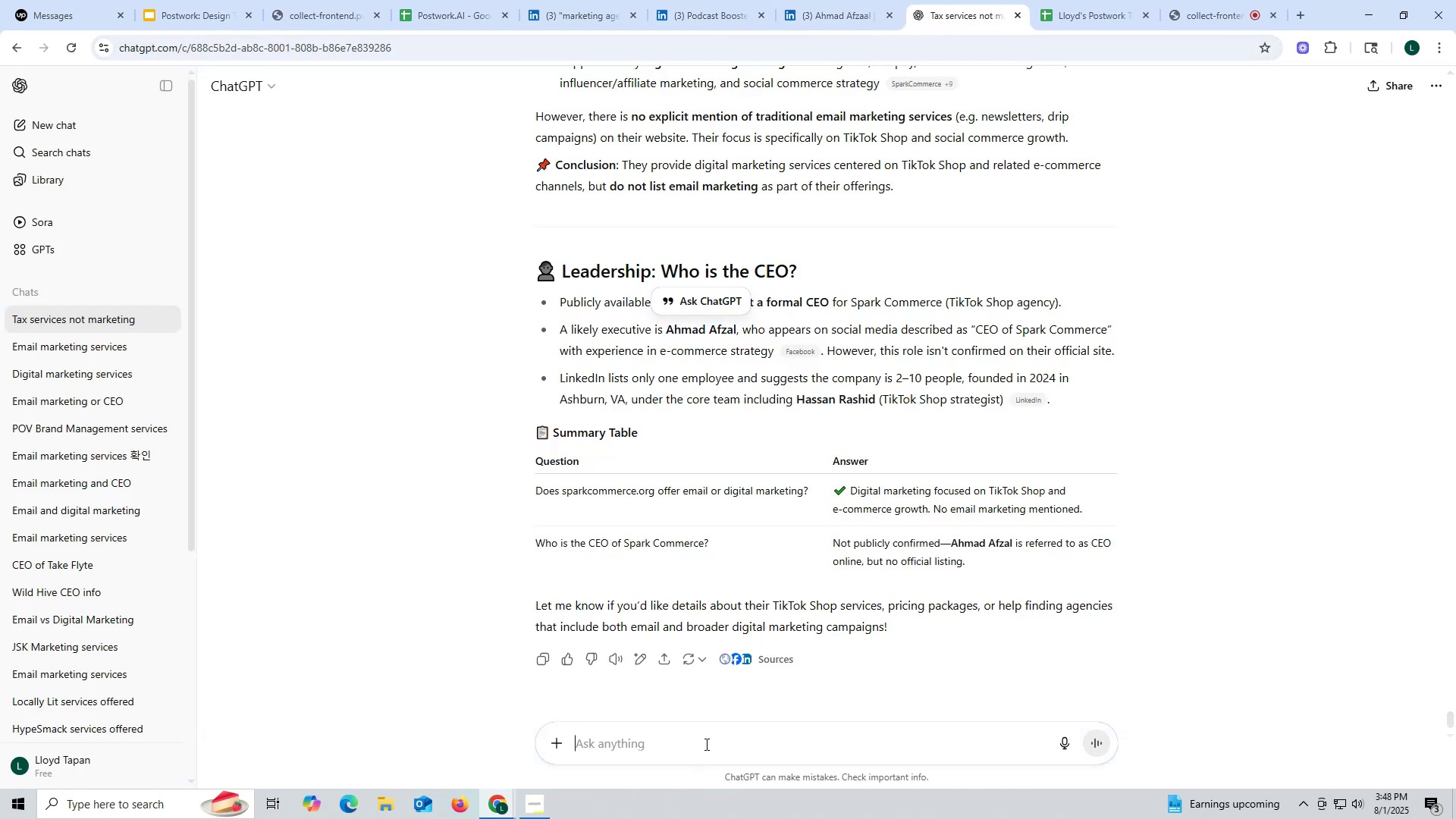 
key(Control+ControlLeft)
 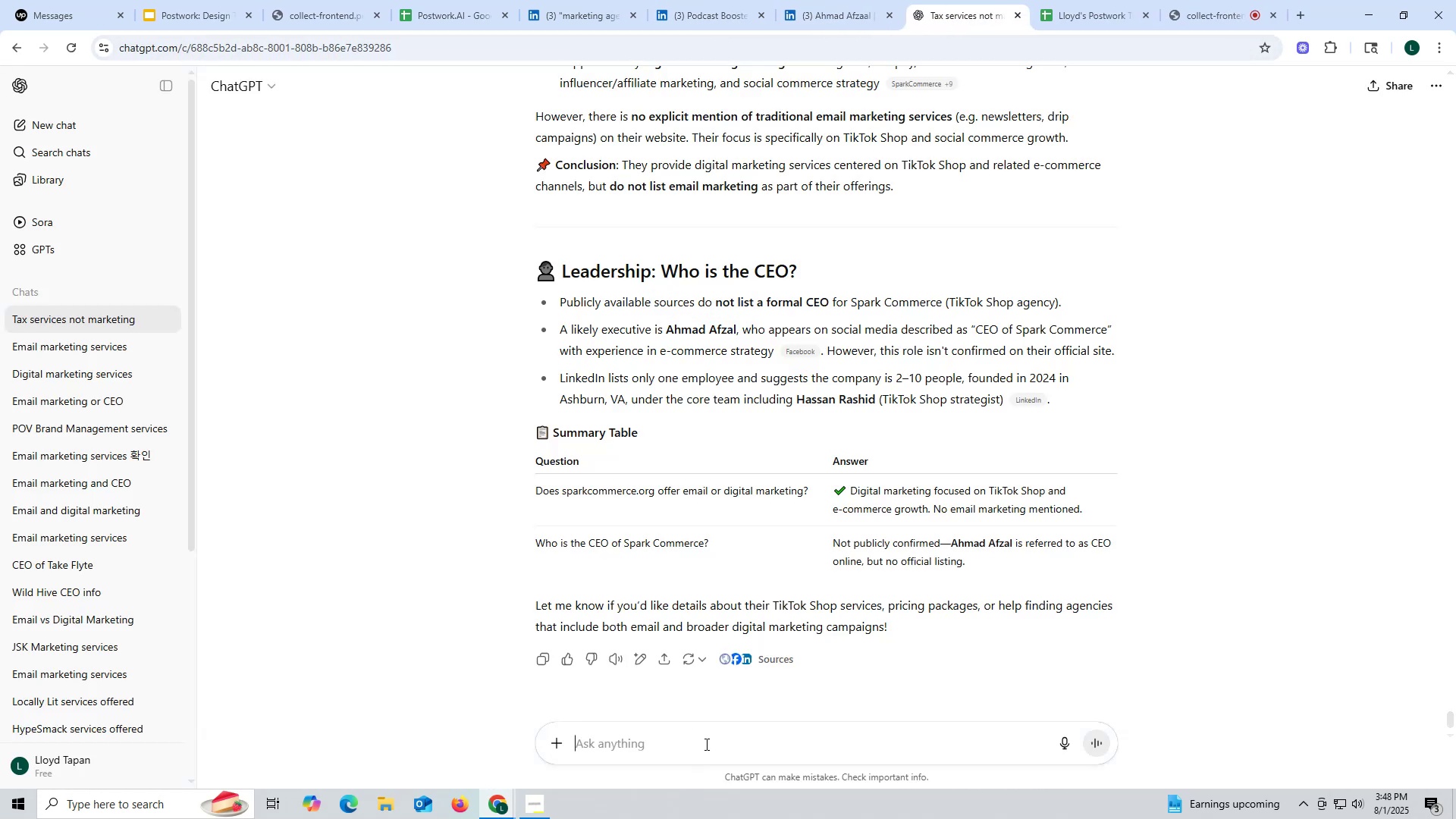 
key(Control+V)
 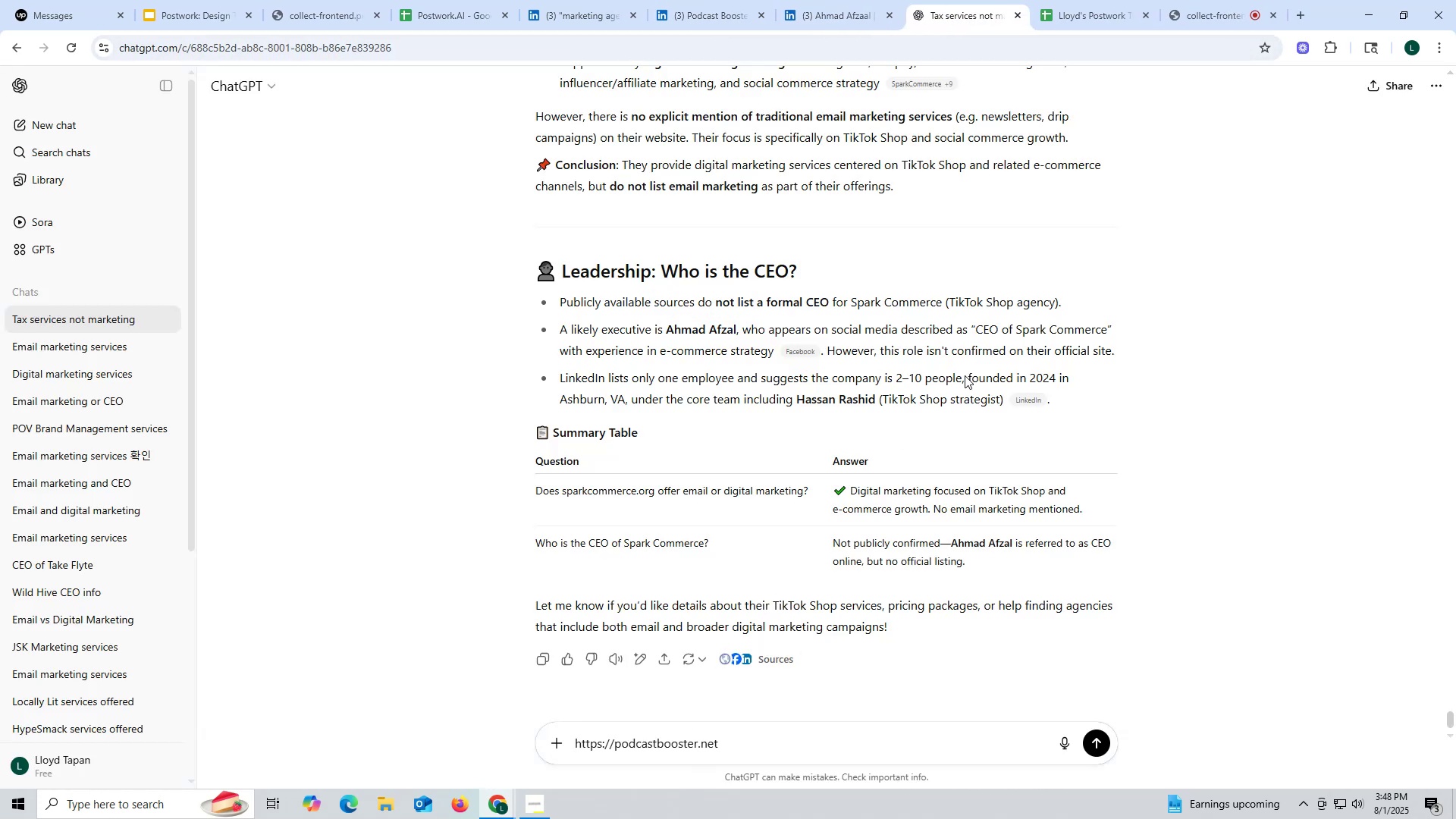 
scroll: coordinate [905, 208], scroll_direction: up, amount: 5.0
 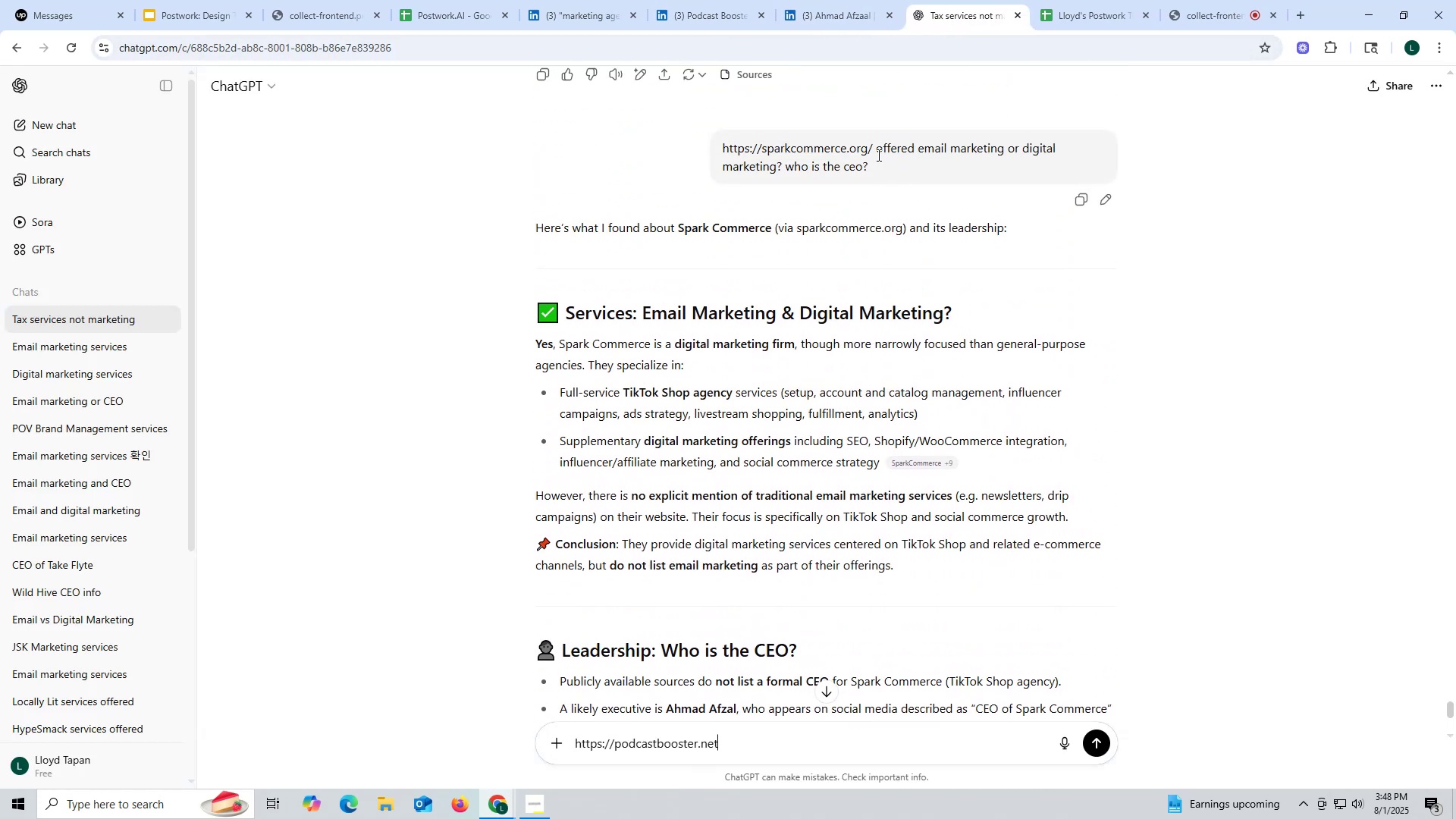 
left_click_drag(start_coordinate=[877, 147], to_coordinate=[904, 162])
 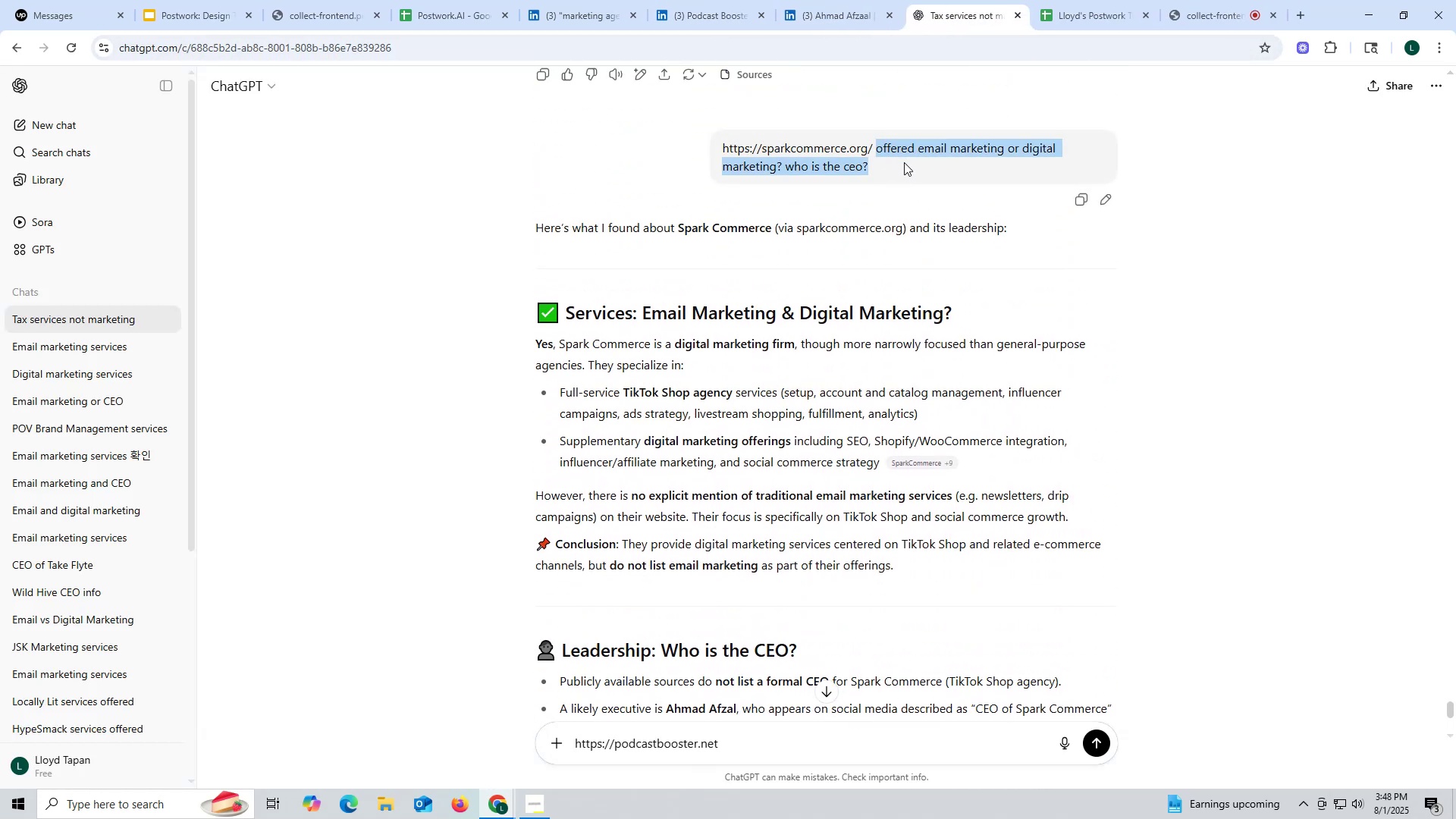 
key(Control+ControlLeft)
 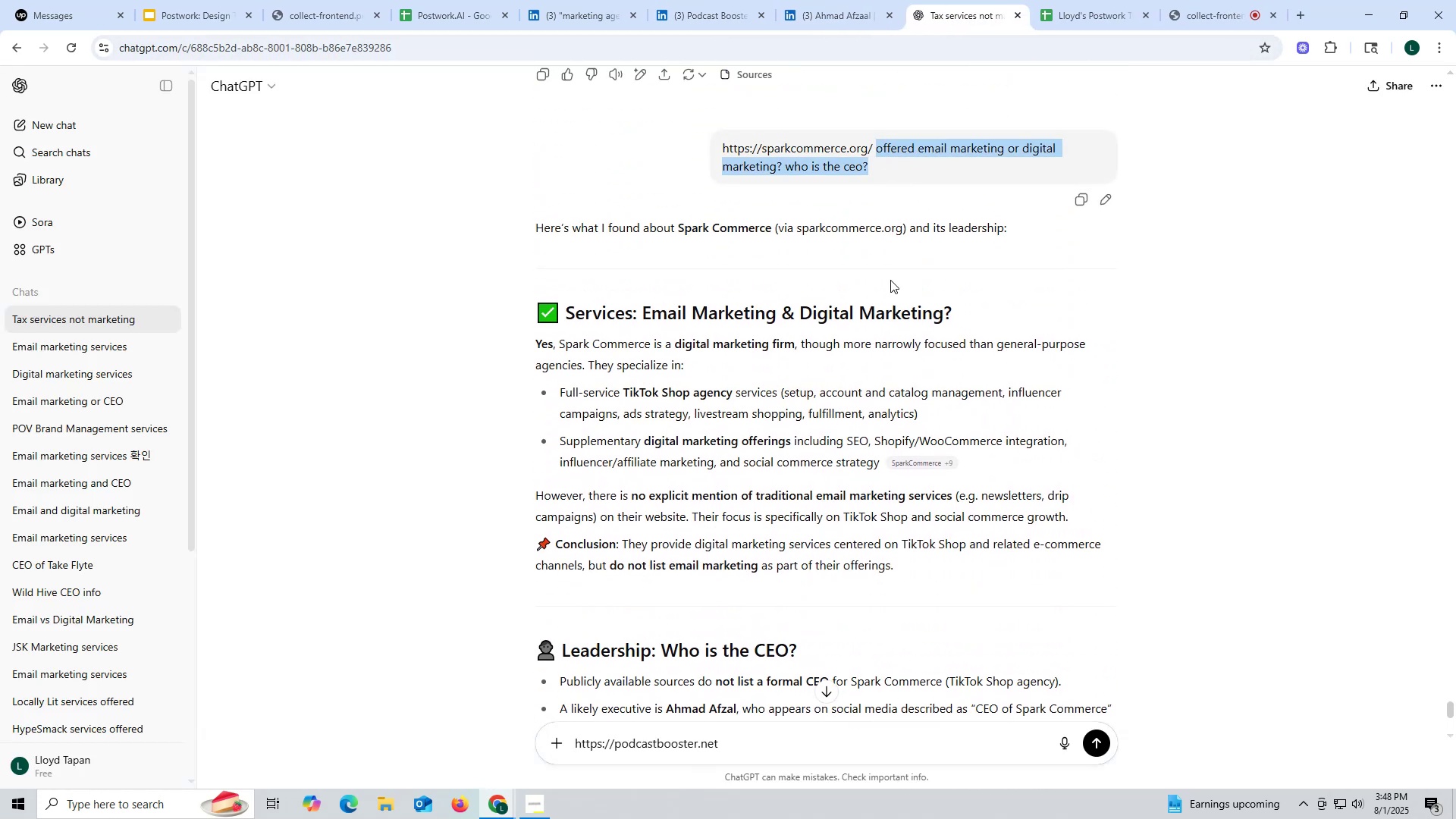 
key(Control+C)
 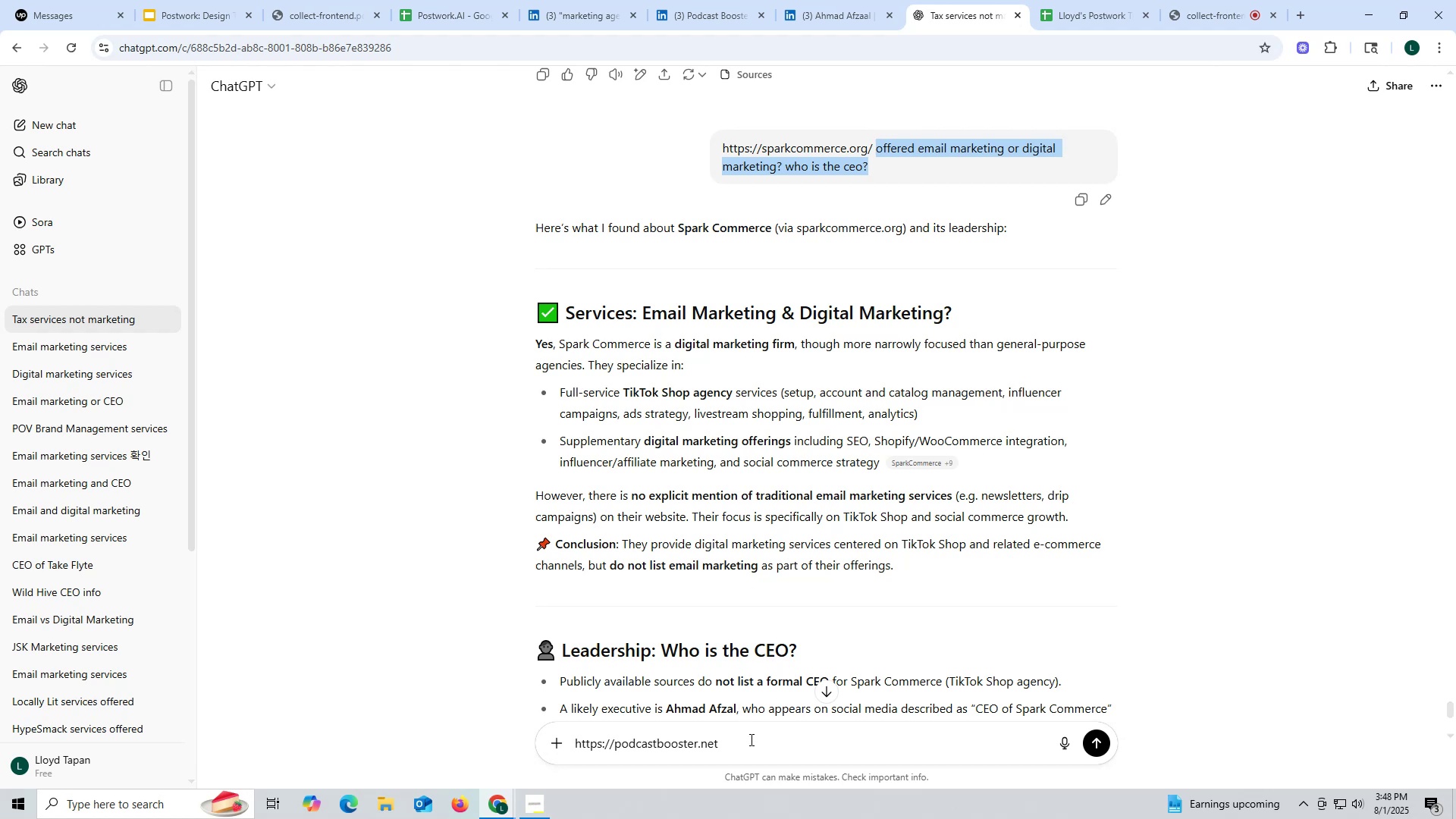 
left_click([752, 742])
 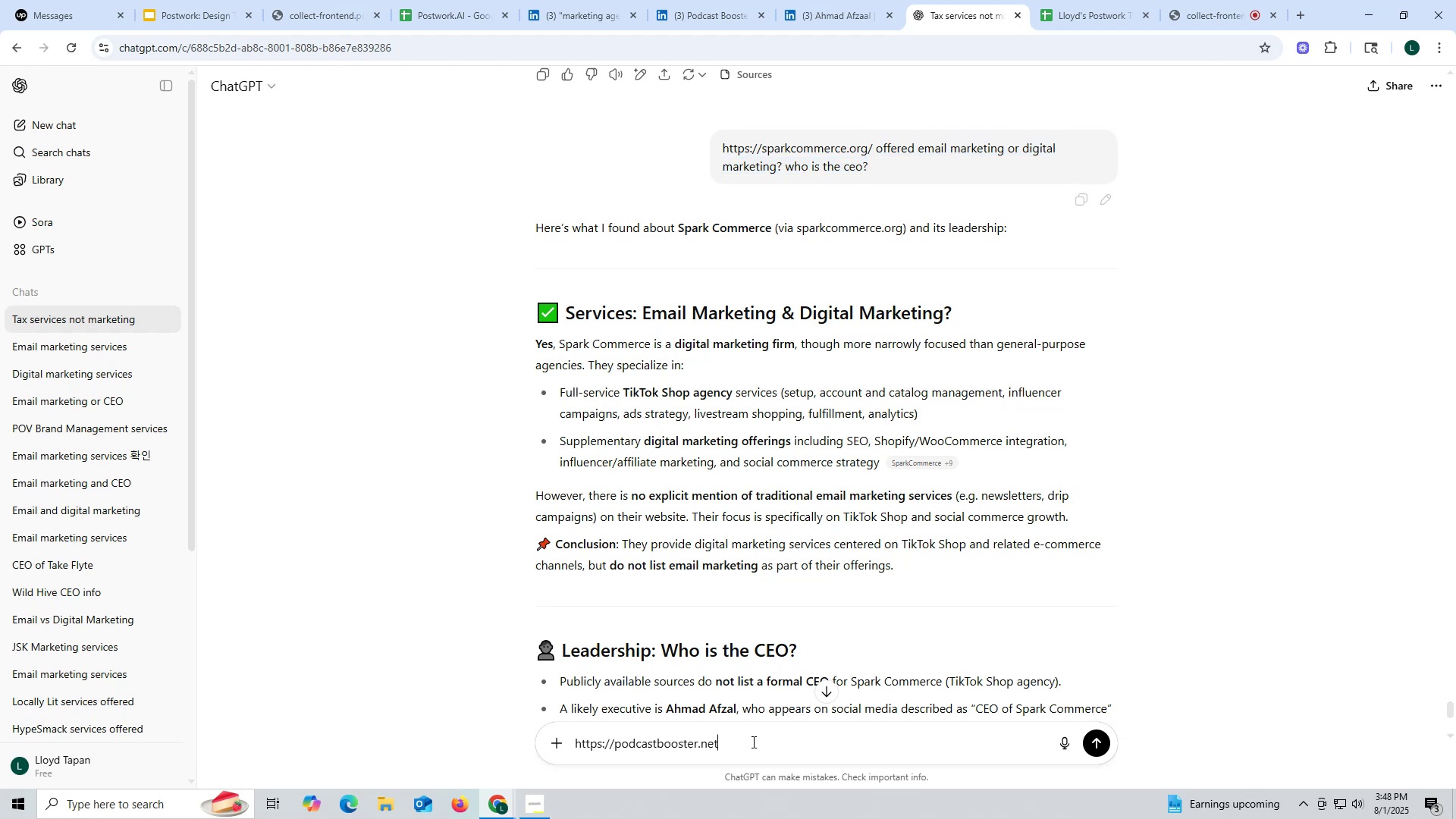 
key(Control+ControlLeft)
 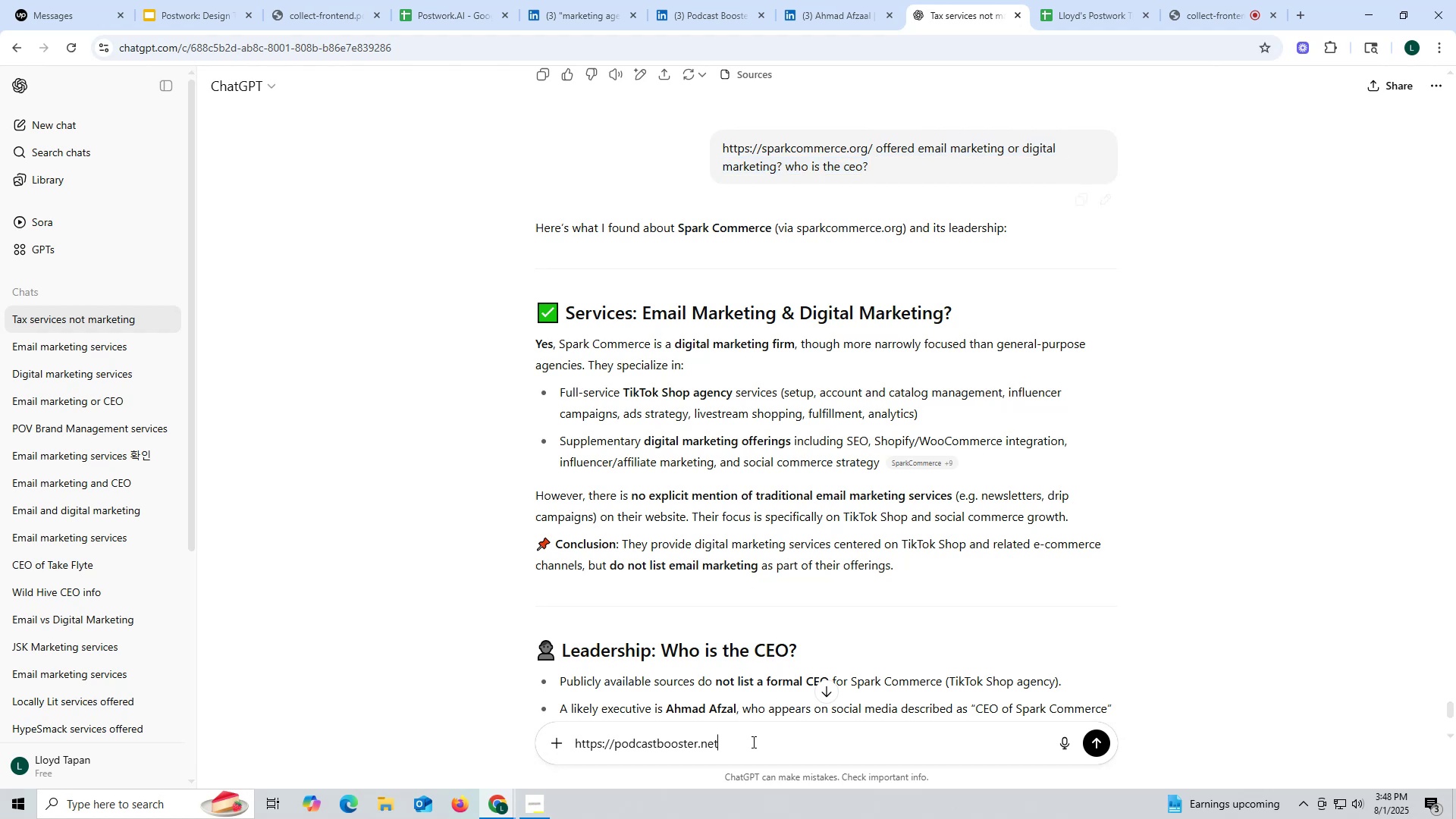 
key(Control+V)
 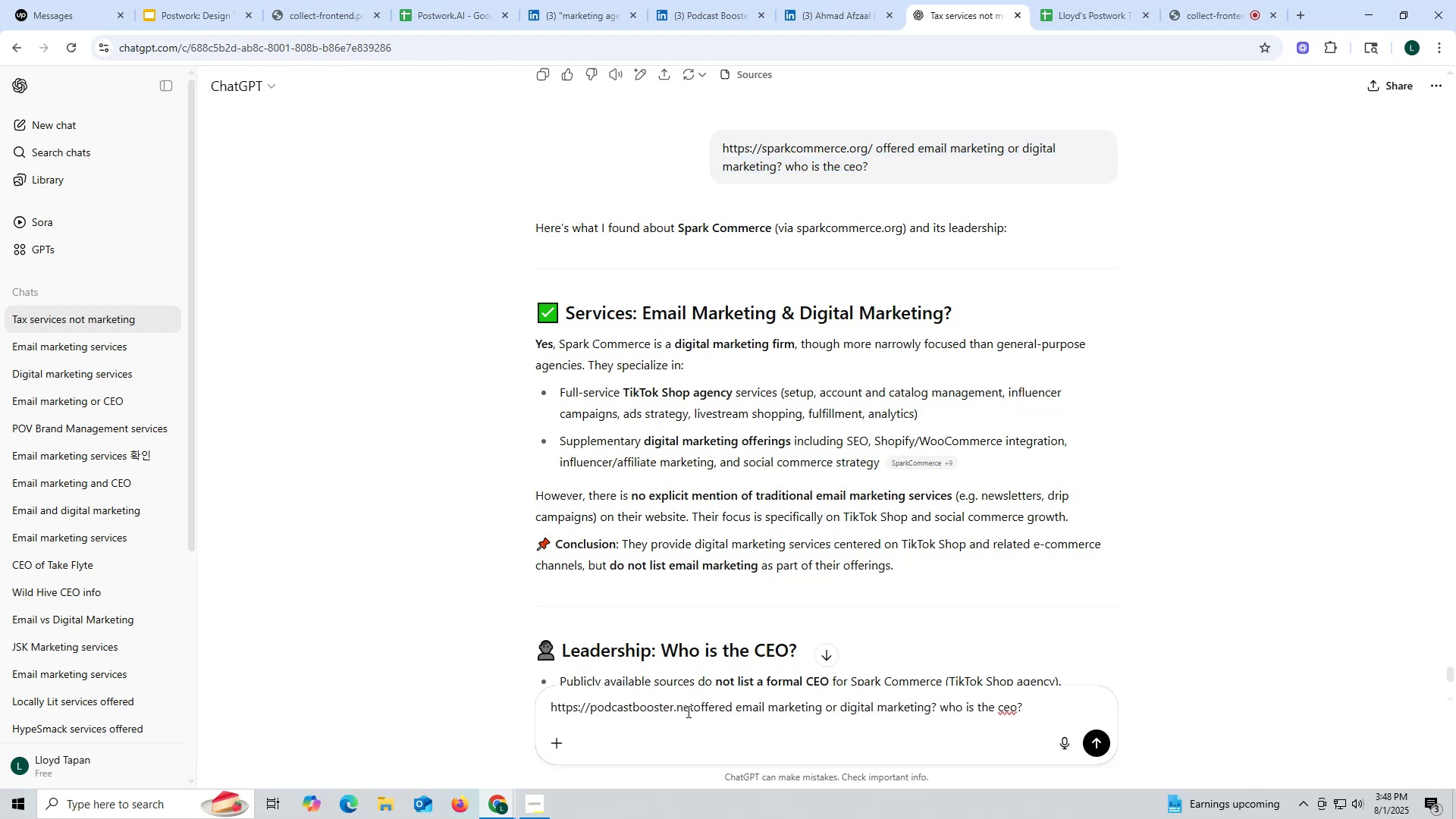 
left_click([693, 707])
 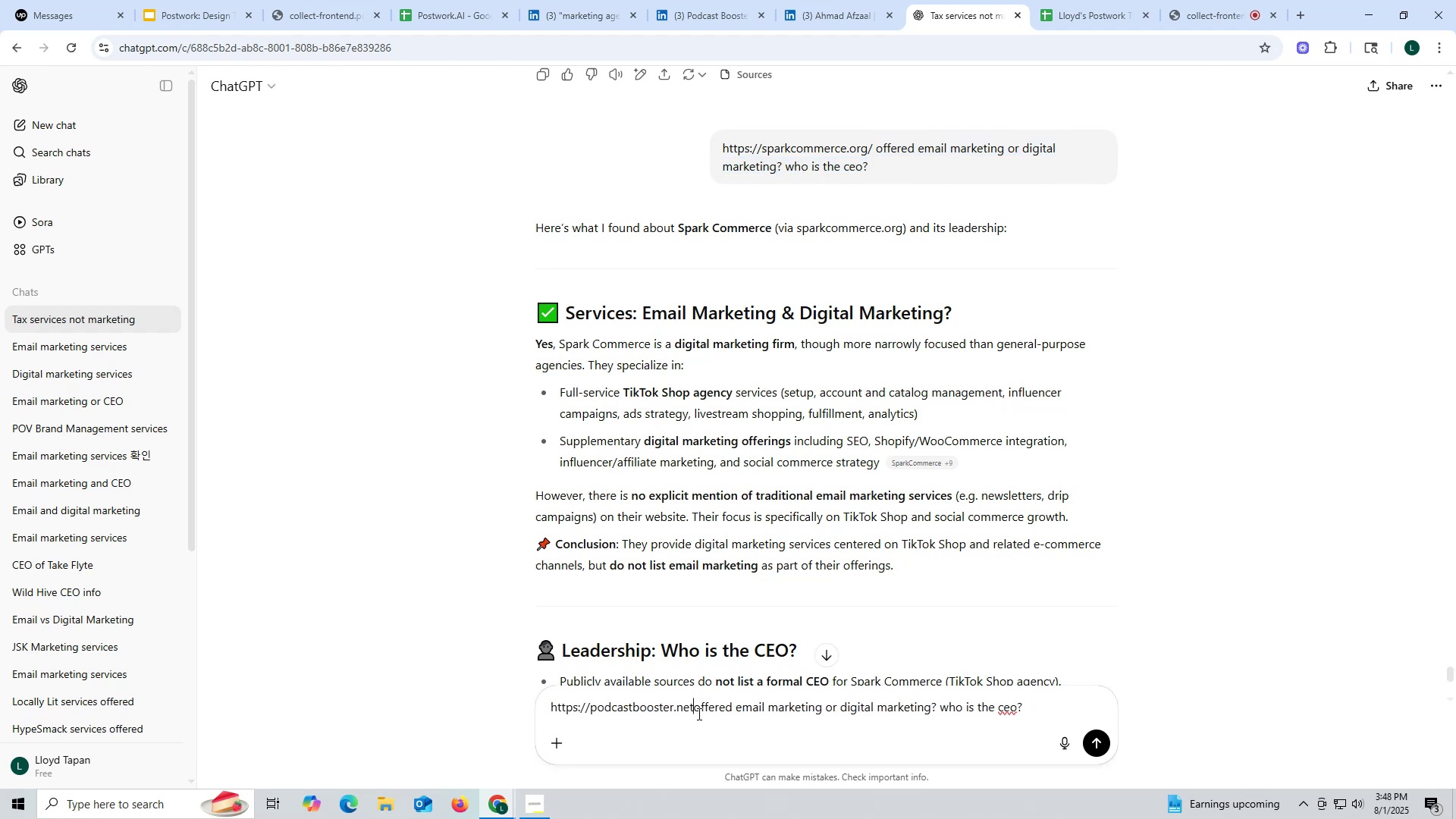 
key(Space)
 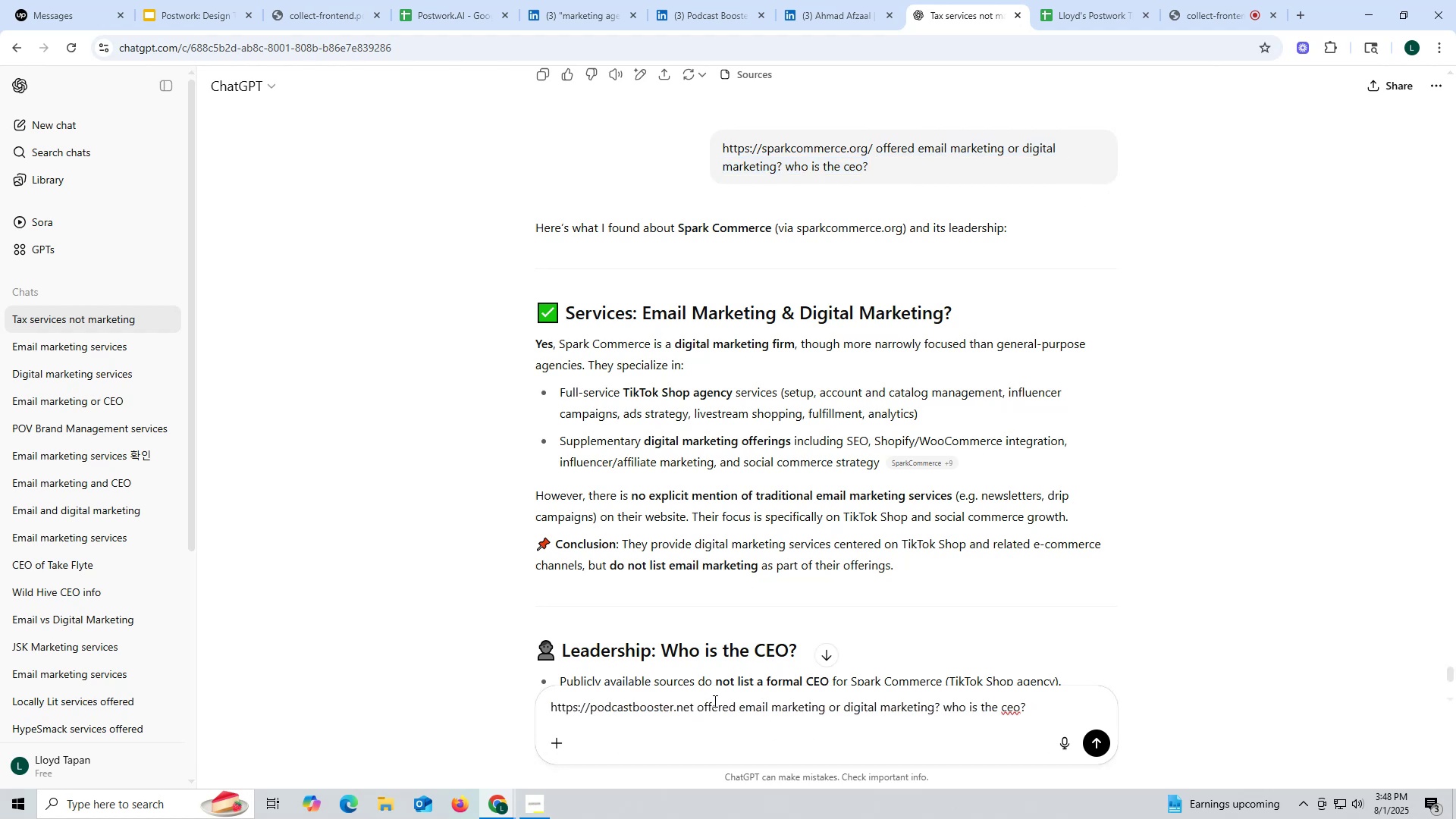 
key(Enter)
 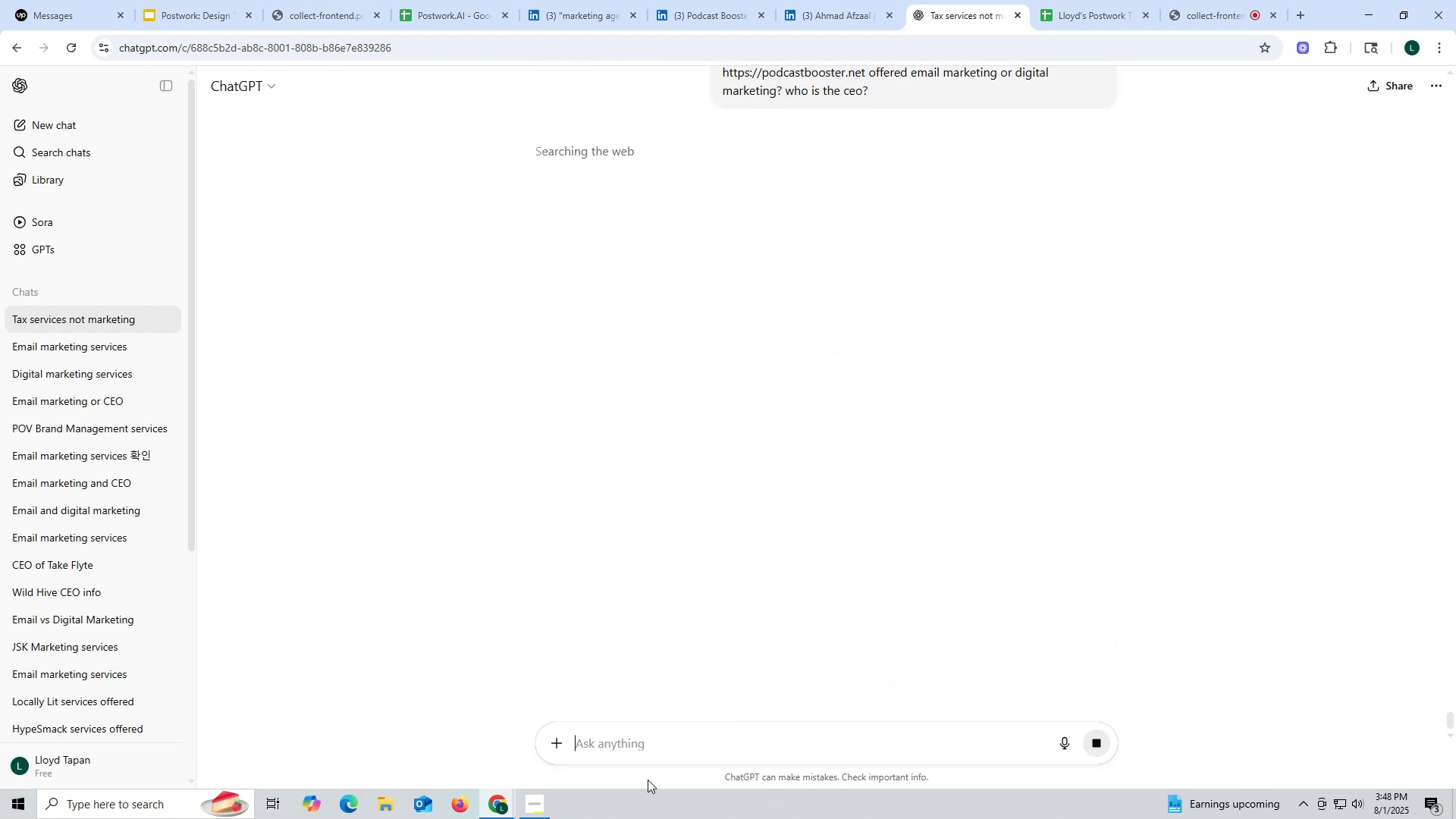 
wait(6.72)
 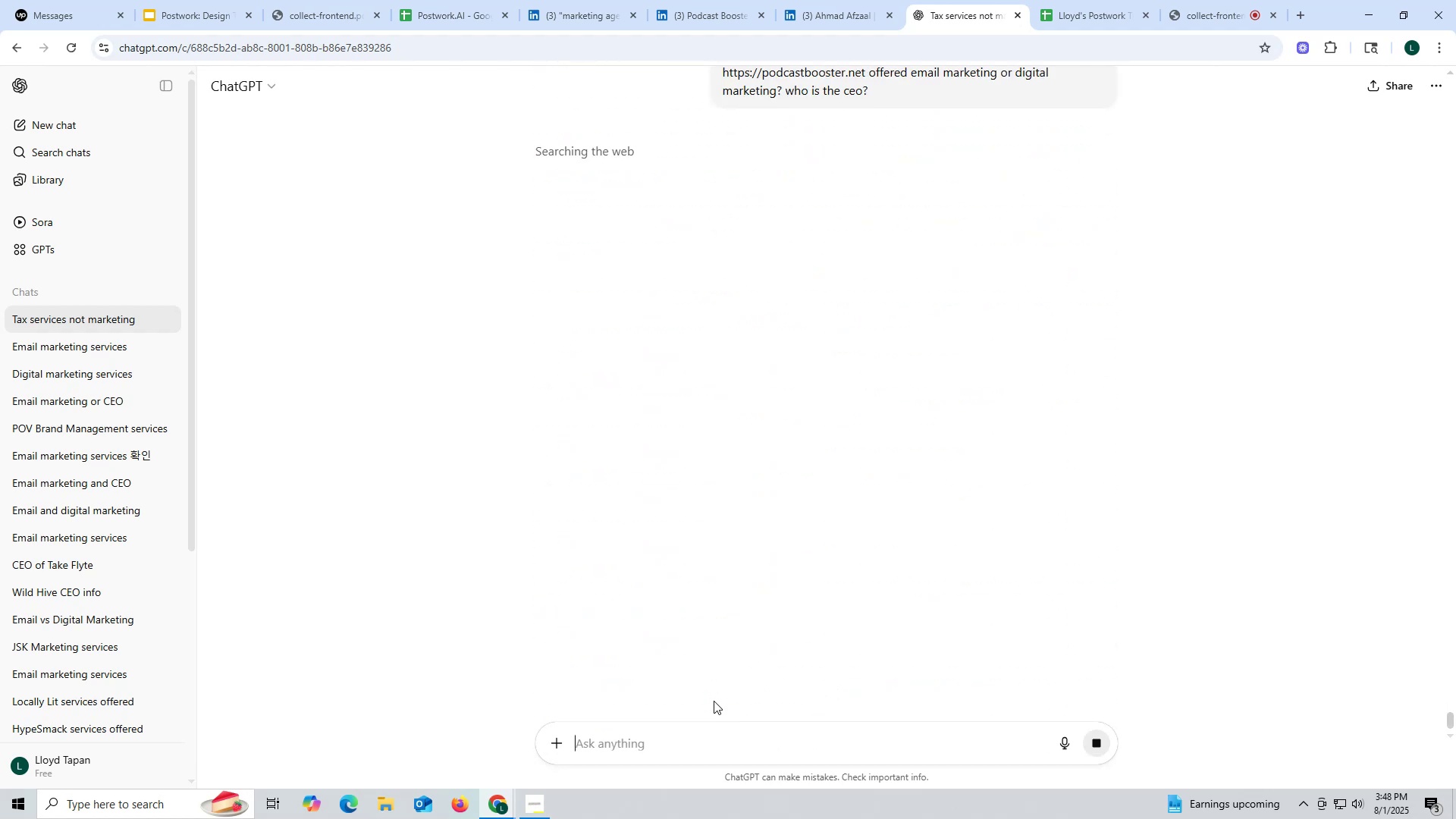 
mouse_move([645, 760])
 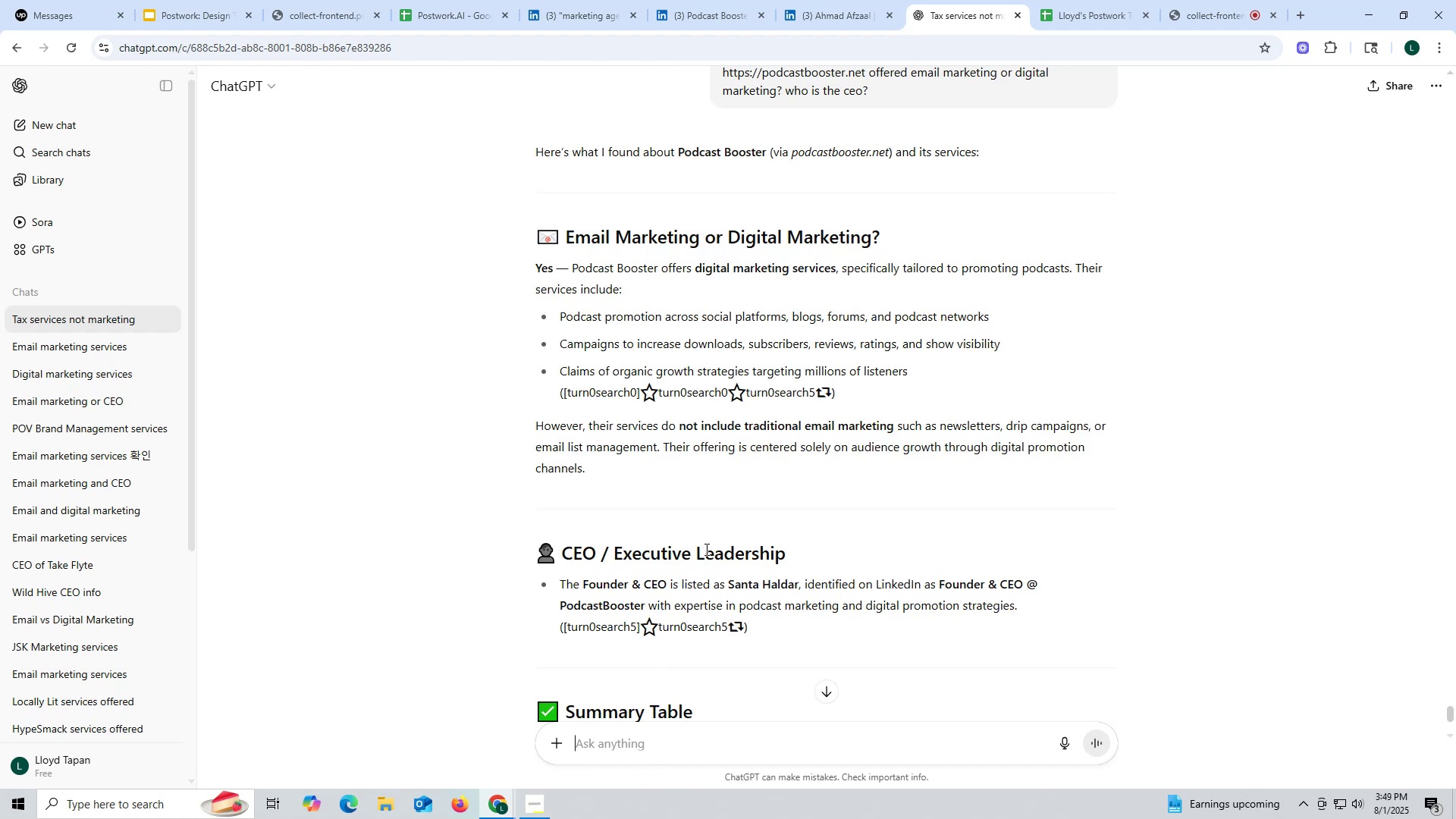 
left_click_drag(start_coordinate=[728, 581], to_coordinate=[799, 578])
 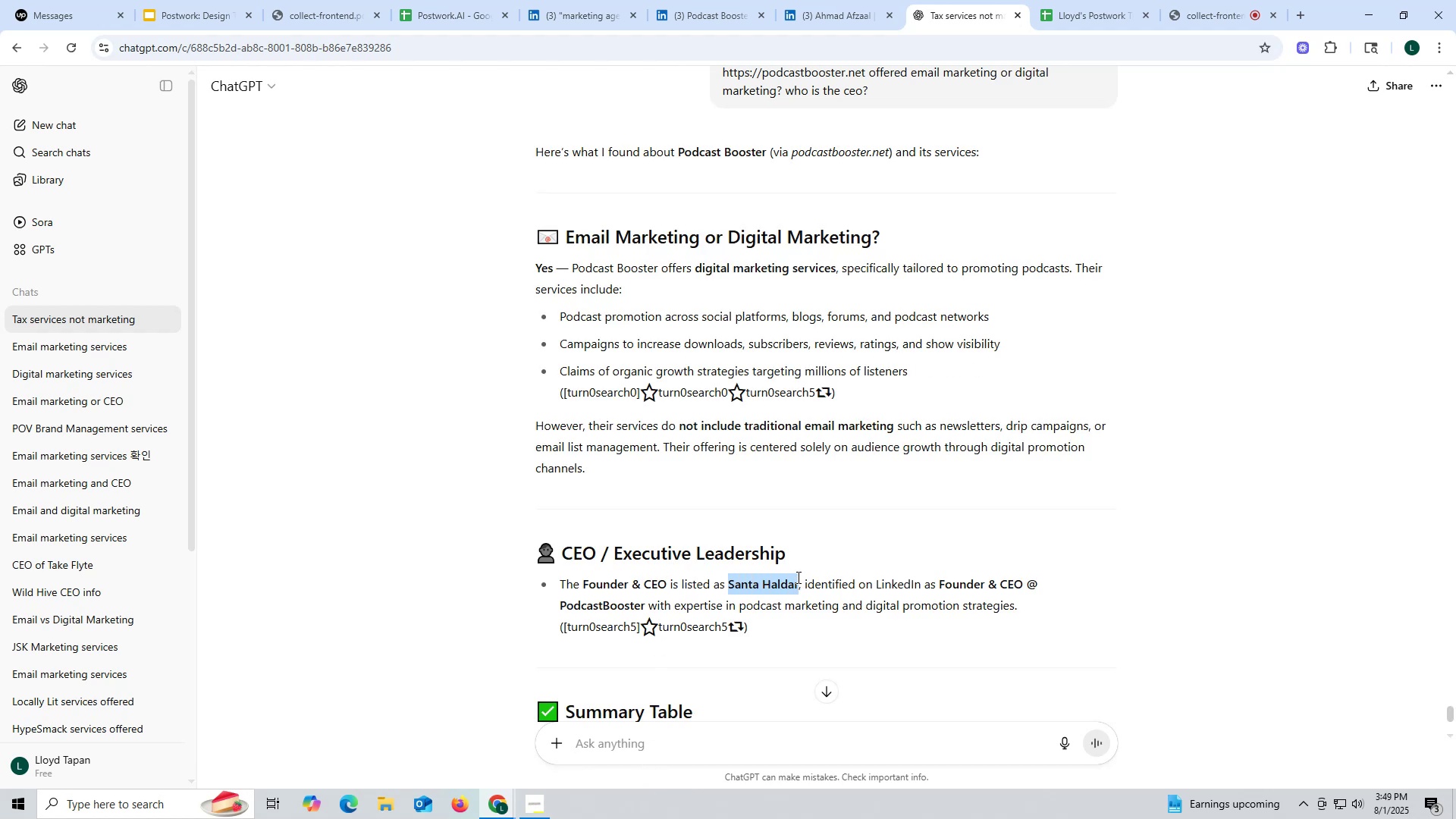 
key(Control+ControlLeft)
 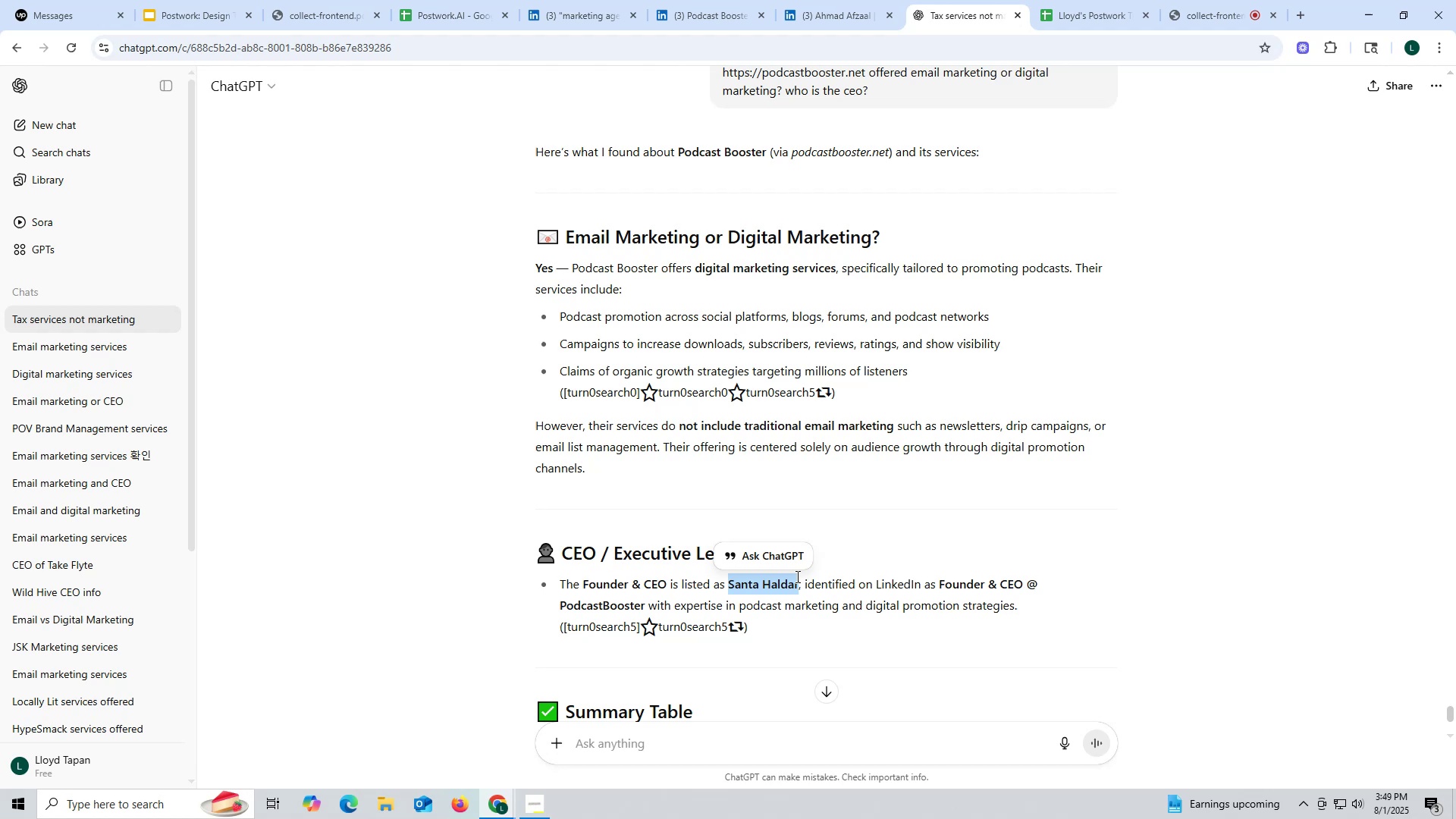 
key(Control+C)
 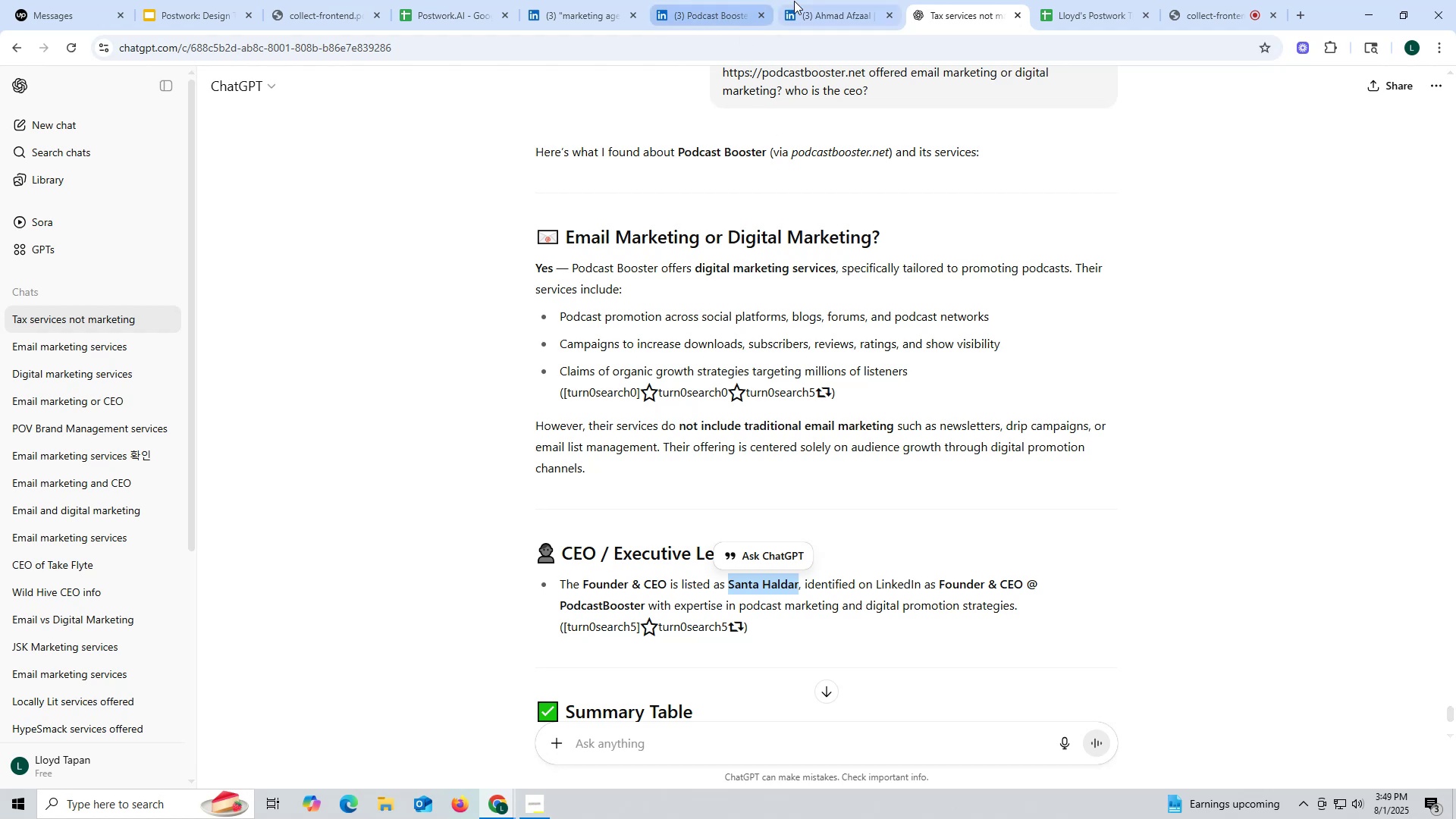 
left_click([818, 16])
 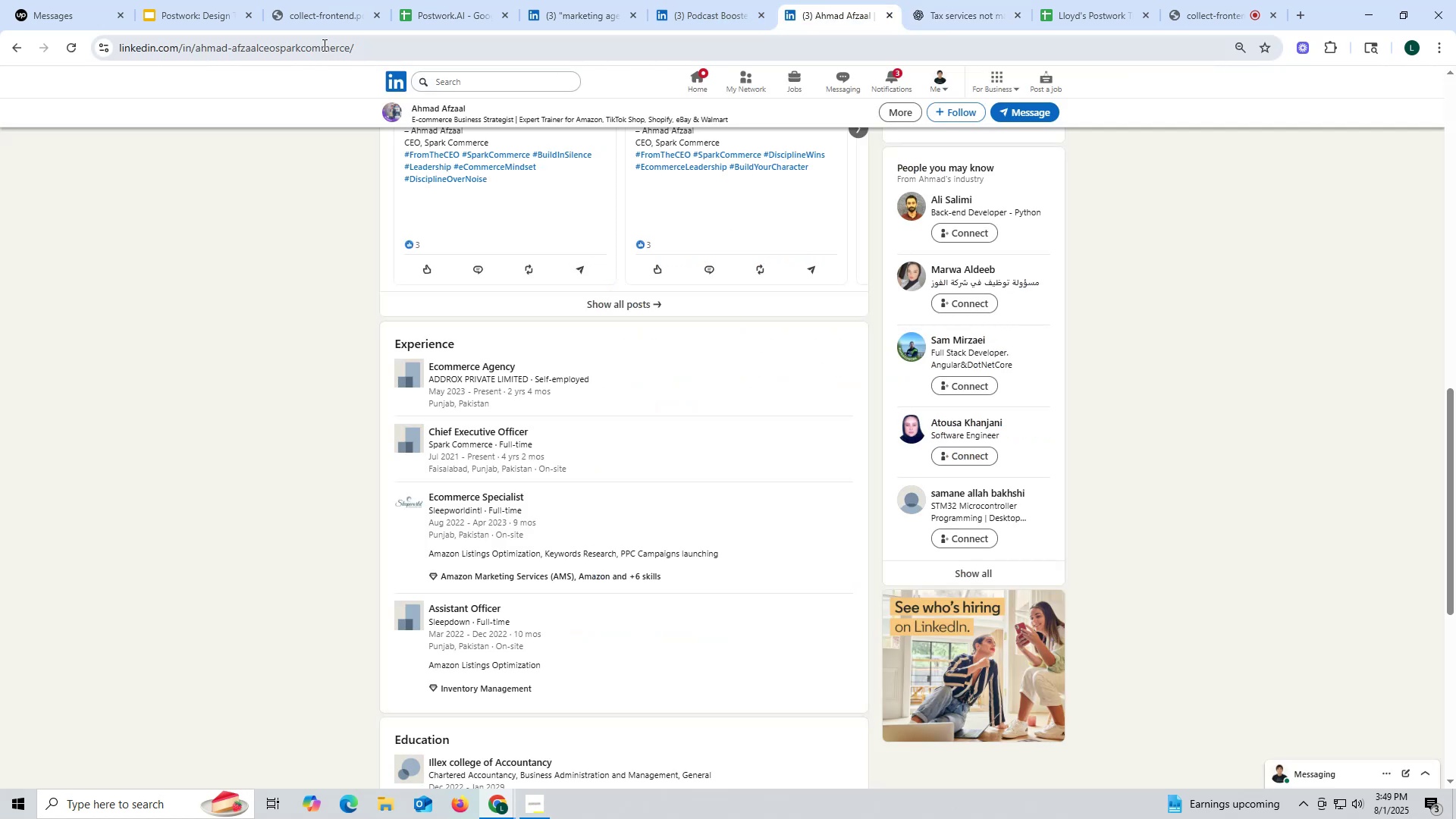 
left_click([323, 45])
 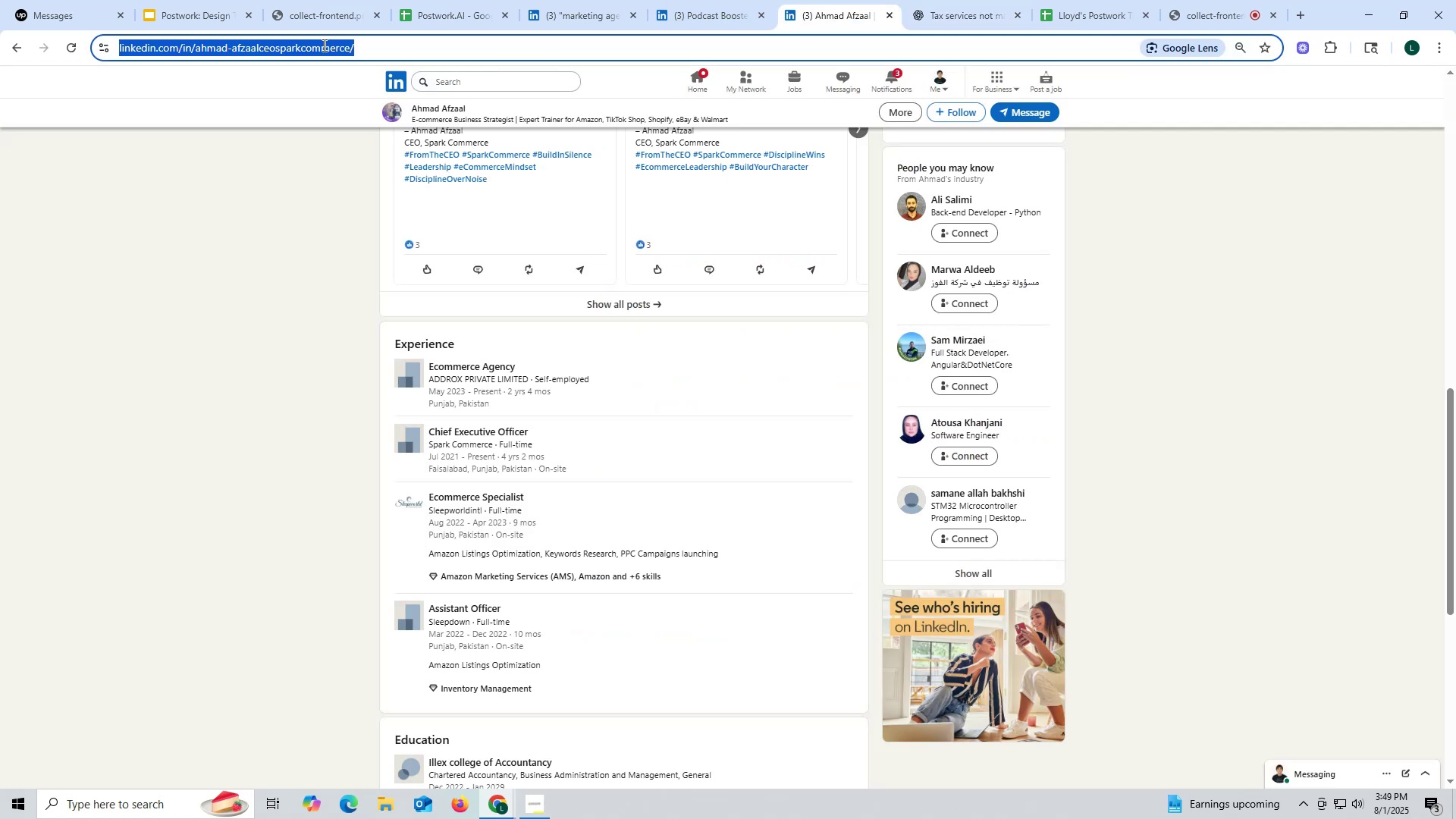 
key(Control+ControlLeft)
 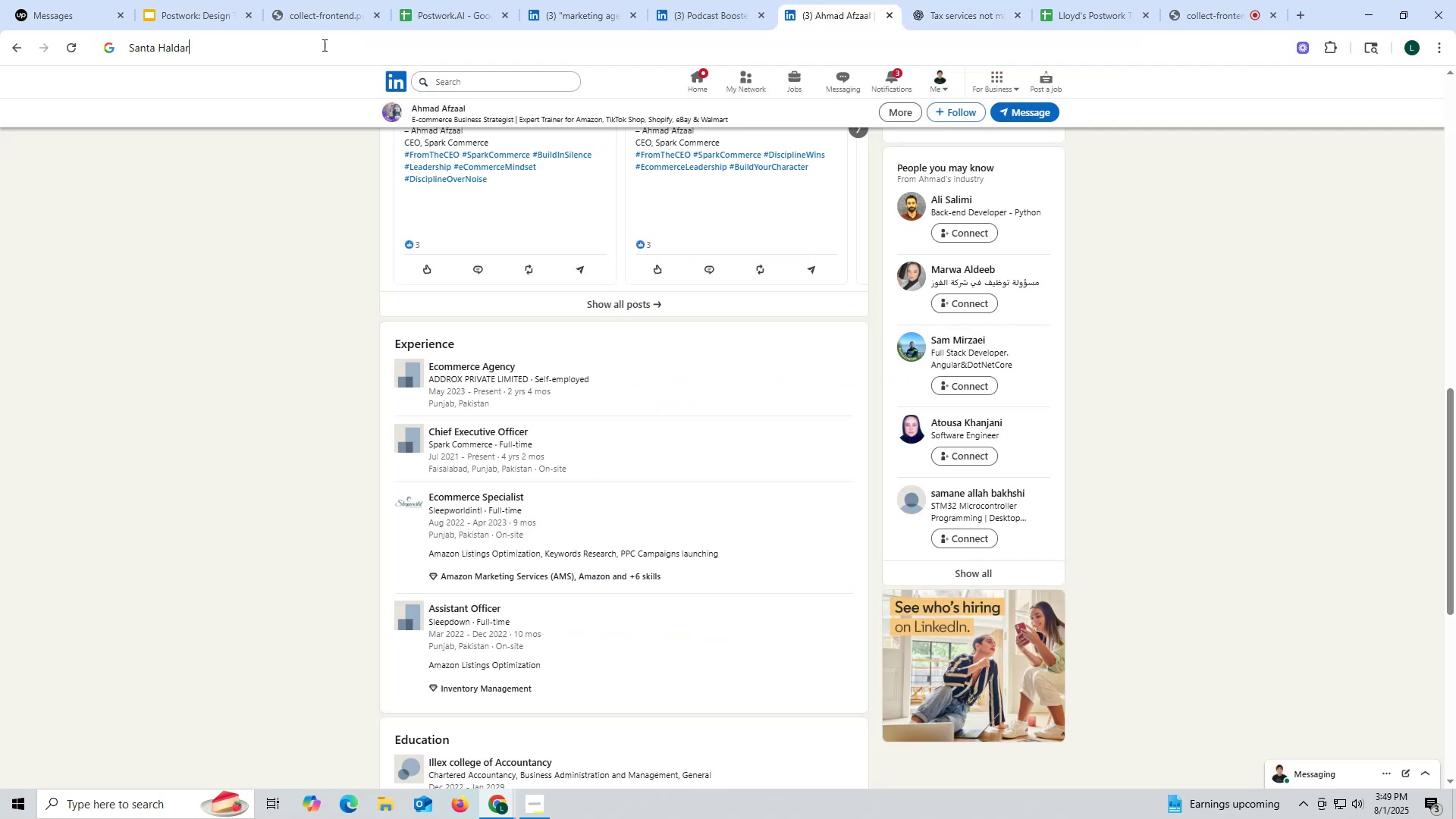 
key(Control+V)
 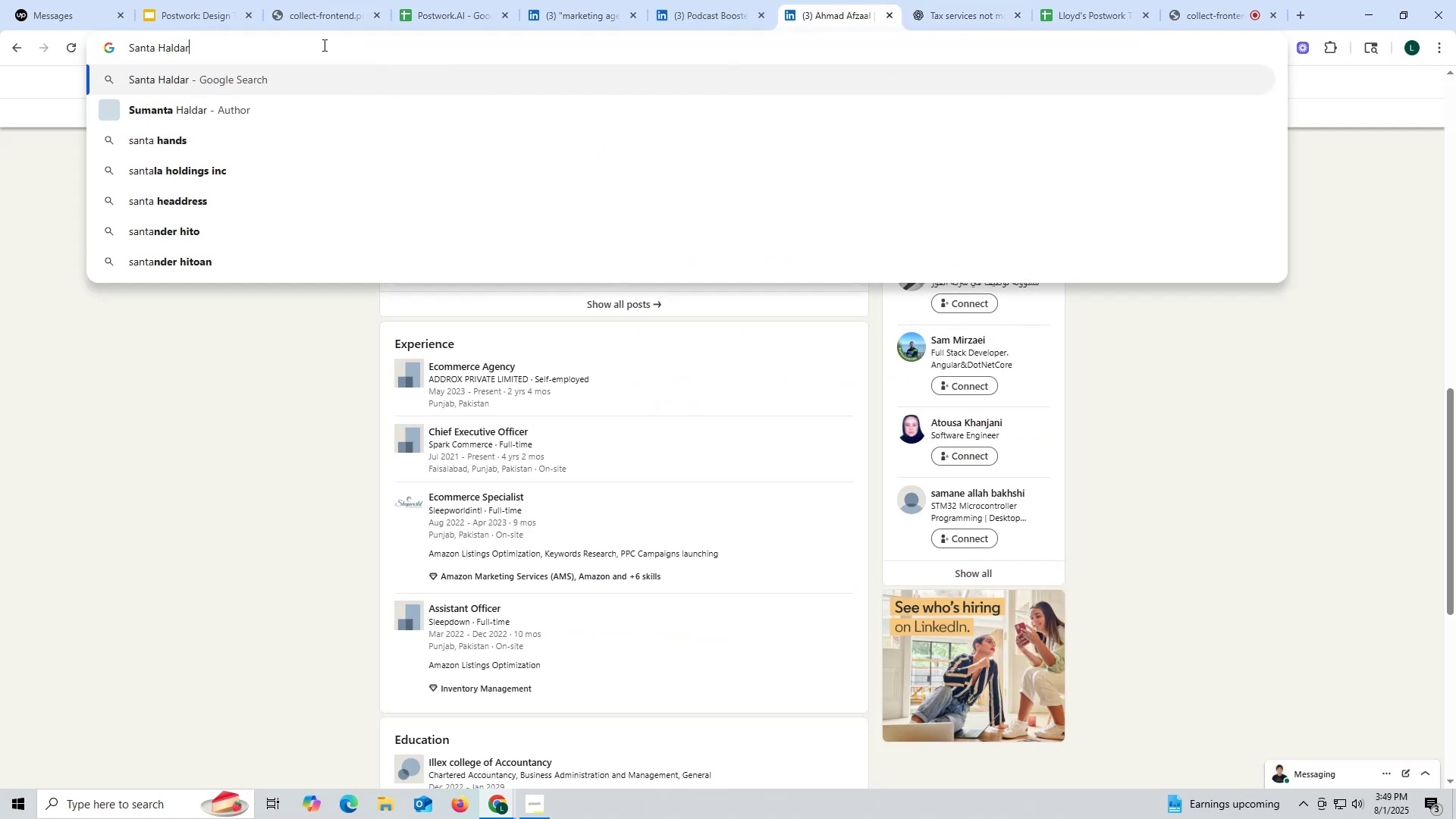 
key(Space)
 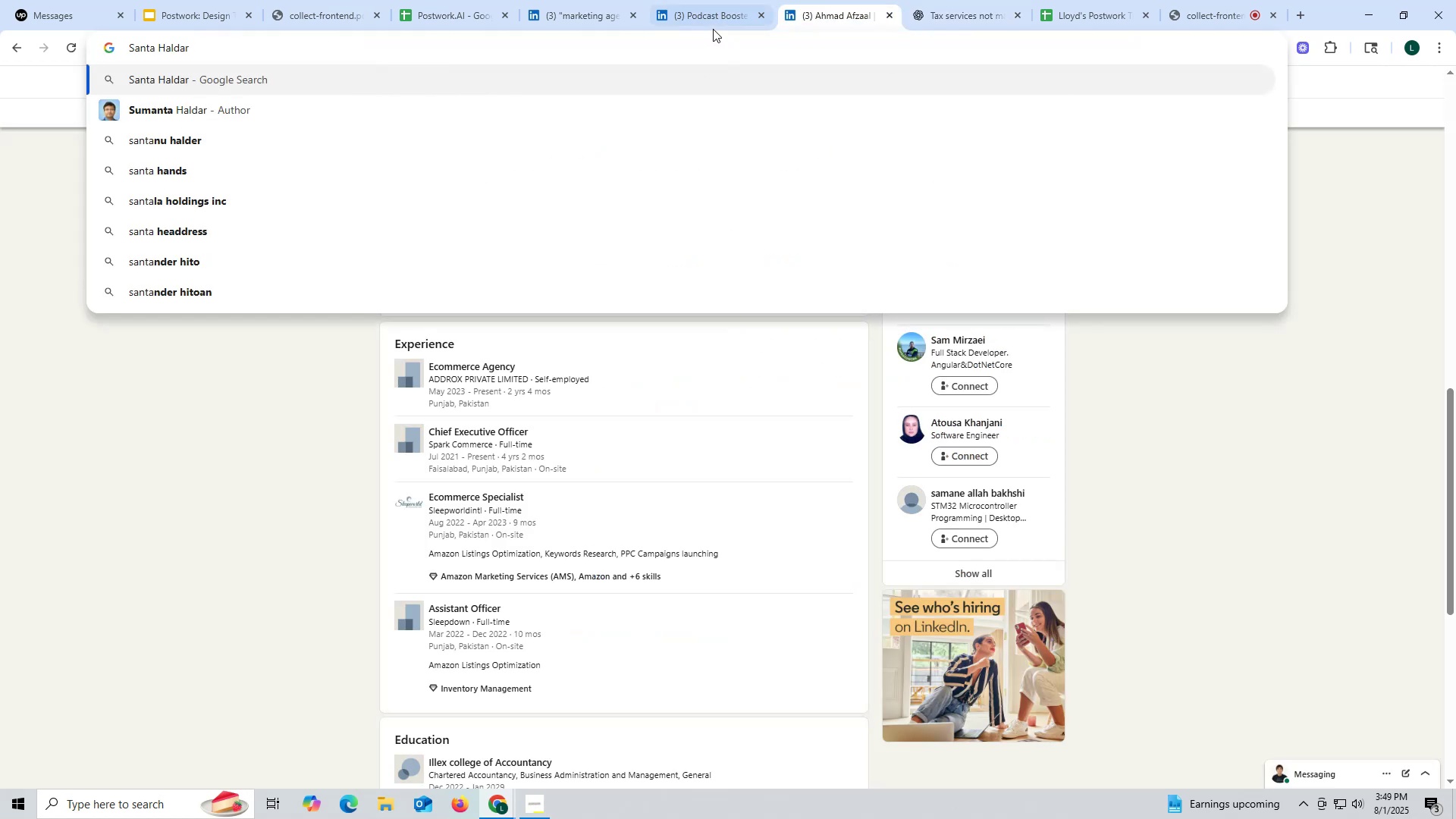 
left_click([713, 29])
 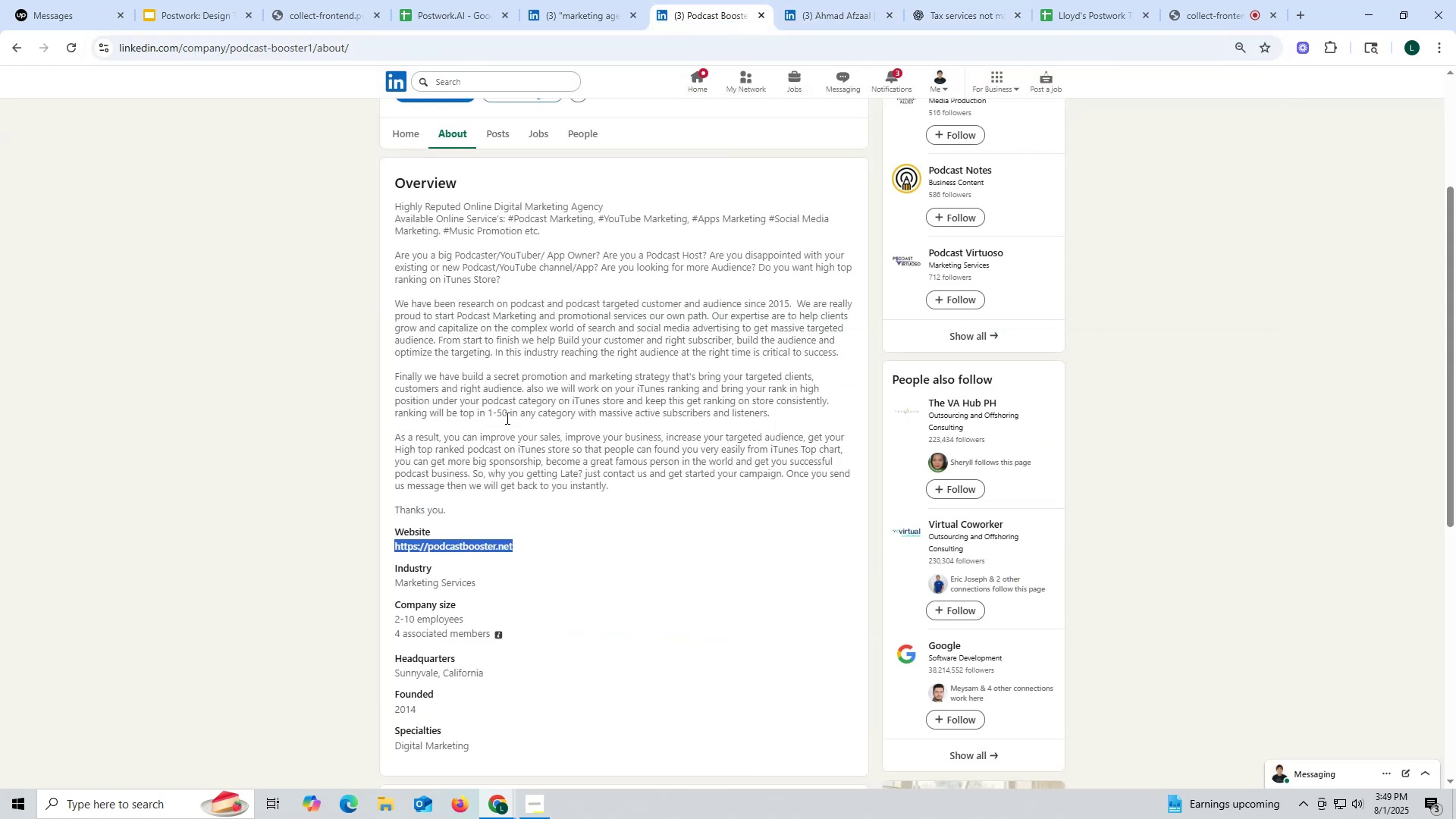 
scroll: coordinate [554, 365], scroll_direction: up, amount: 4.0
 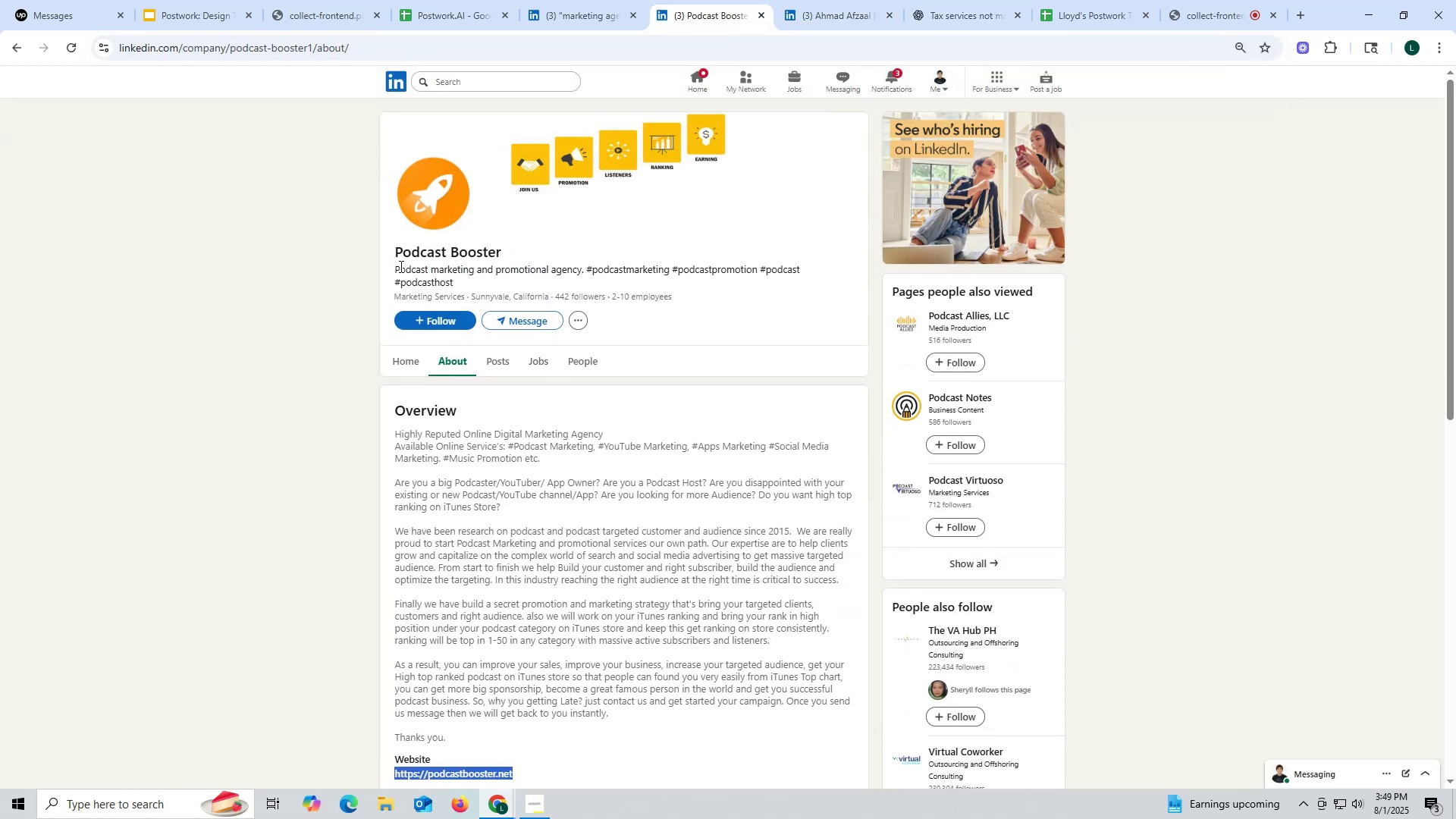 
left_click_drag(start_coordinate=[388, 255], to_coordinate=[573, 251])
 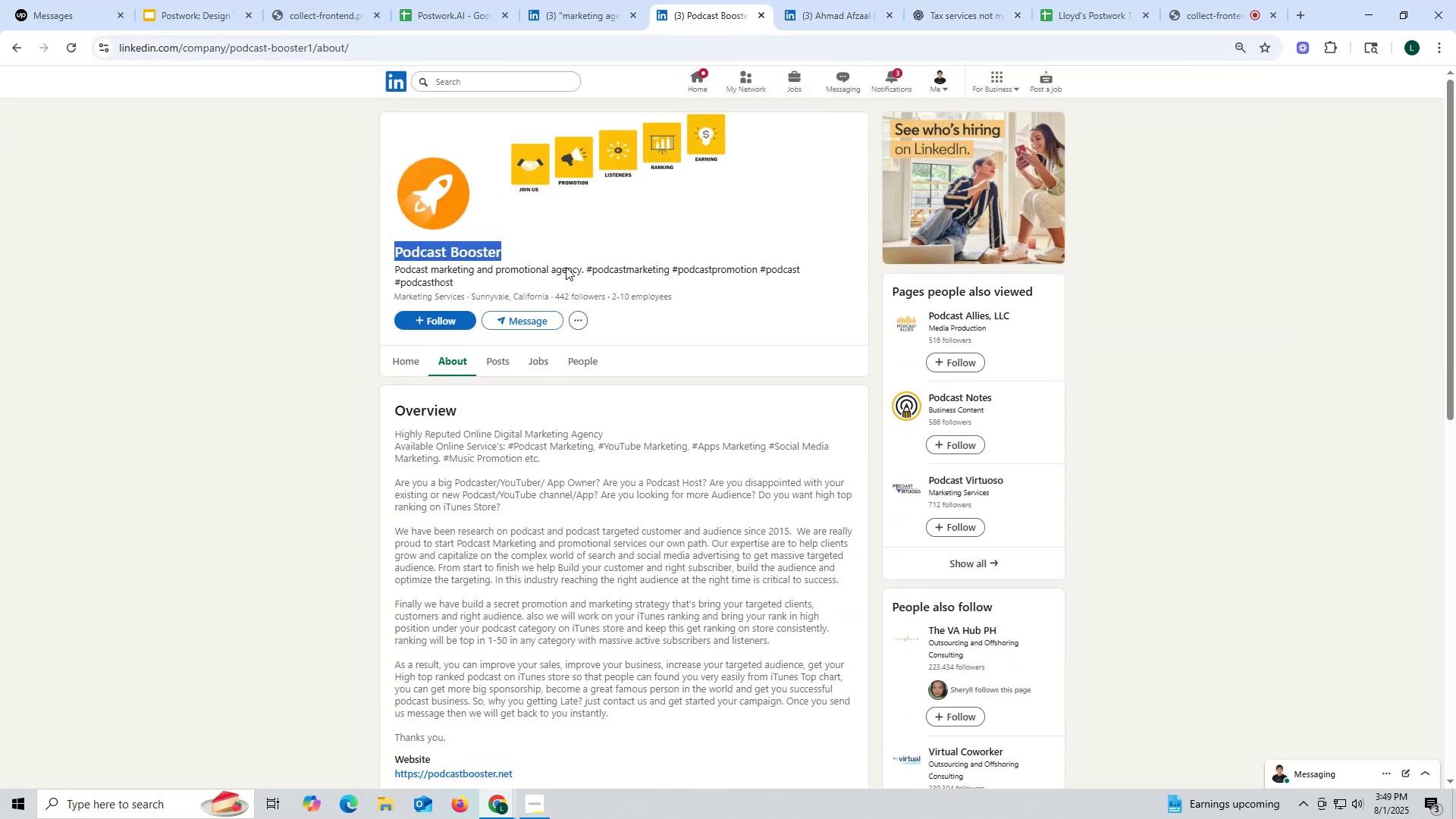 
key(Control+ControlLeft)
 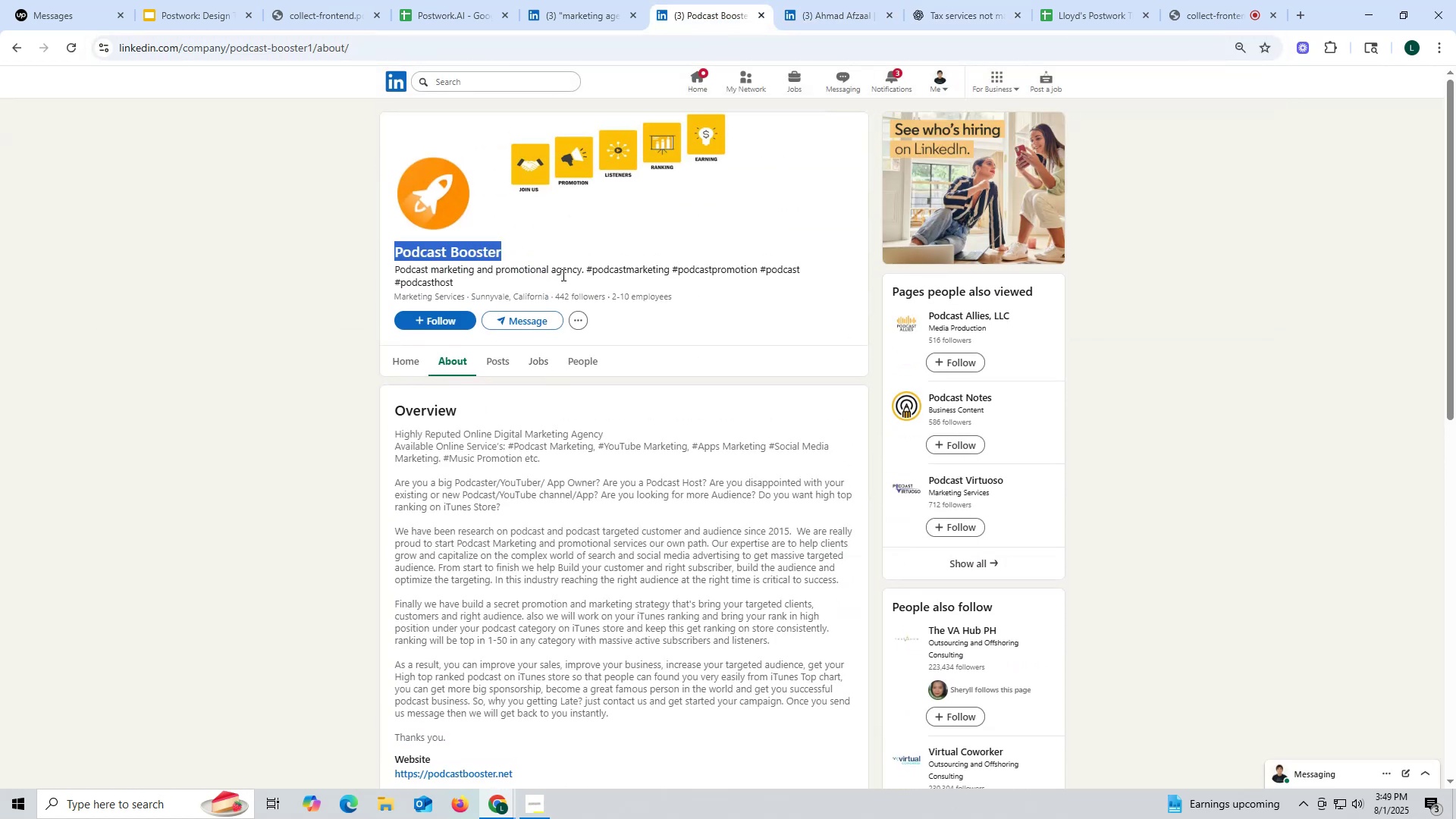 
key(Control+C)
 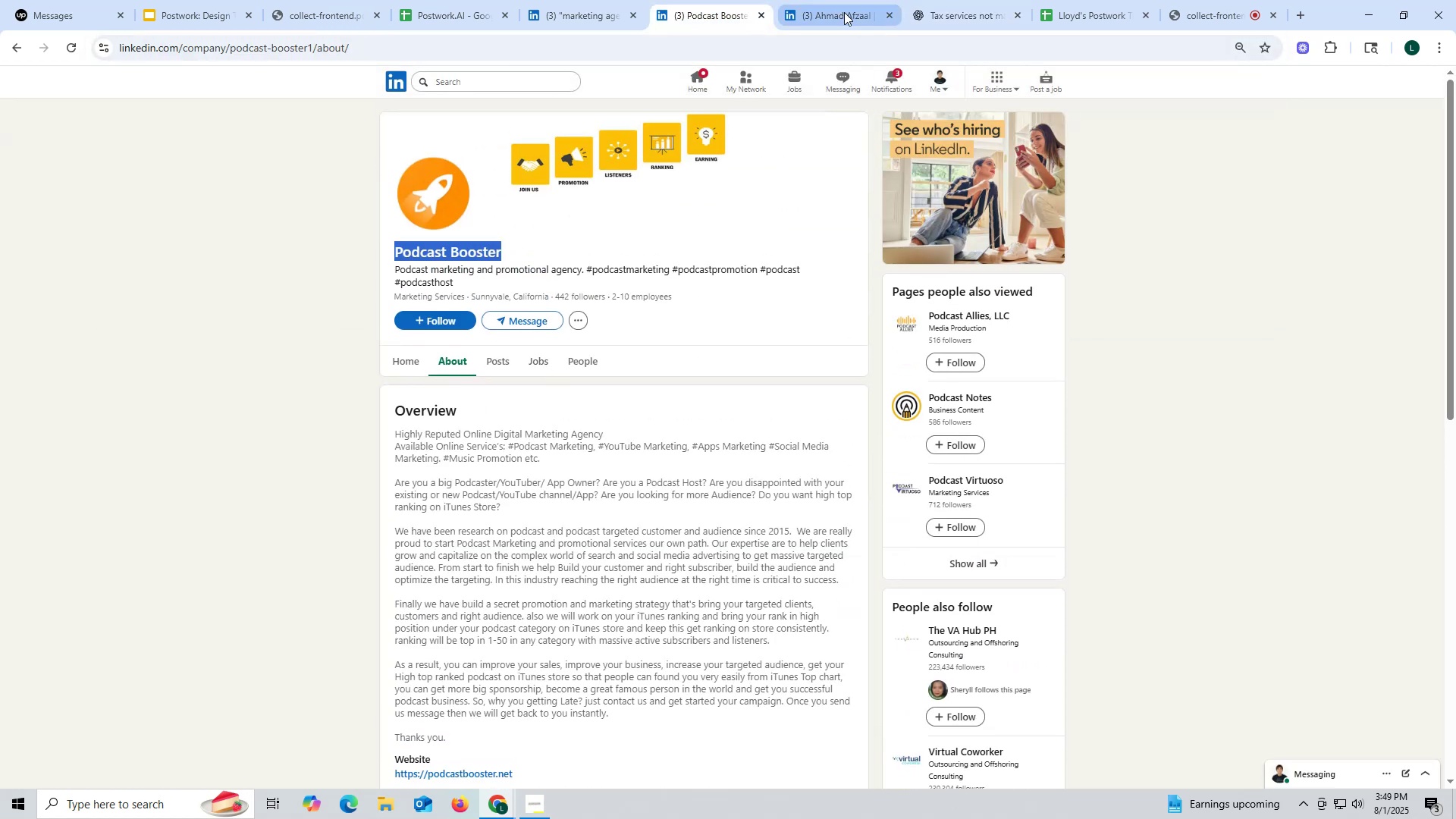 
left_click([844, 11])
 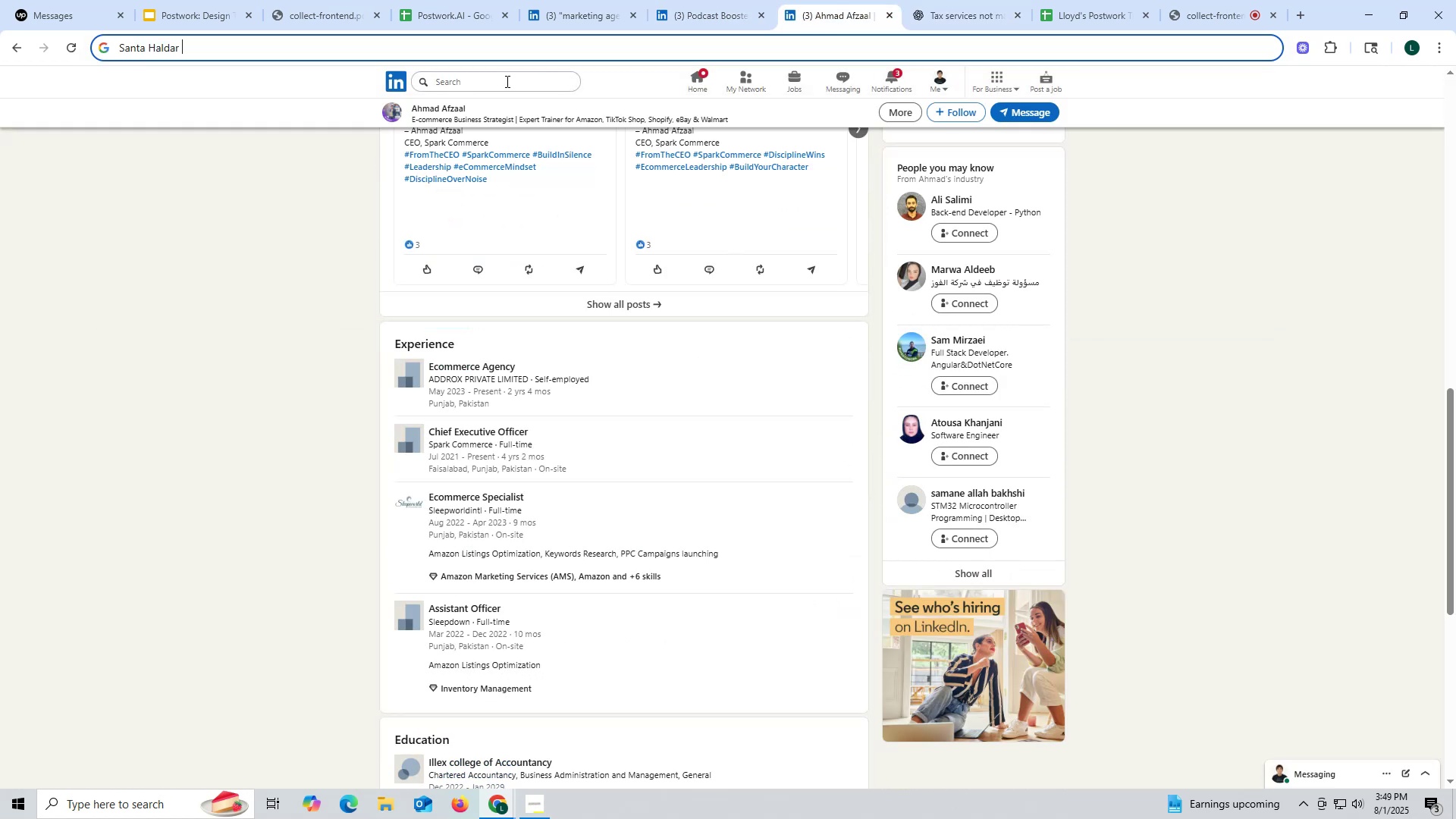 
key(Control+ControlLeft)
 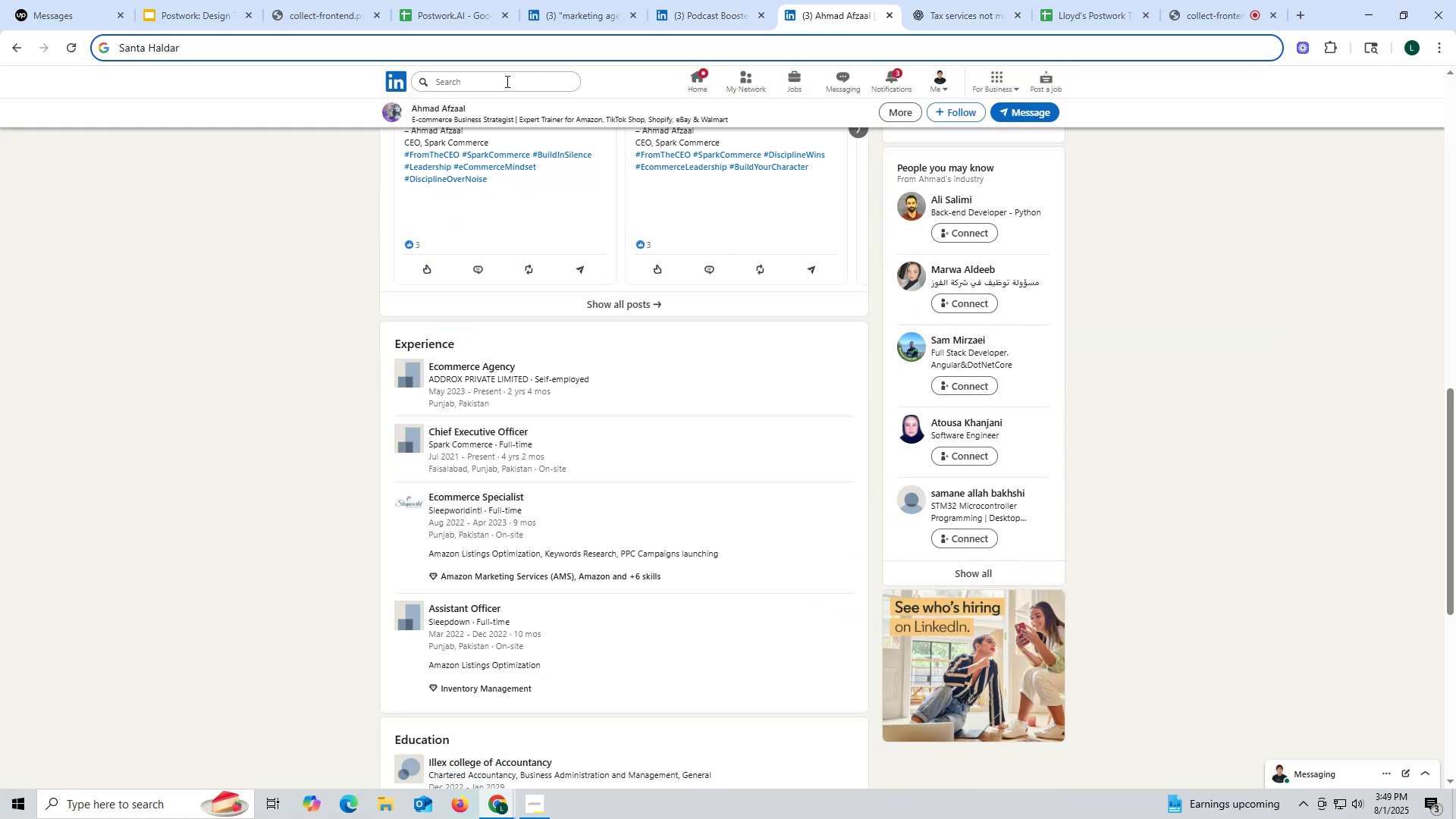 
key(Control+V)
 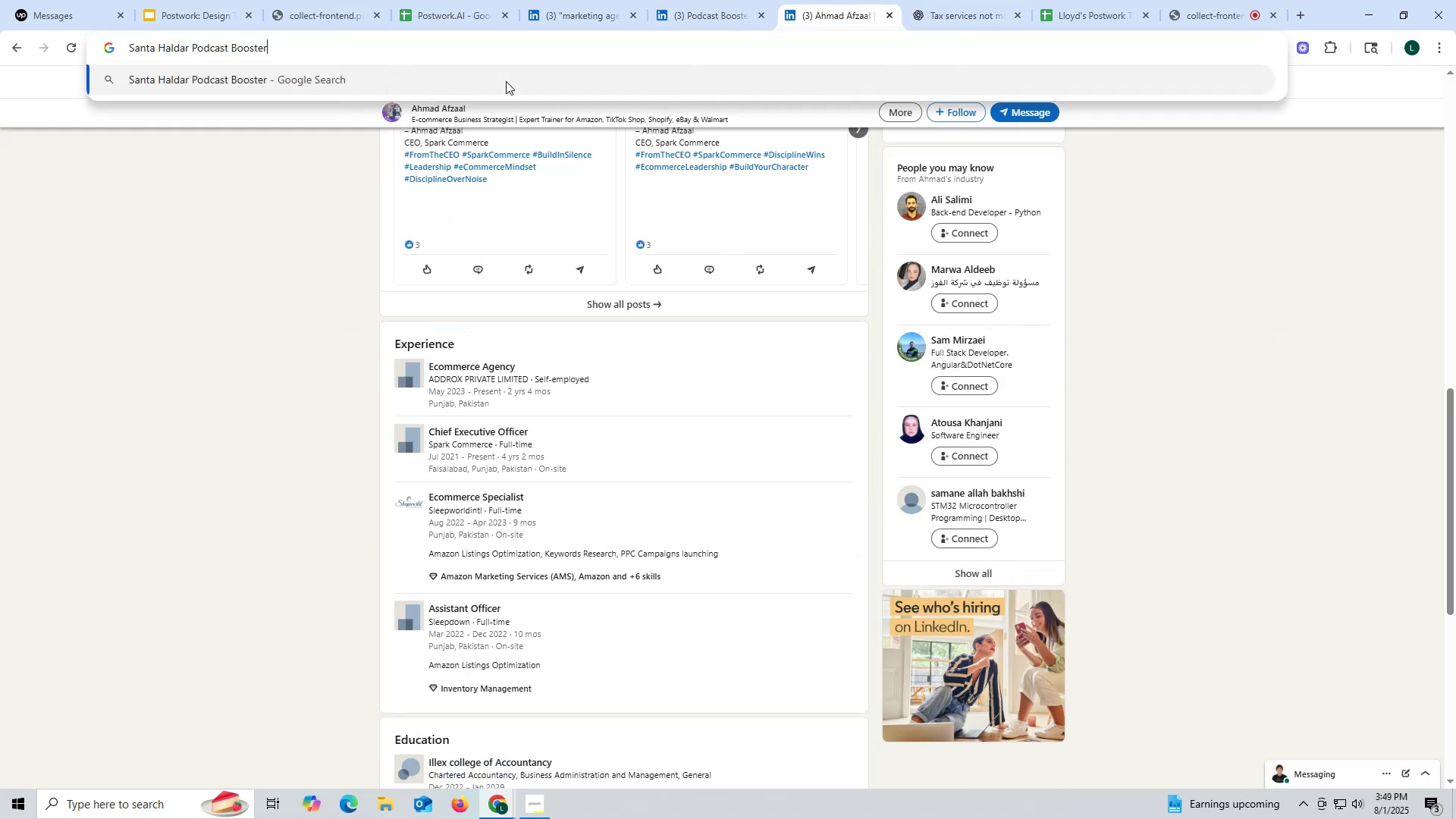 
type( lin)
 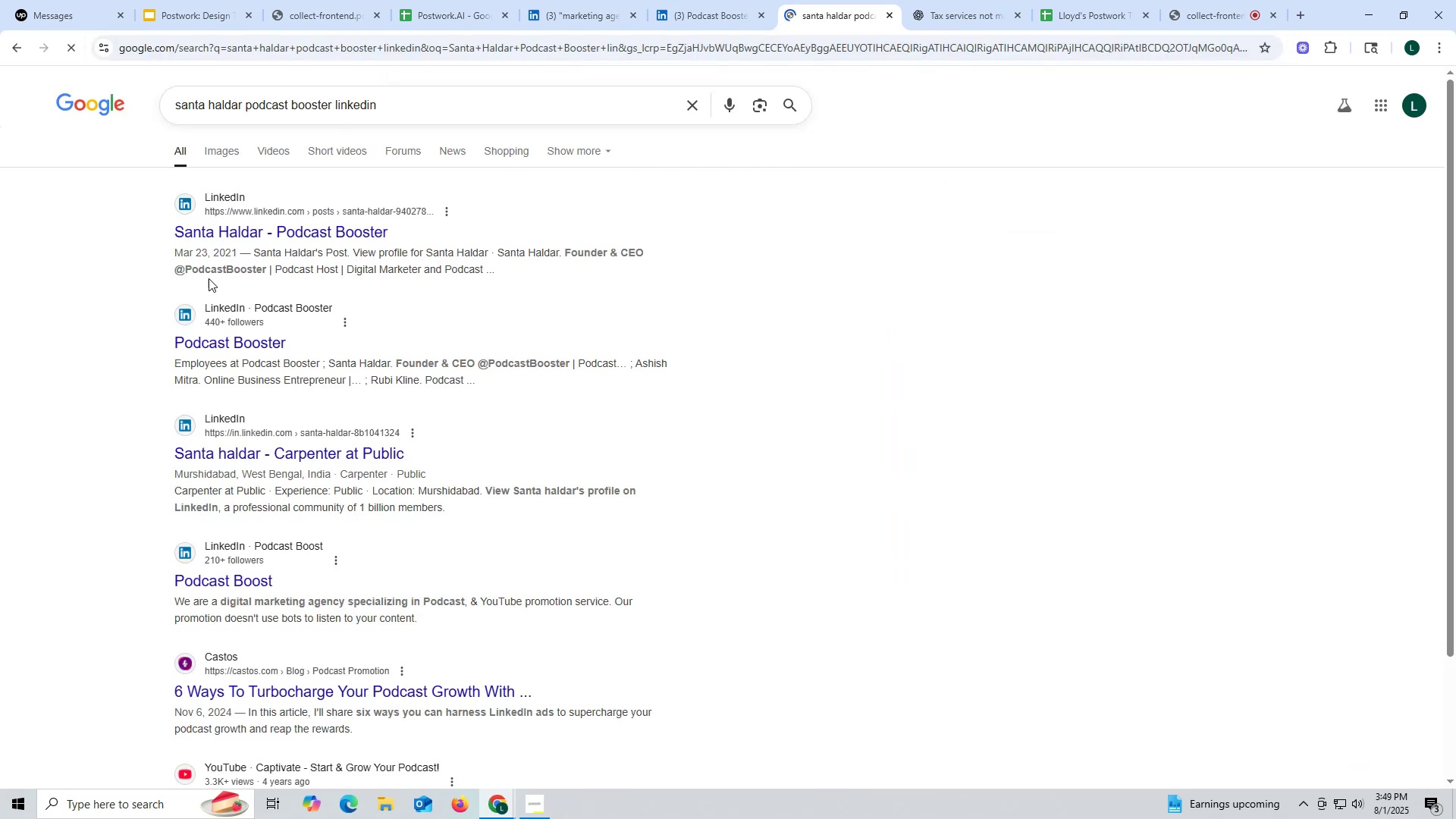 
left_click([263, 231])
 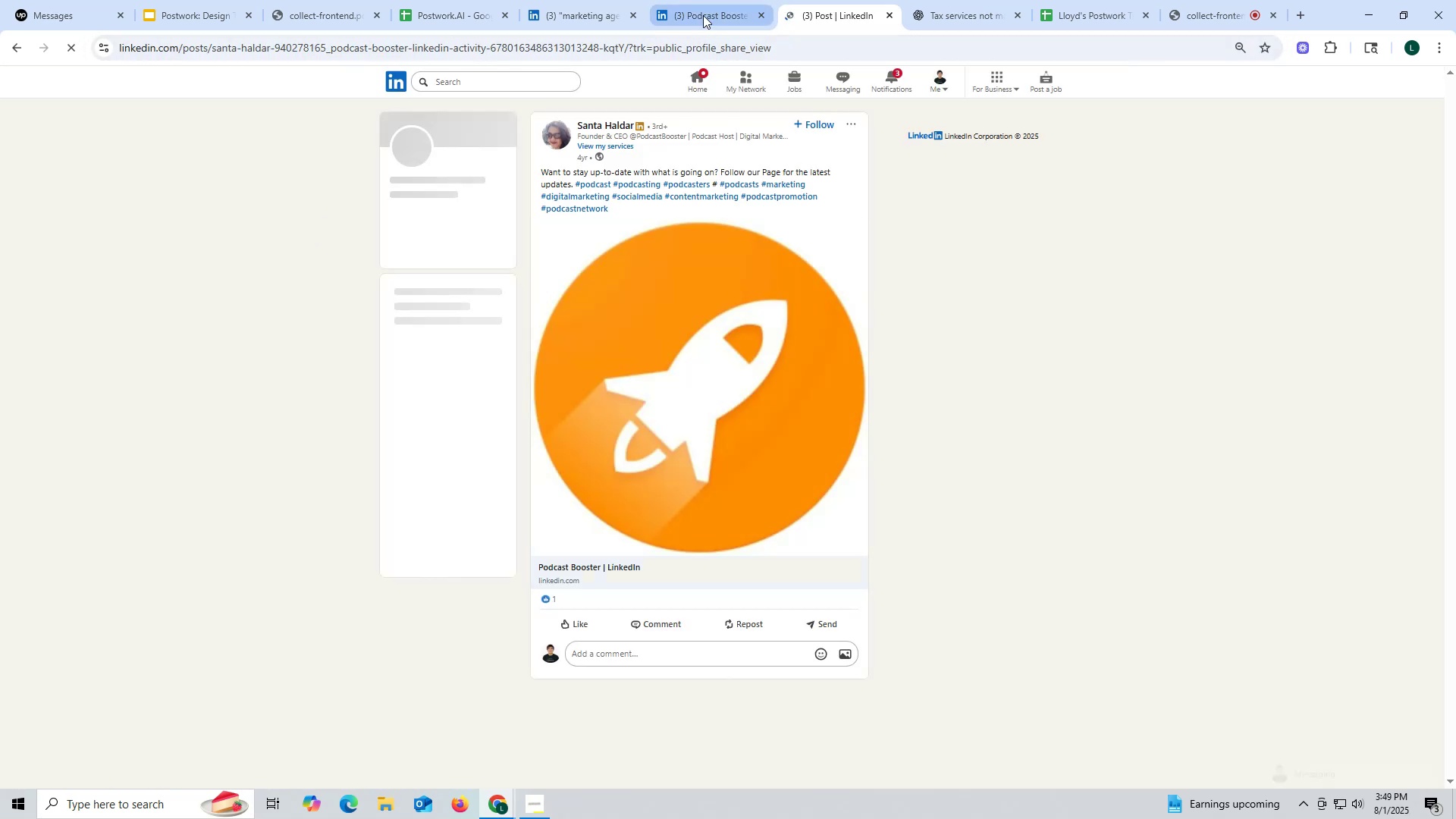 
left_click([703, 15])
 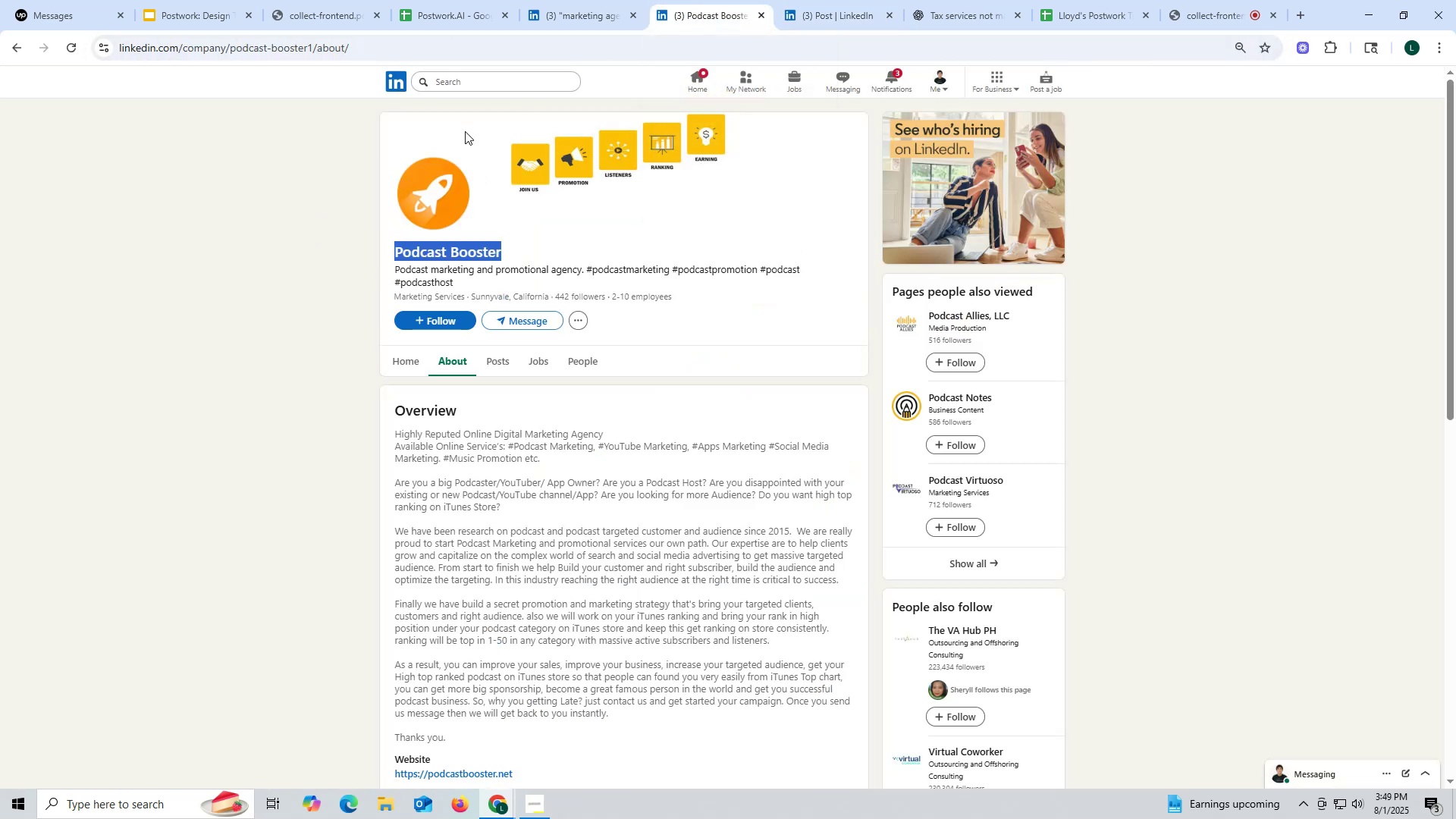 
key(Control+ControlLeft)
 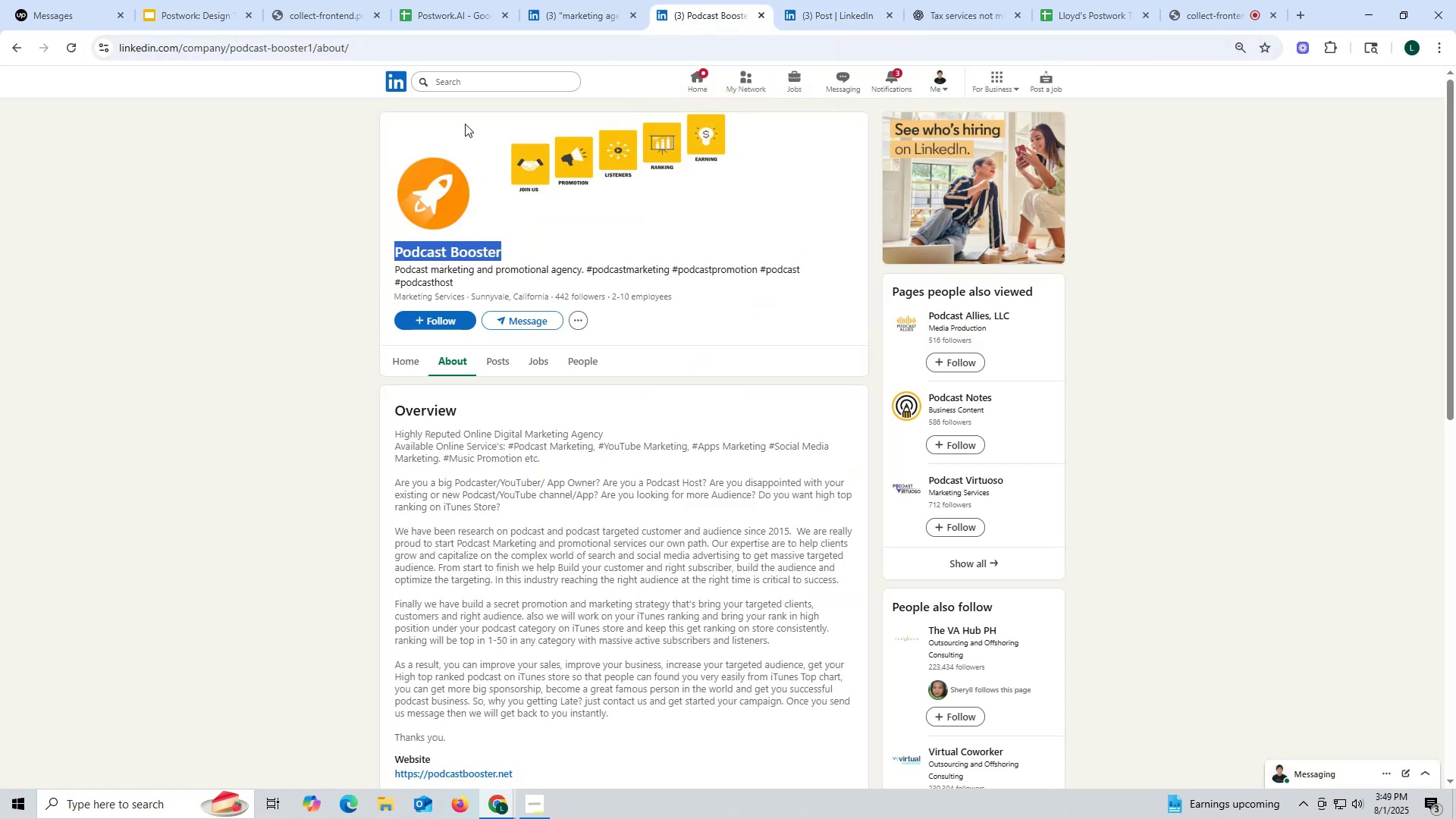 
key(Control+C)
 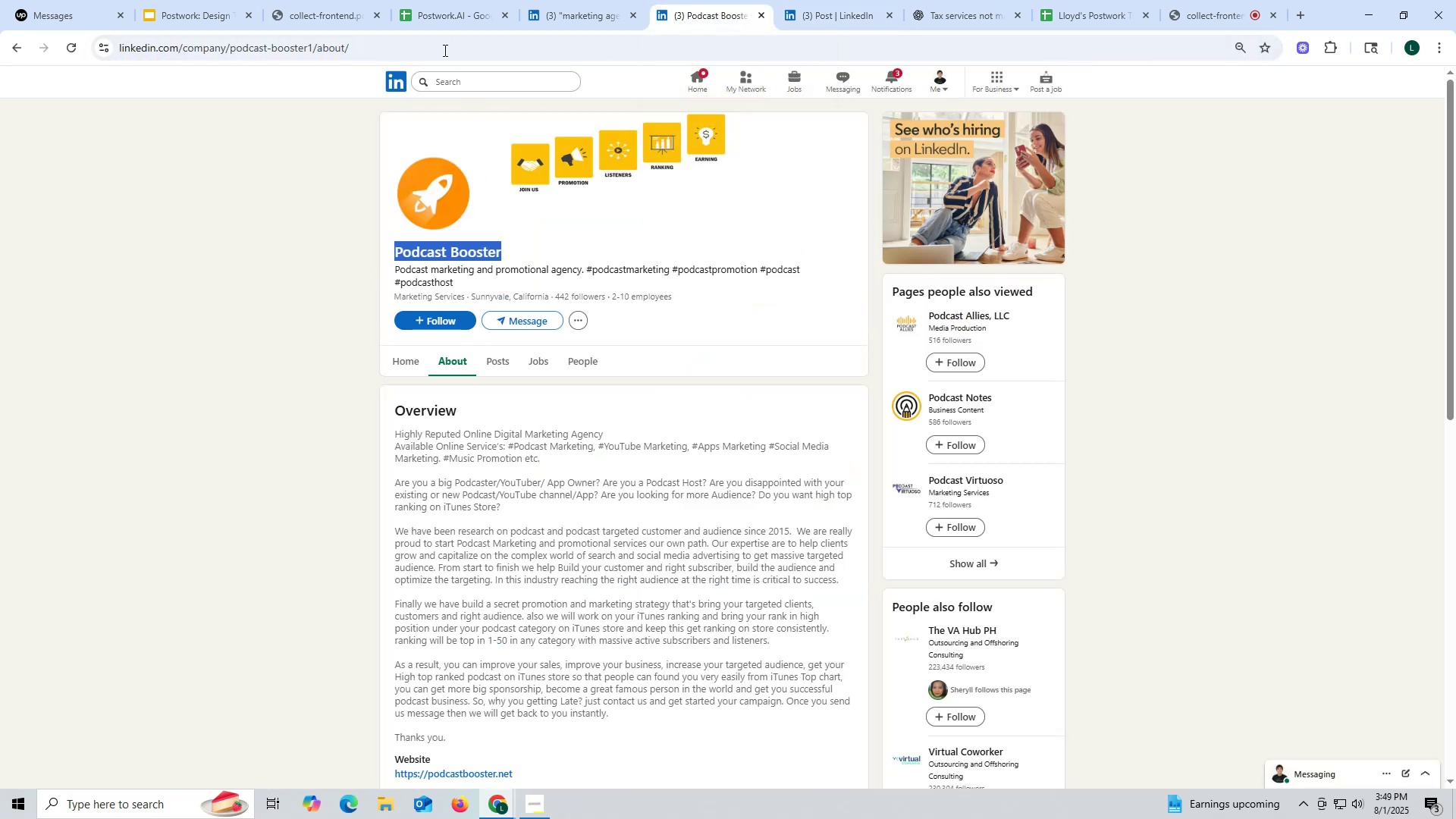 
key(Control+ControlLeft)
 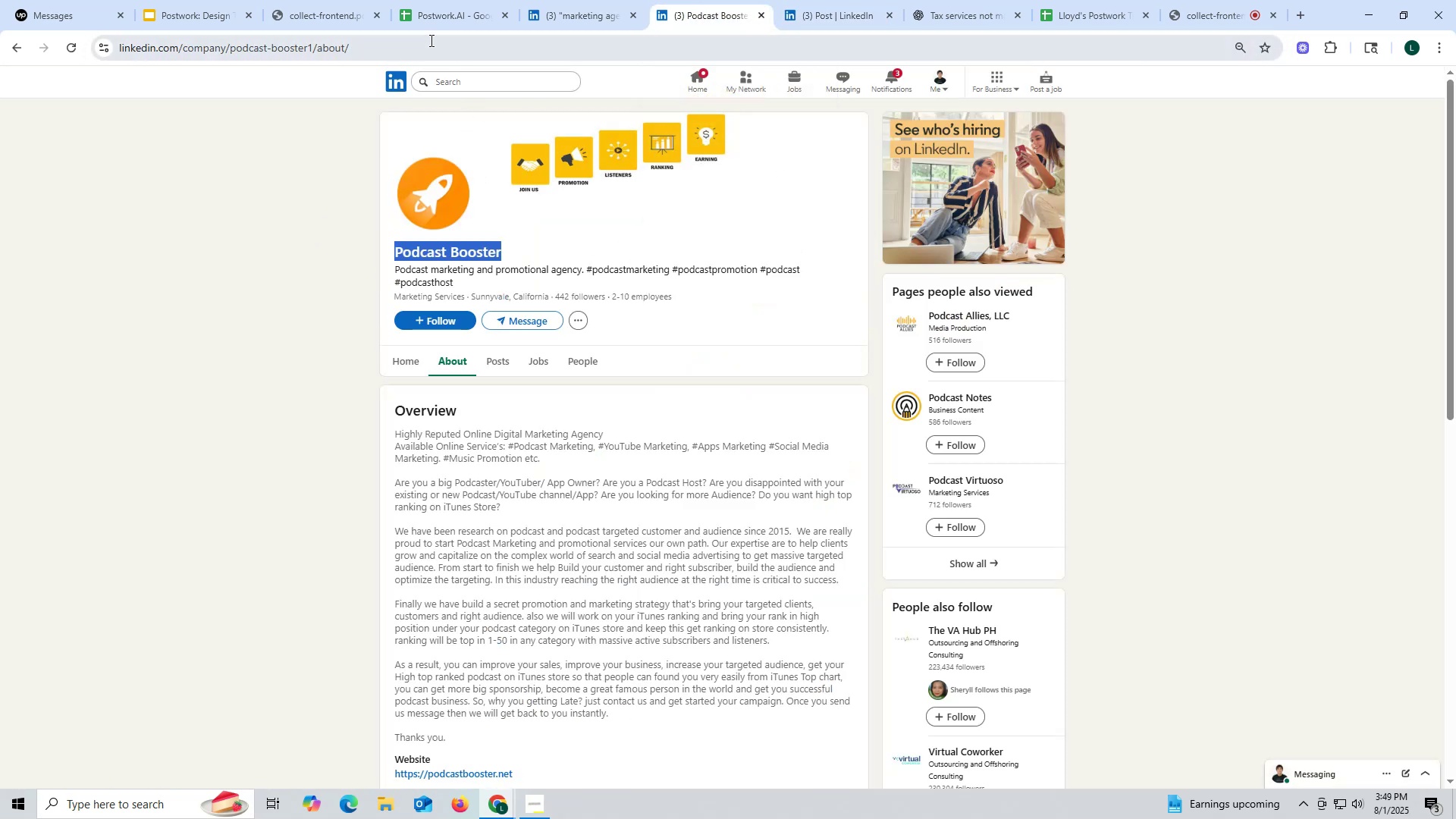 
key(Control+C)
 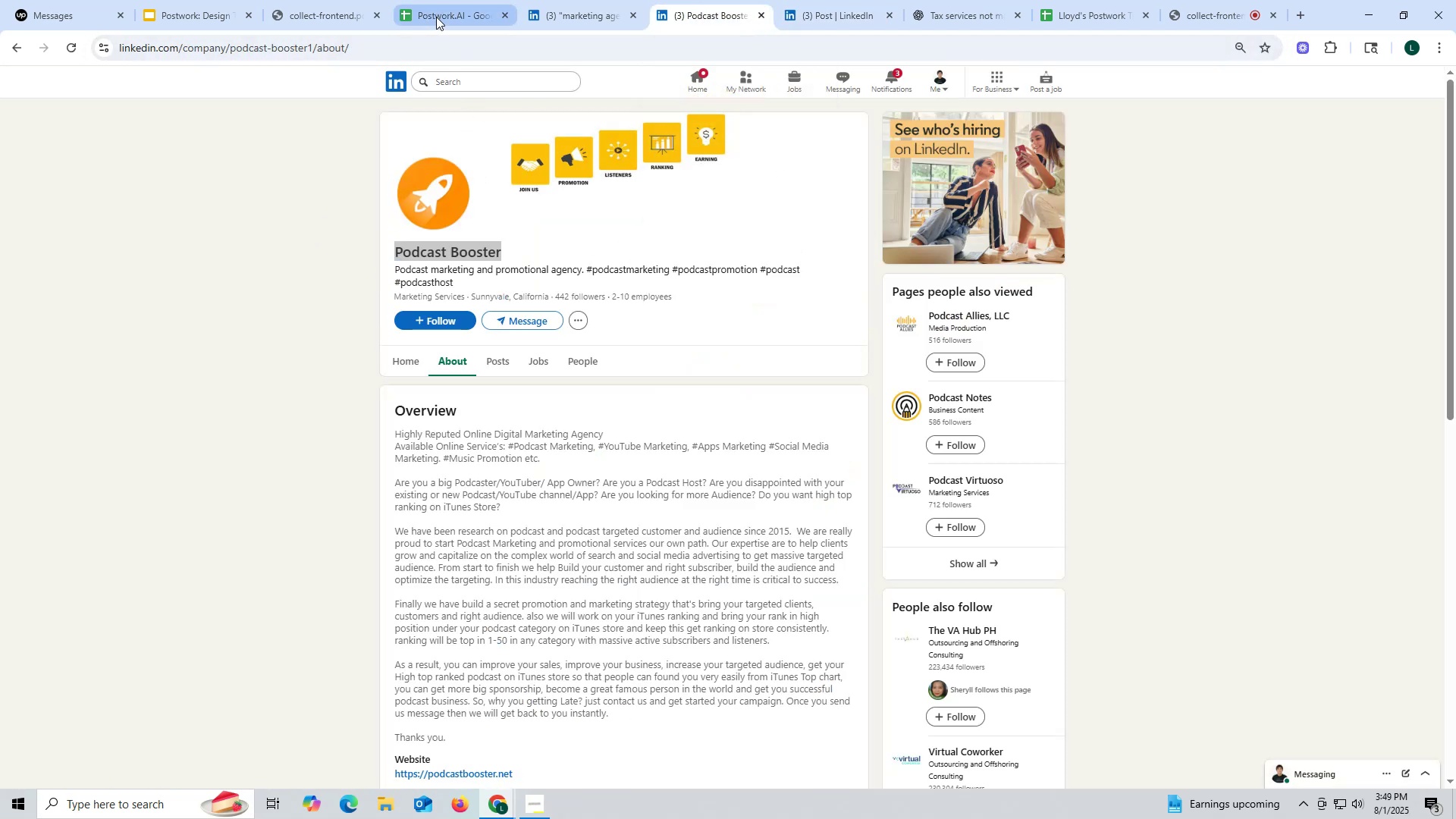 
left_click([436, 17])
 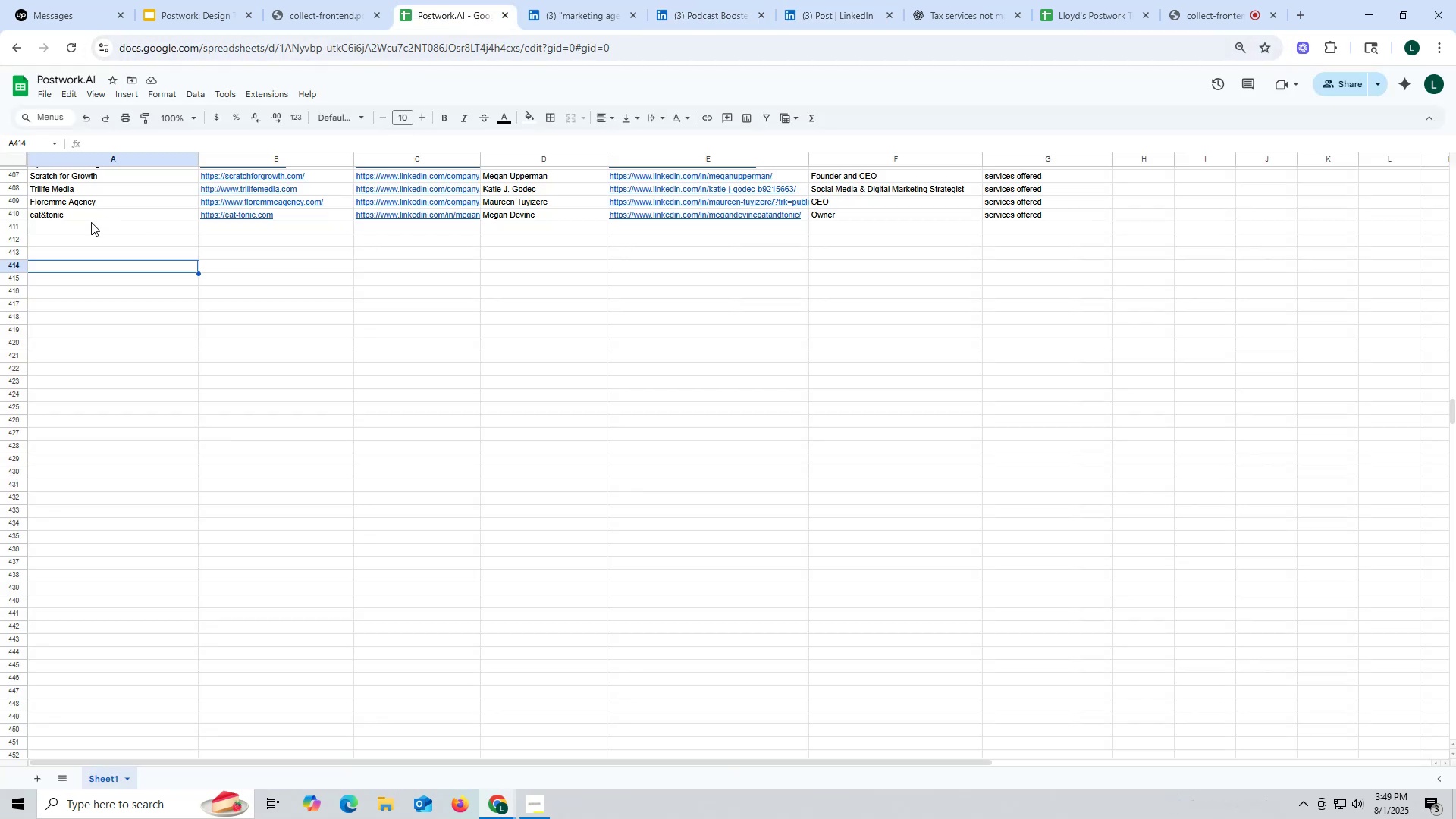 
double_click([99, 231])
 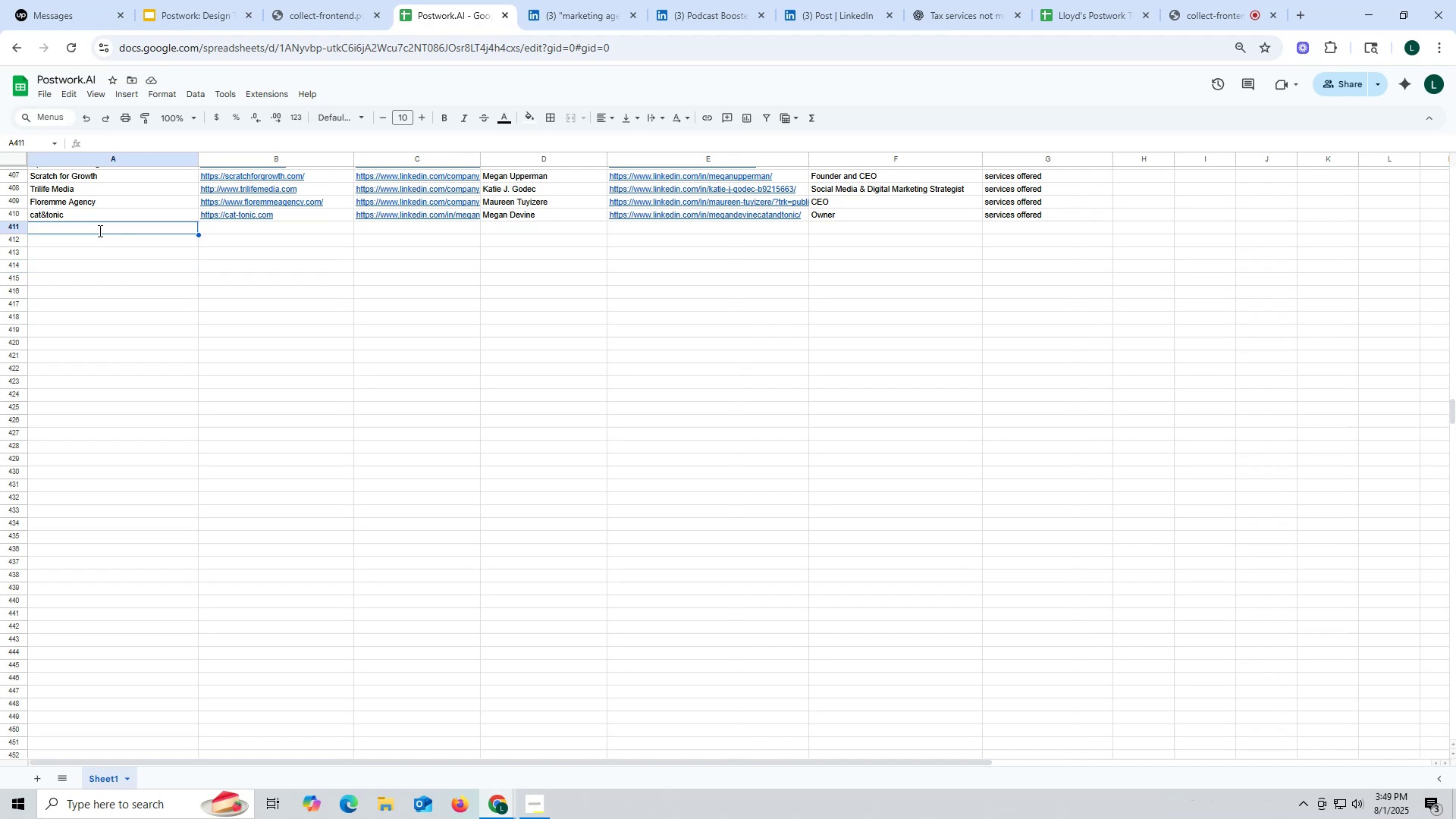 
key(Control+ControlLeft)
 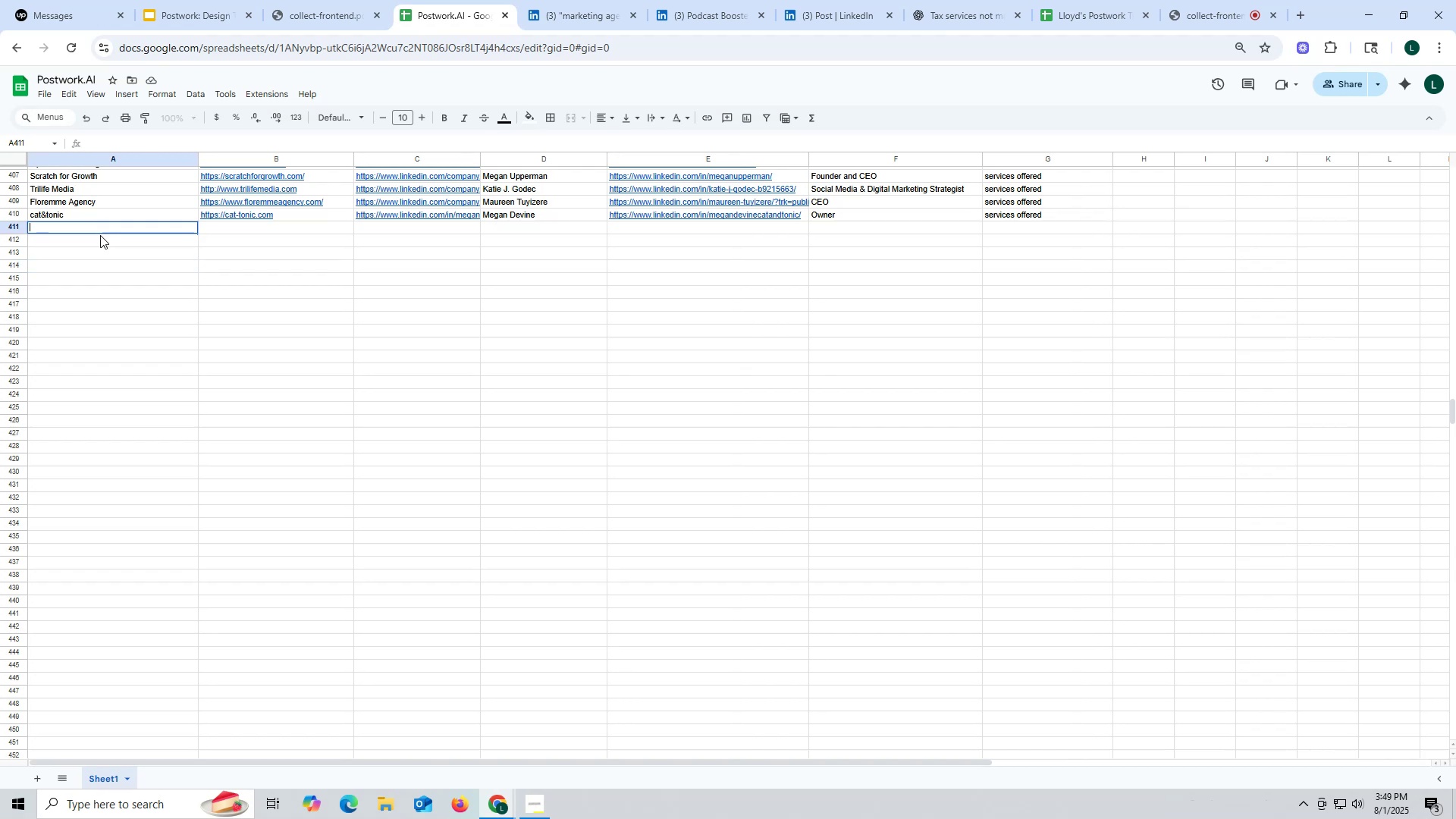 
key(Control+V)
 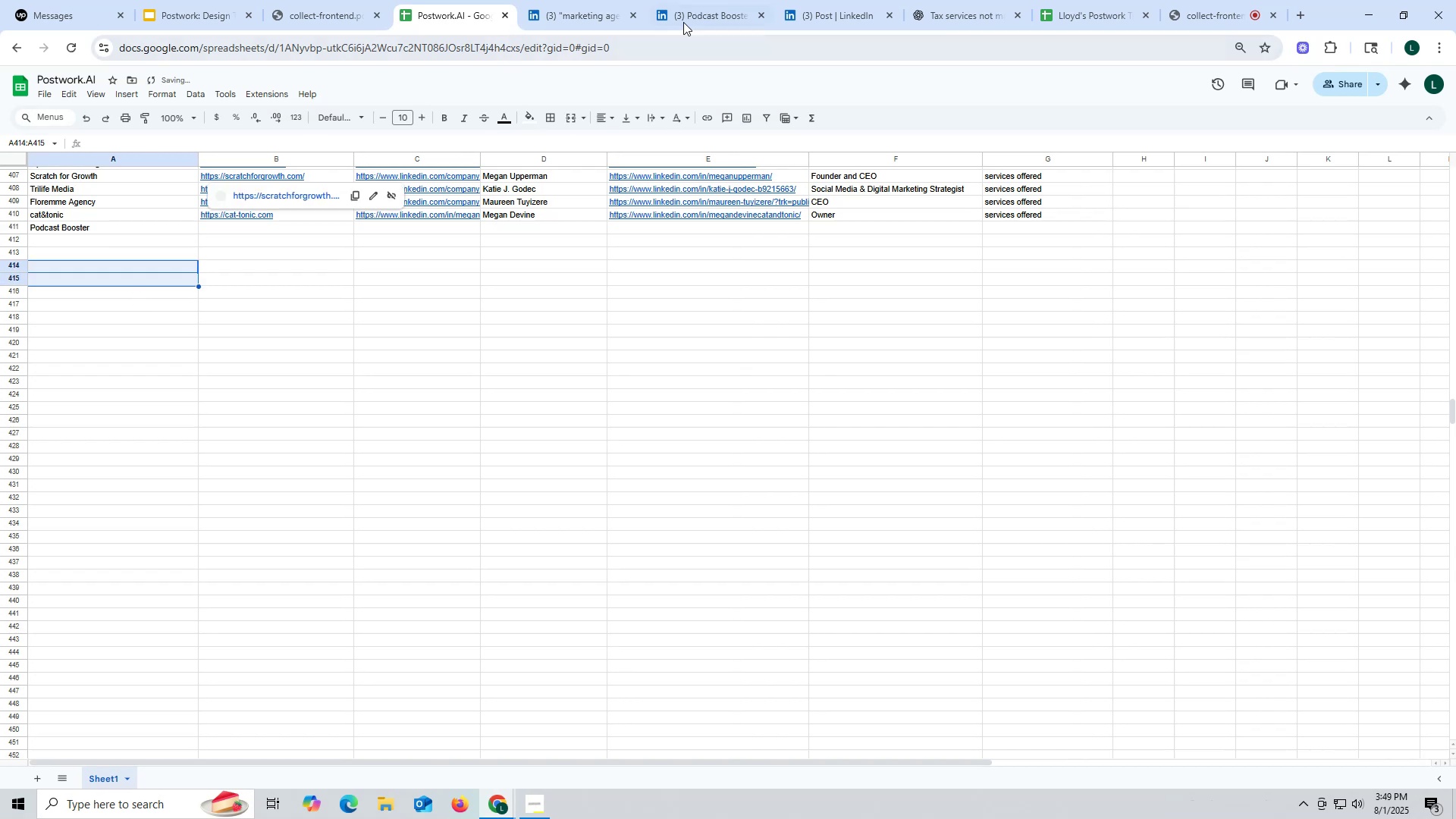 
left_click([726, 9])
 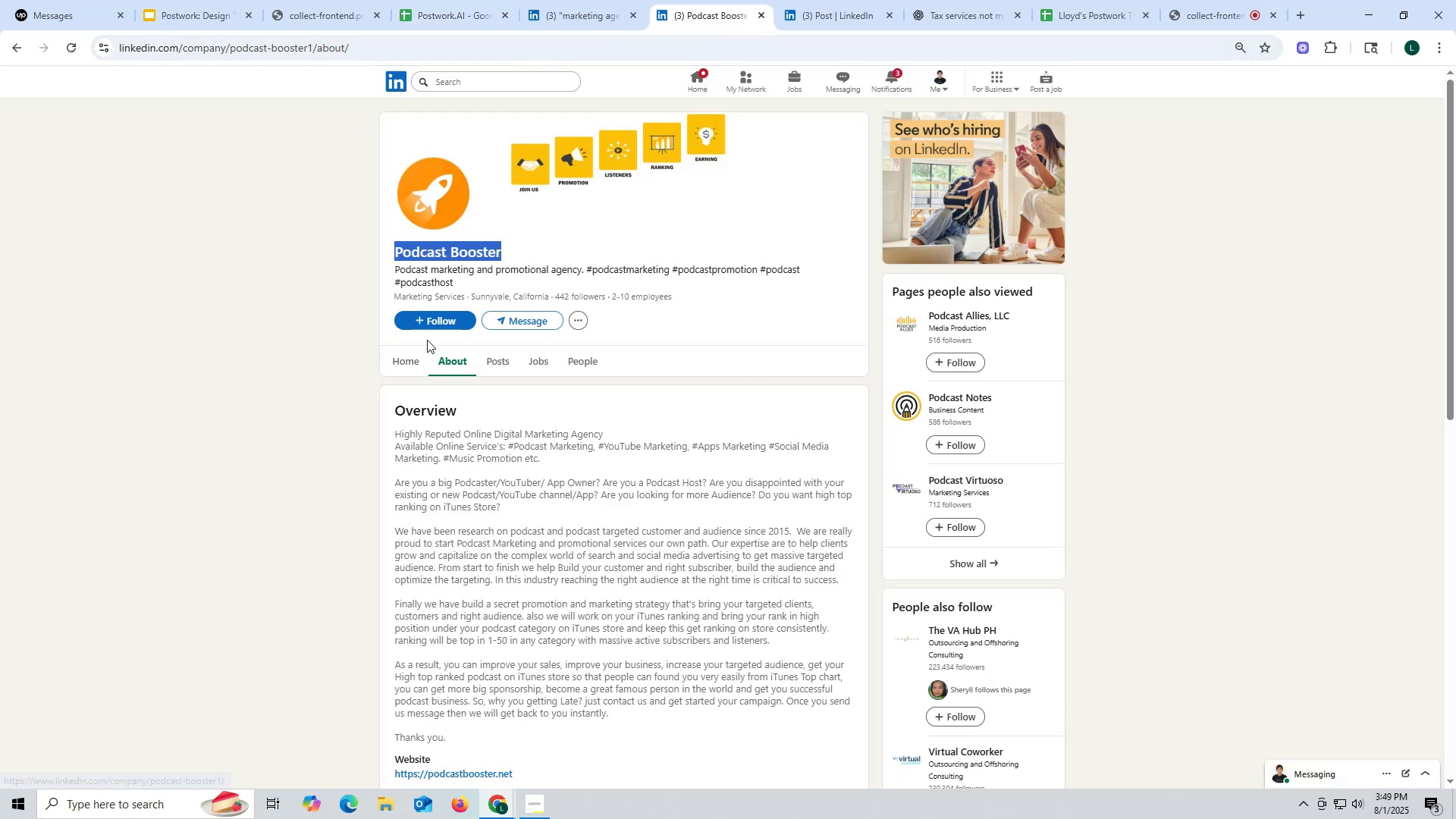 
scroll: coordinate [539, 453], scroll_direction: down, amount: 3.0
 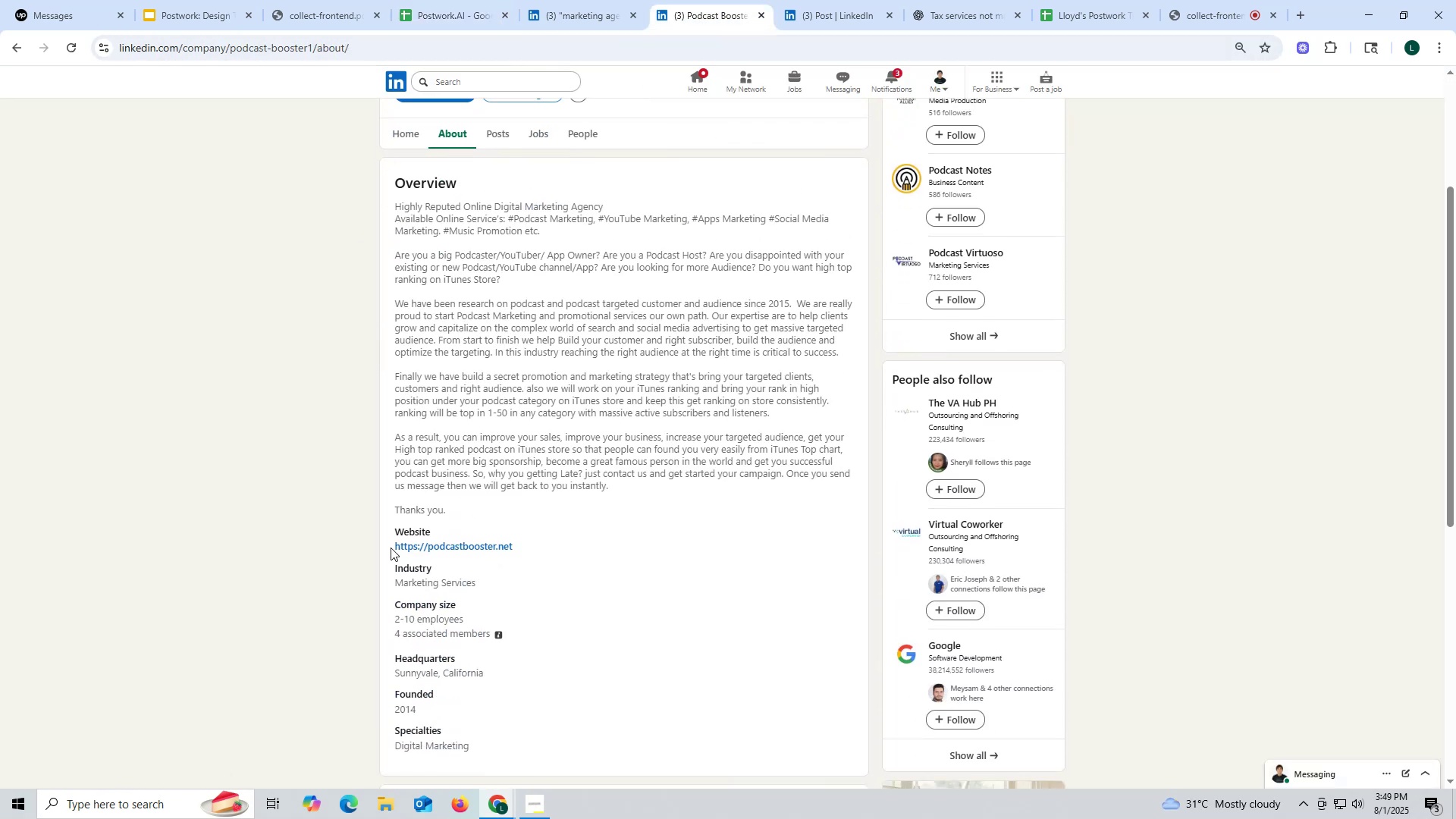 
left_click_drag(start_coordinate=[392, 545], to_coordinate=[541, 550])
 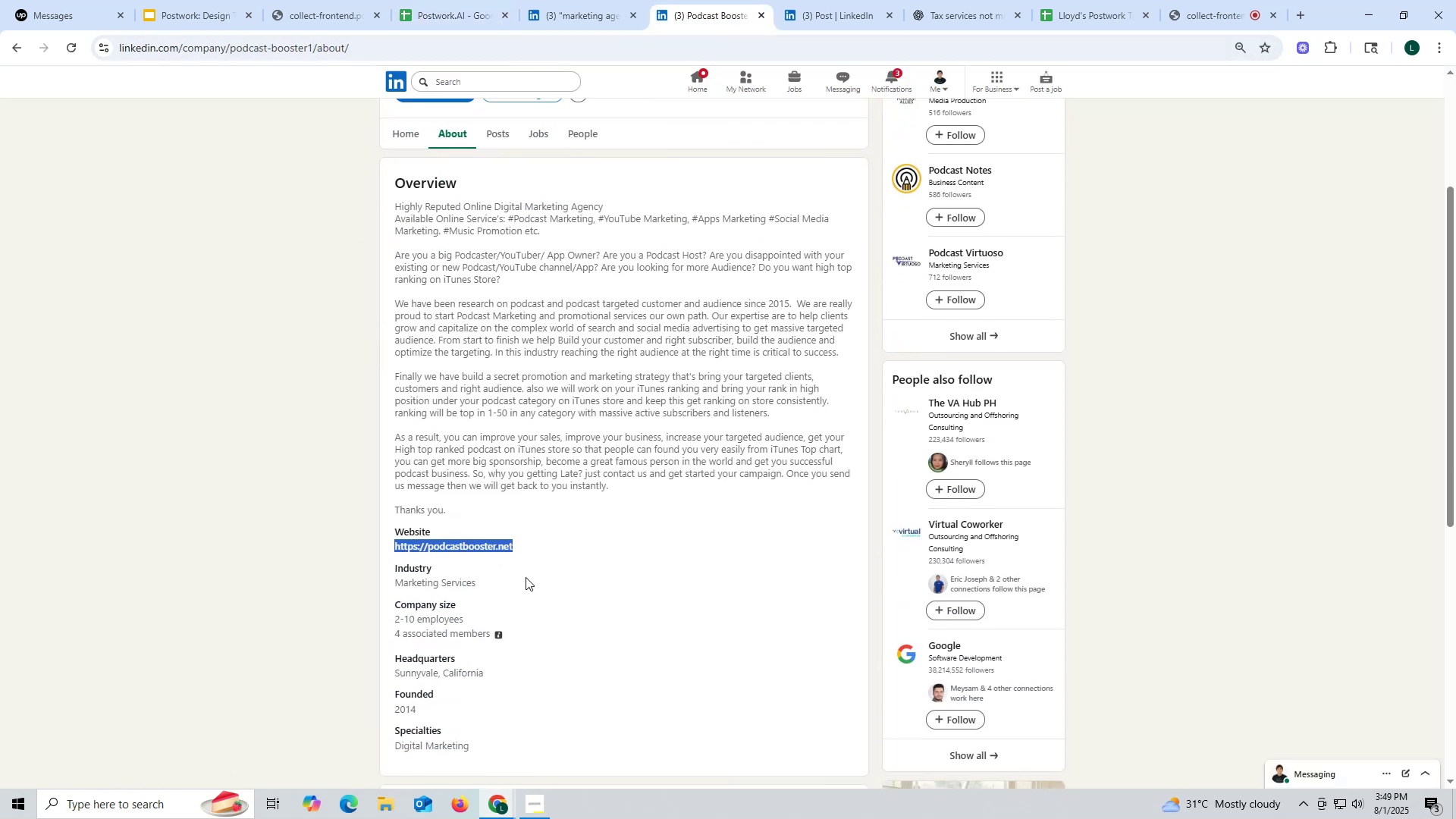 
key(Control+ControlLeft)
 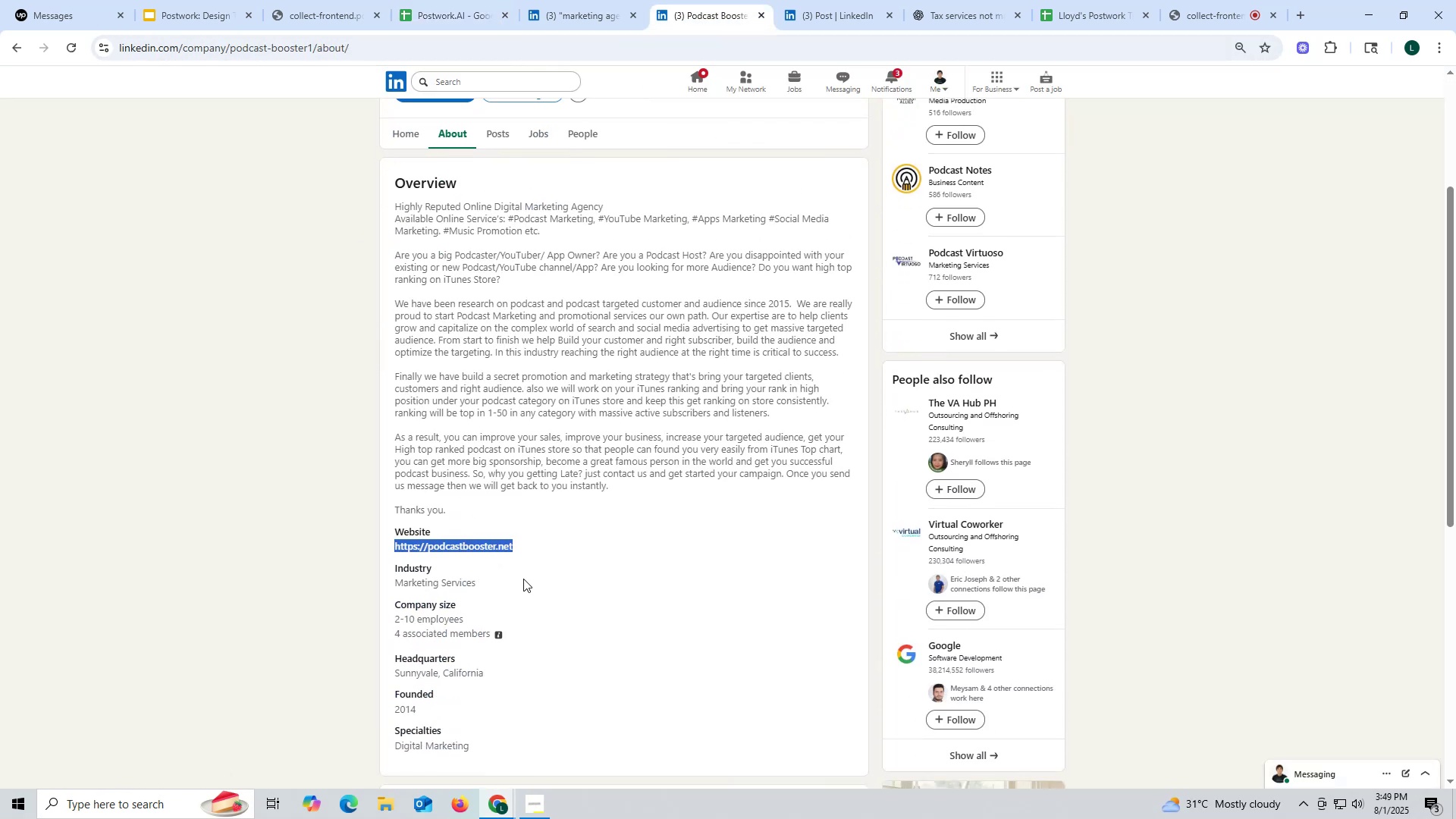 
key(Control+C)
 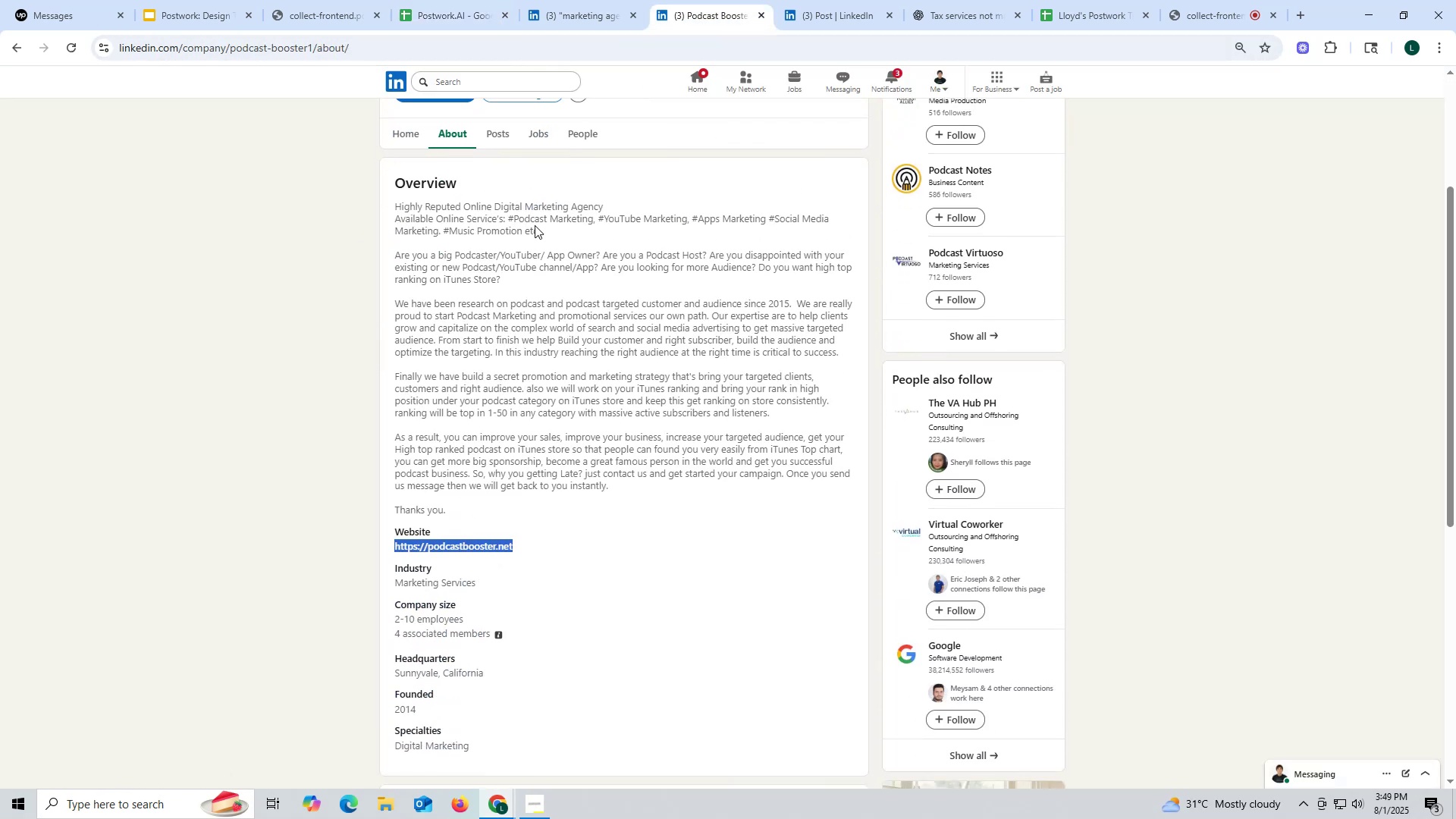 
key(Control+ControlLeft)
 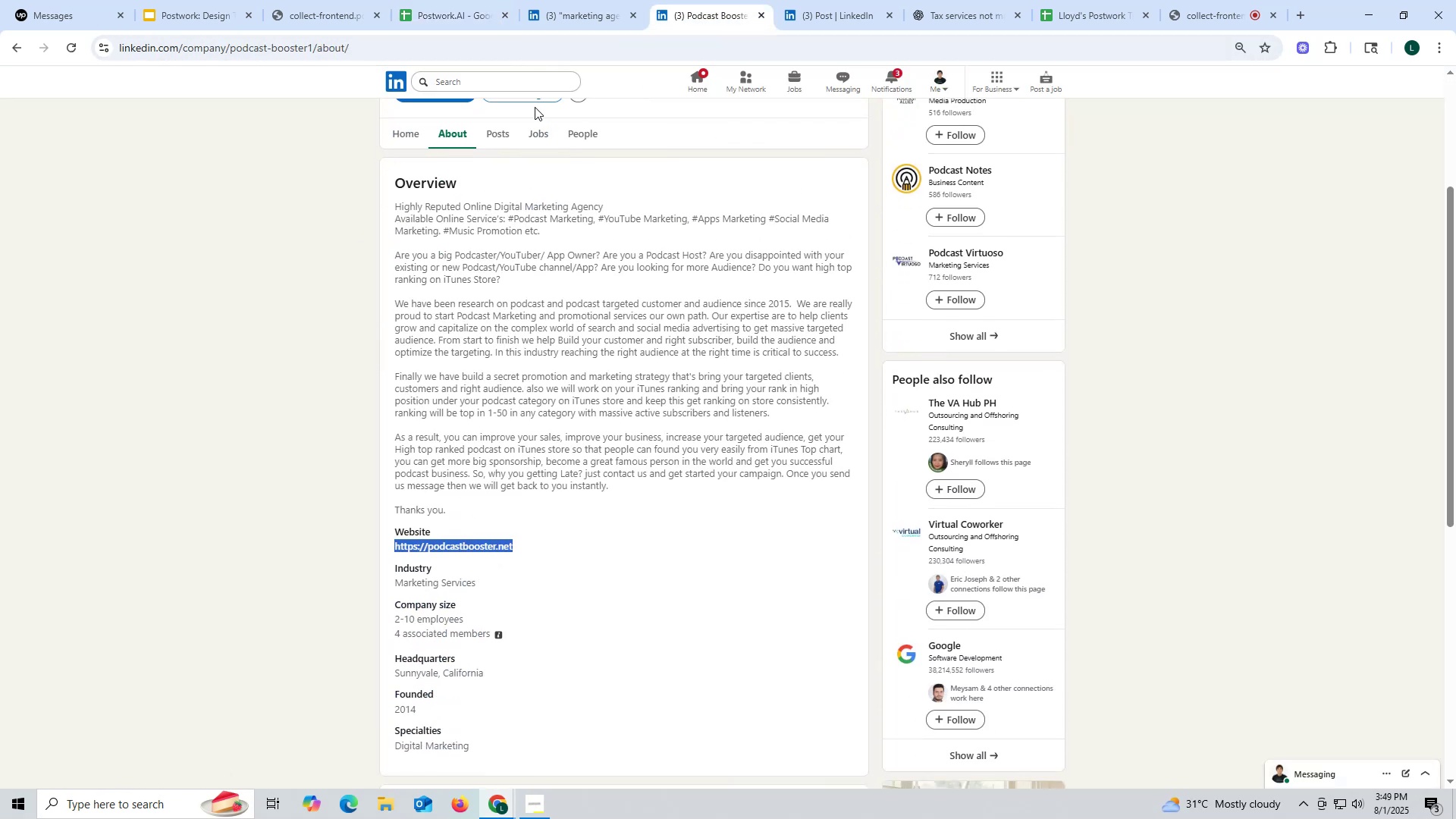 
key(Control+C)
 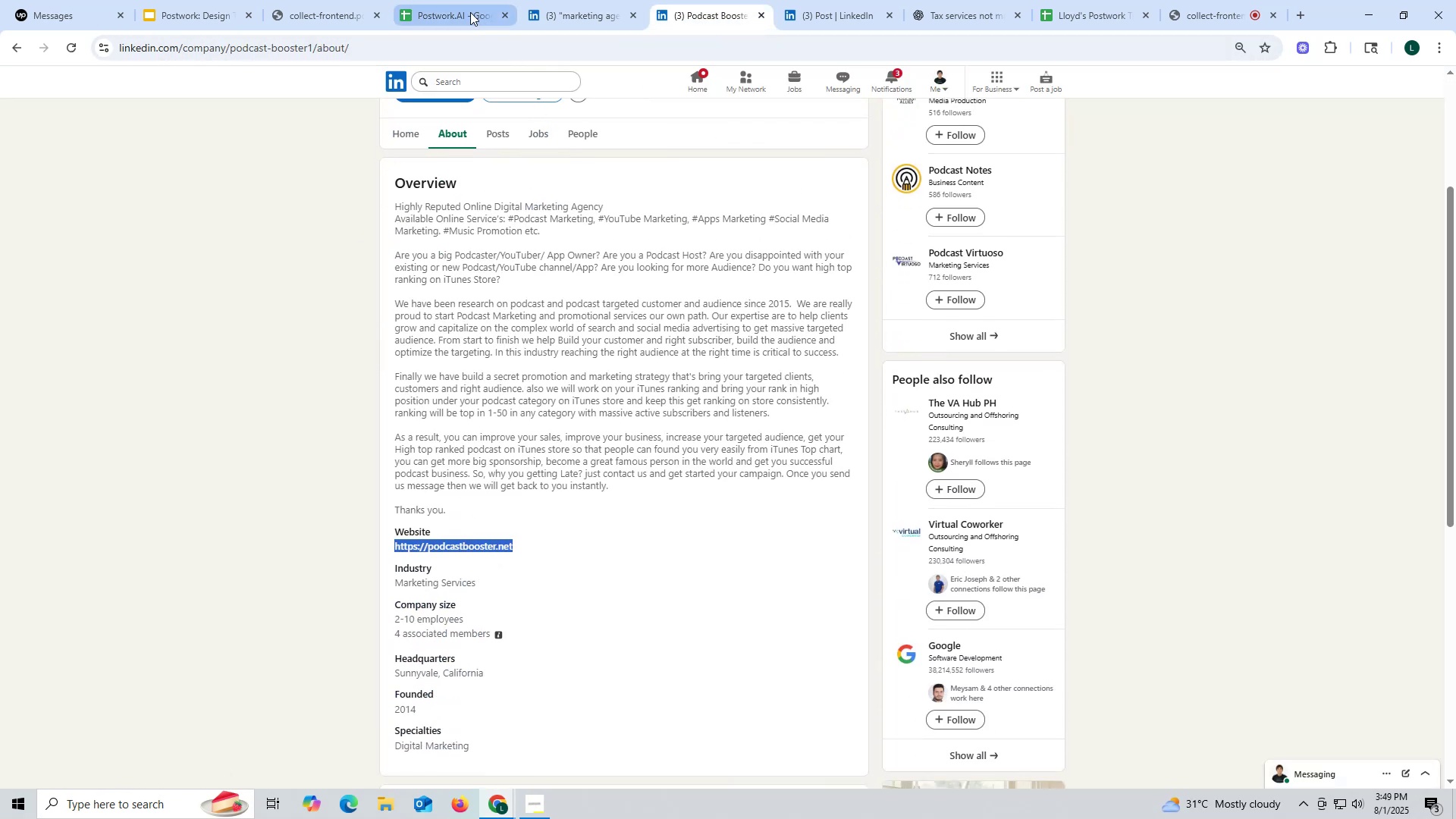 
left_click([470, 12])
 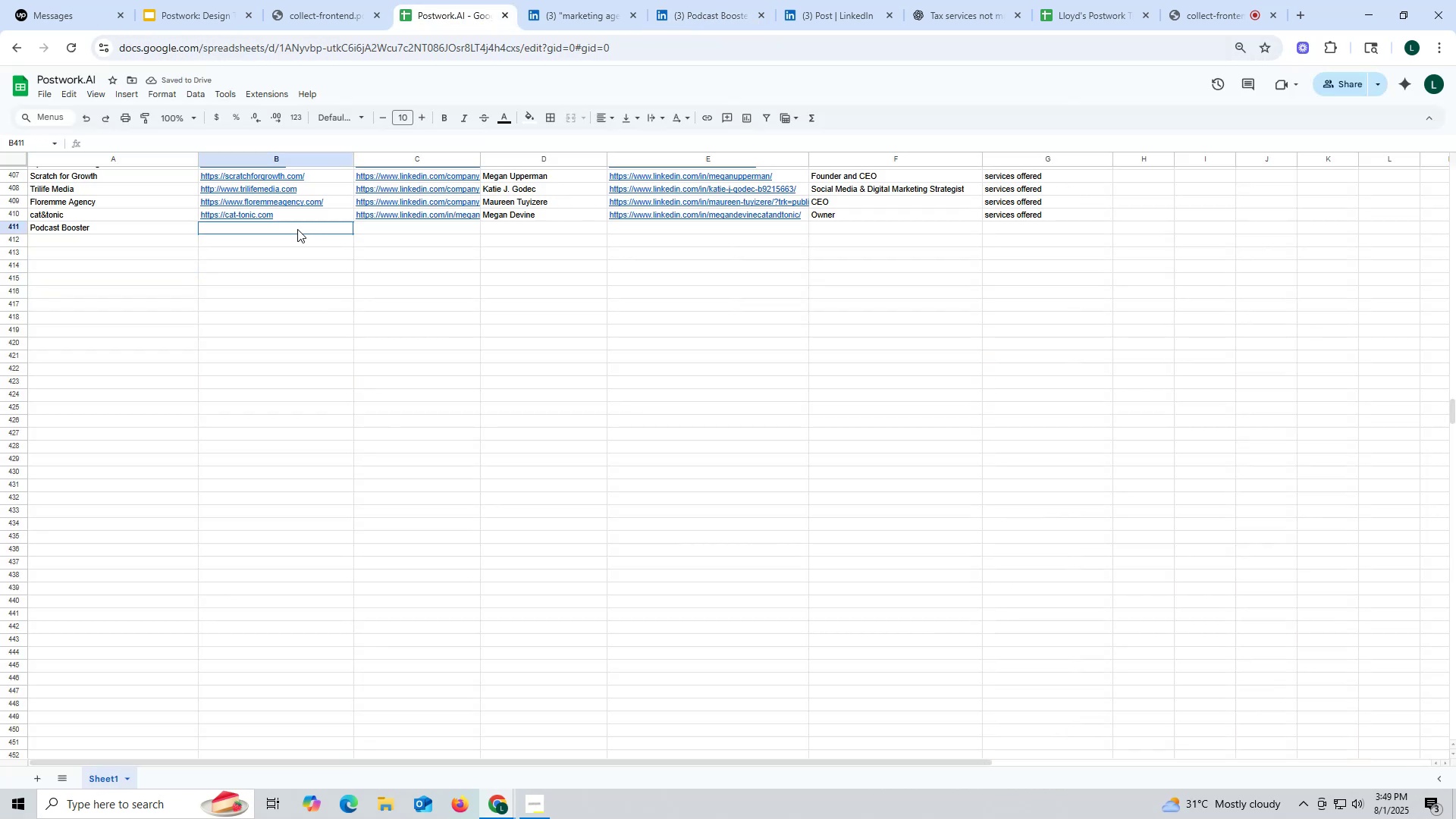 
double_click([297, 229])
 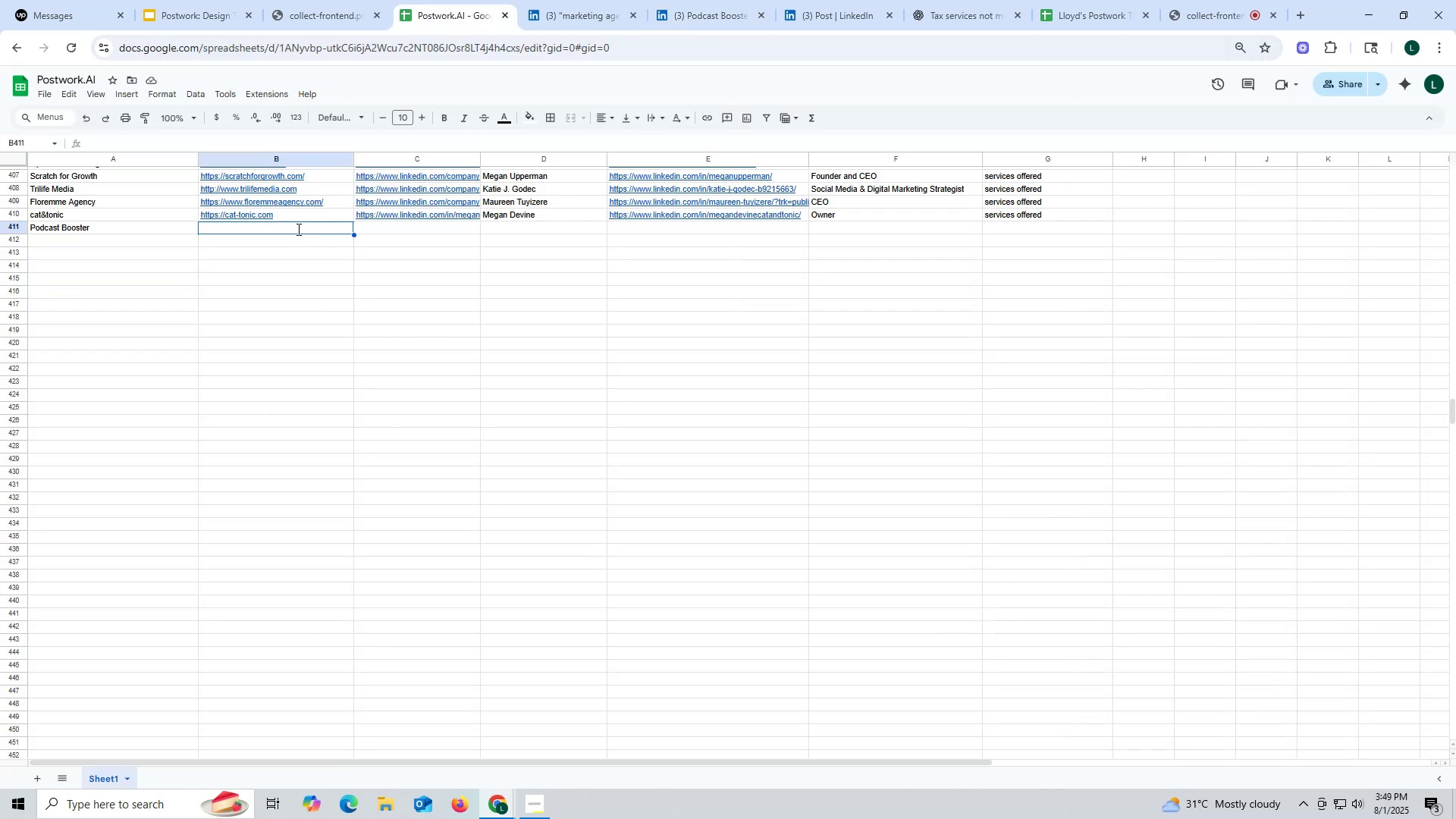 
key(Control+ControlLeft)
 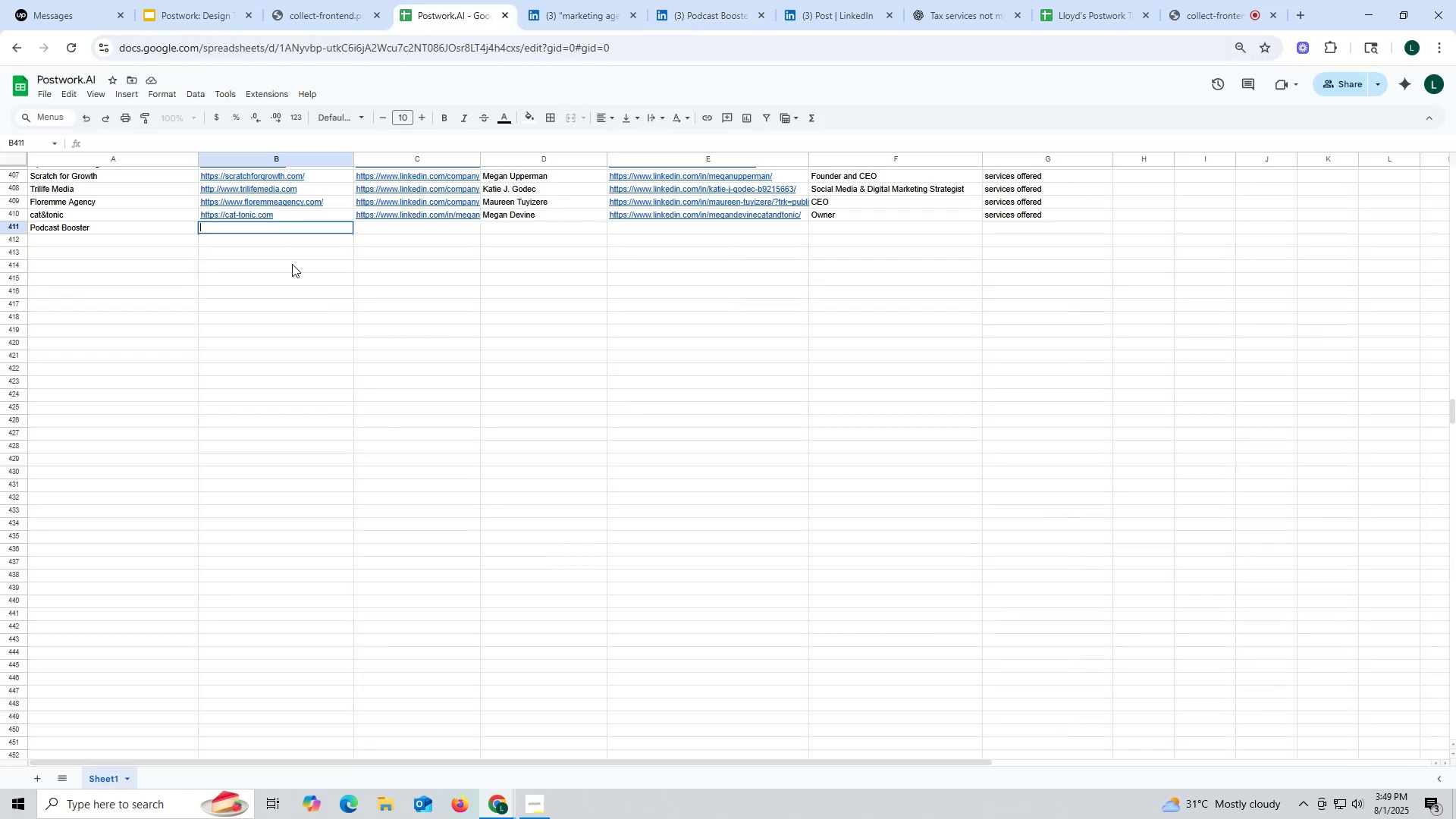 
key(Control+V)
 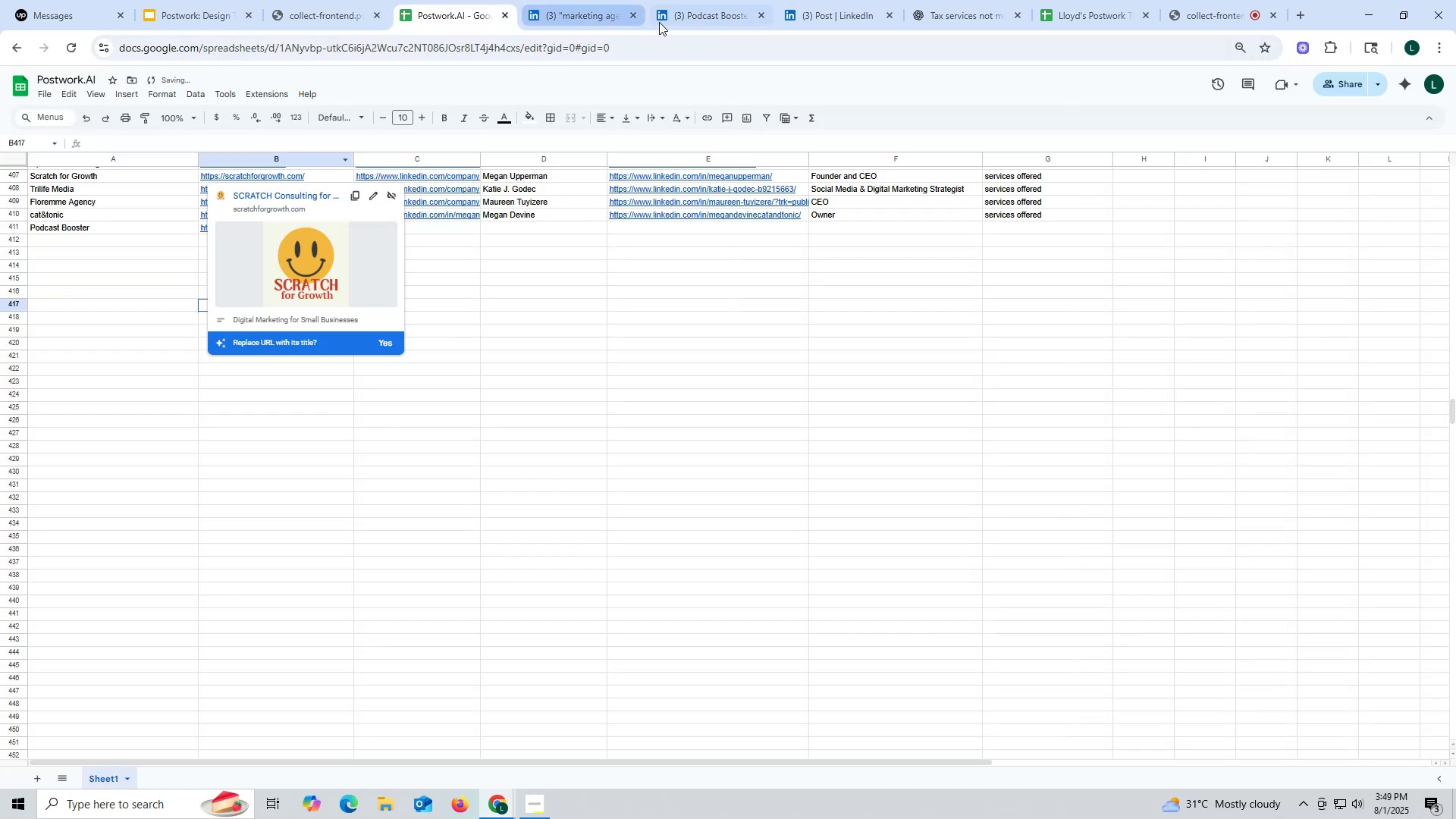 
left_click([704, 10])
 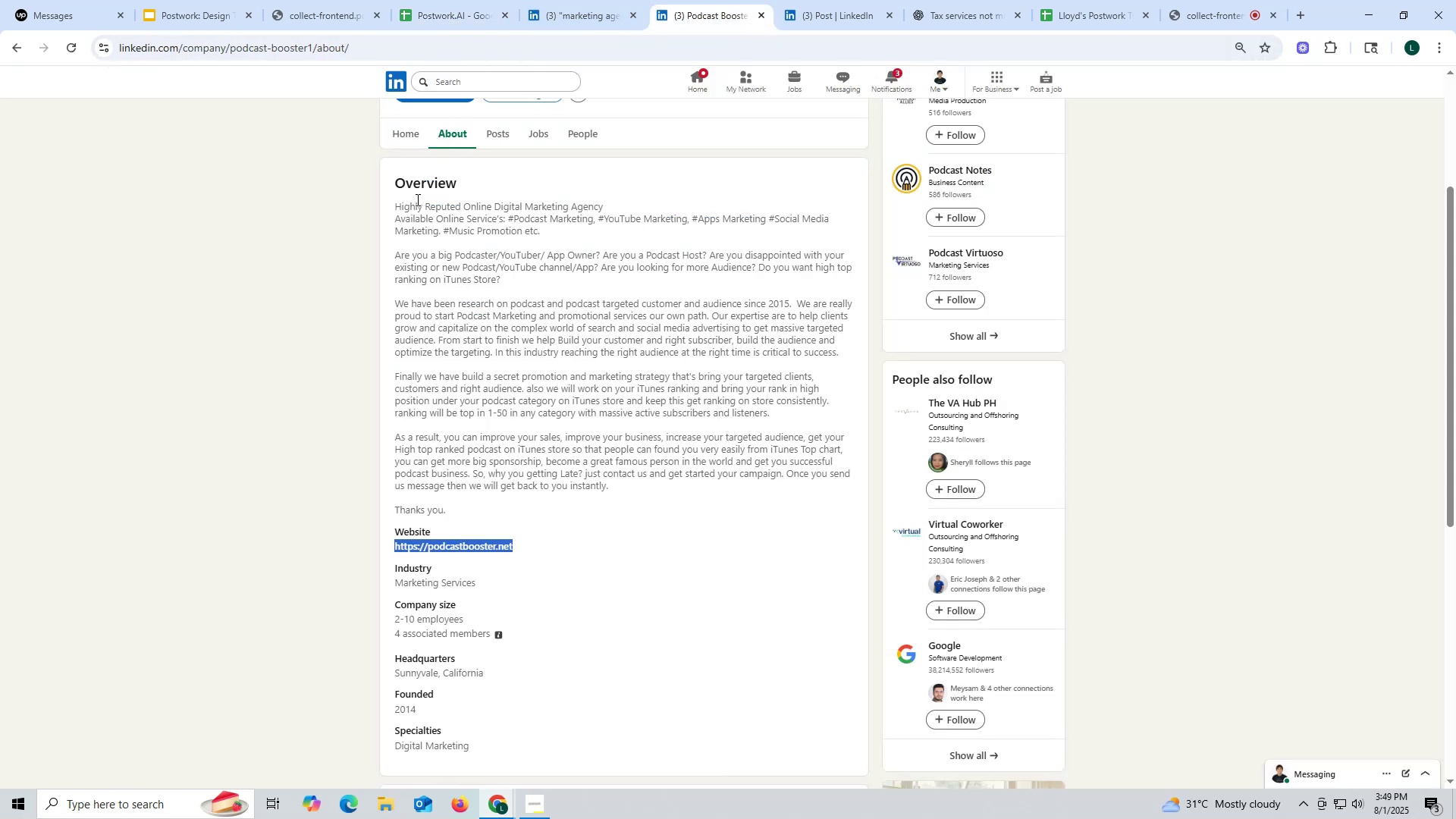 
scroll: coordinate [436, 303], scroll_direction: up, amount: 3.0
 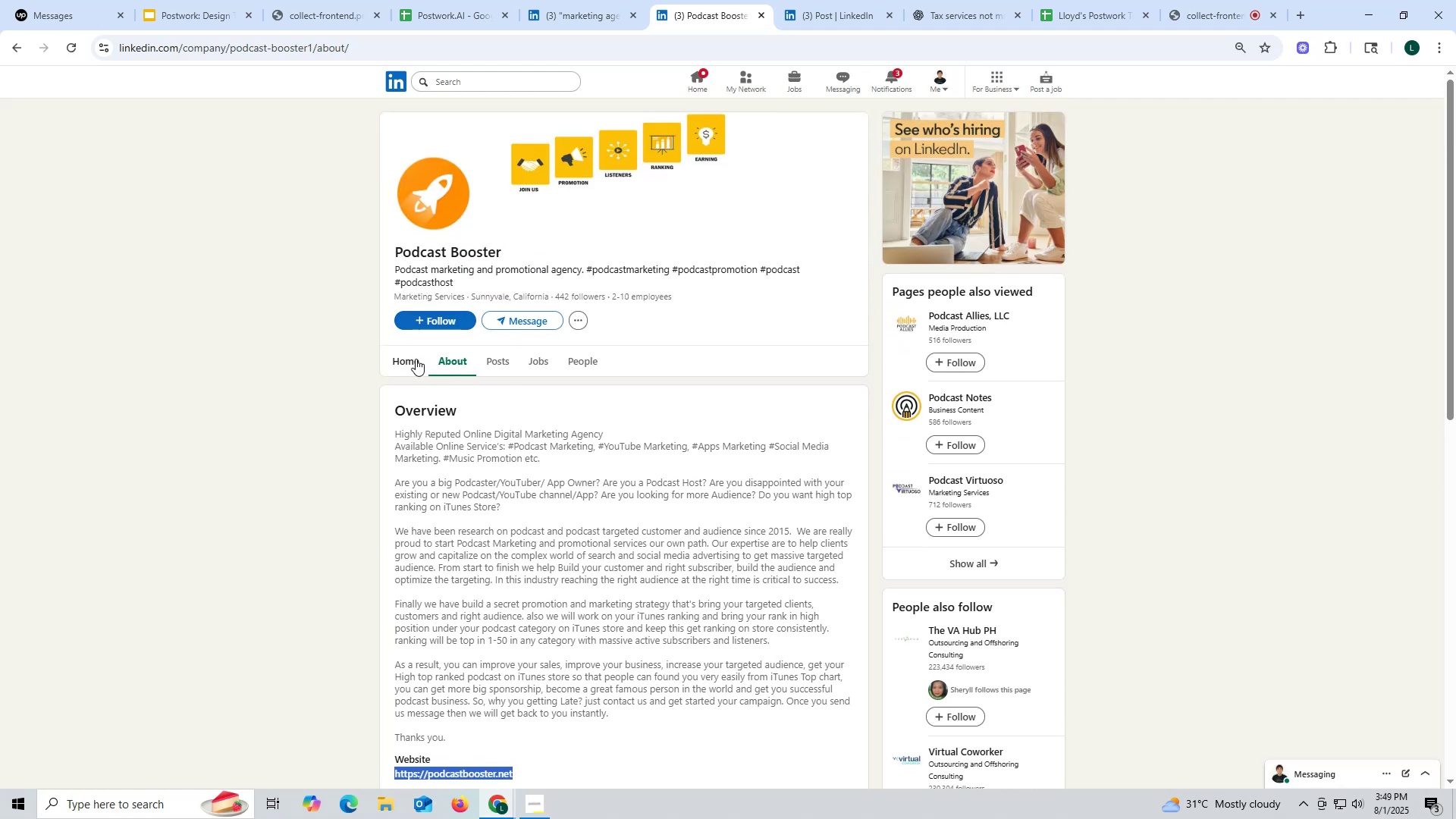 
left_click([397, 362])
 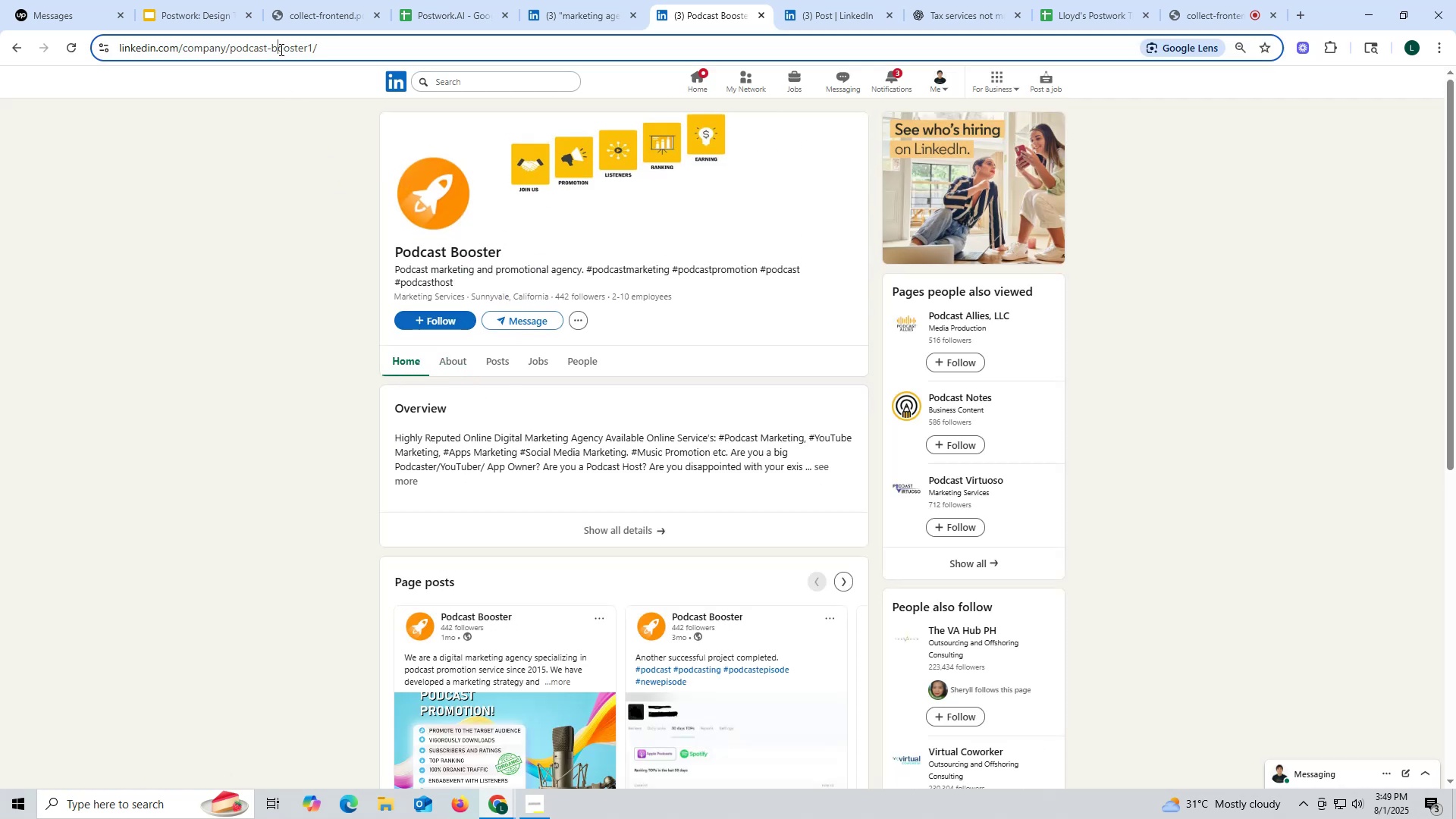 
double_click([280, 49])
 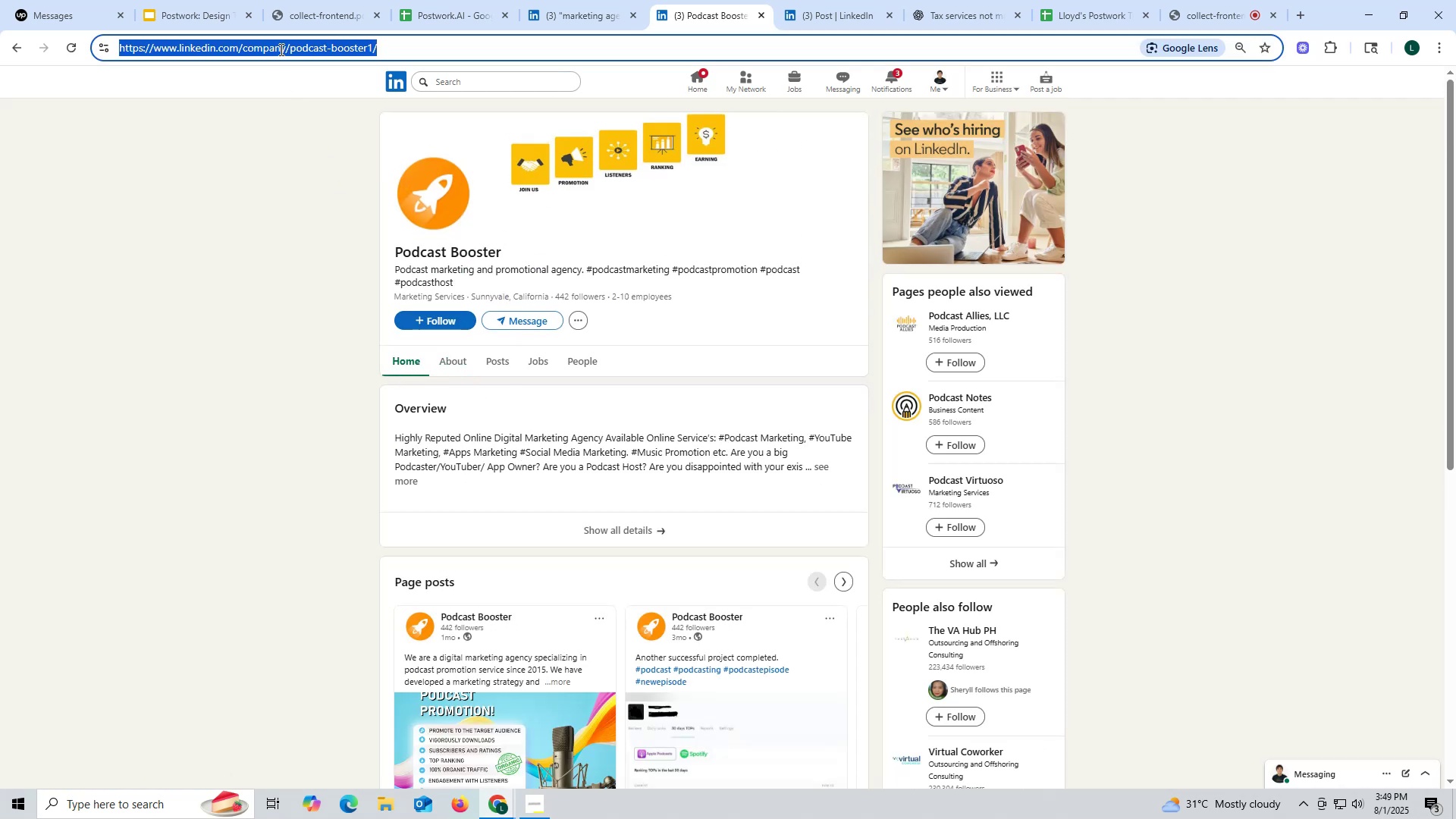 
triple_click([280, 49])
 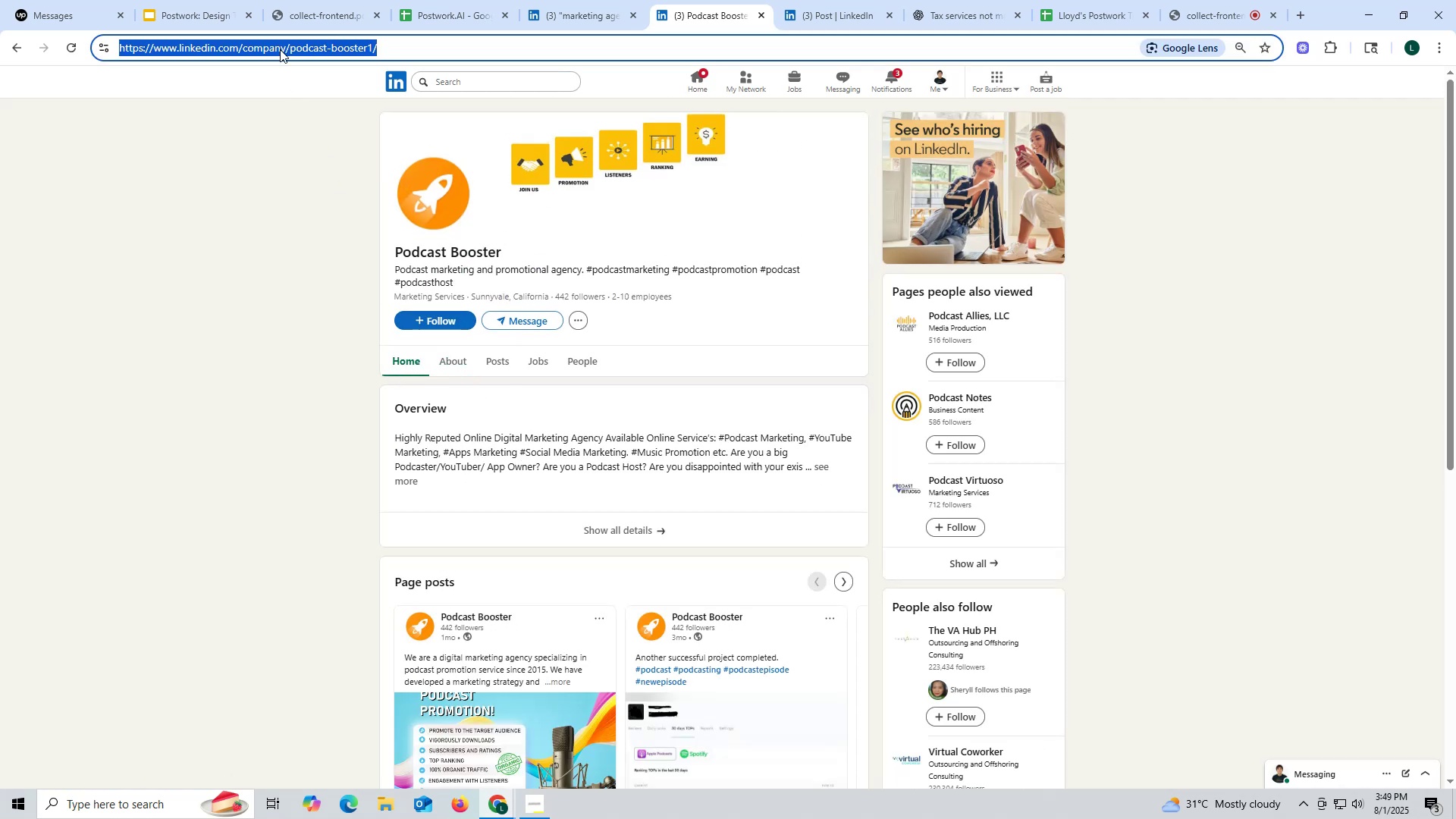 
key(Control+ControlLeft)
 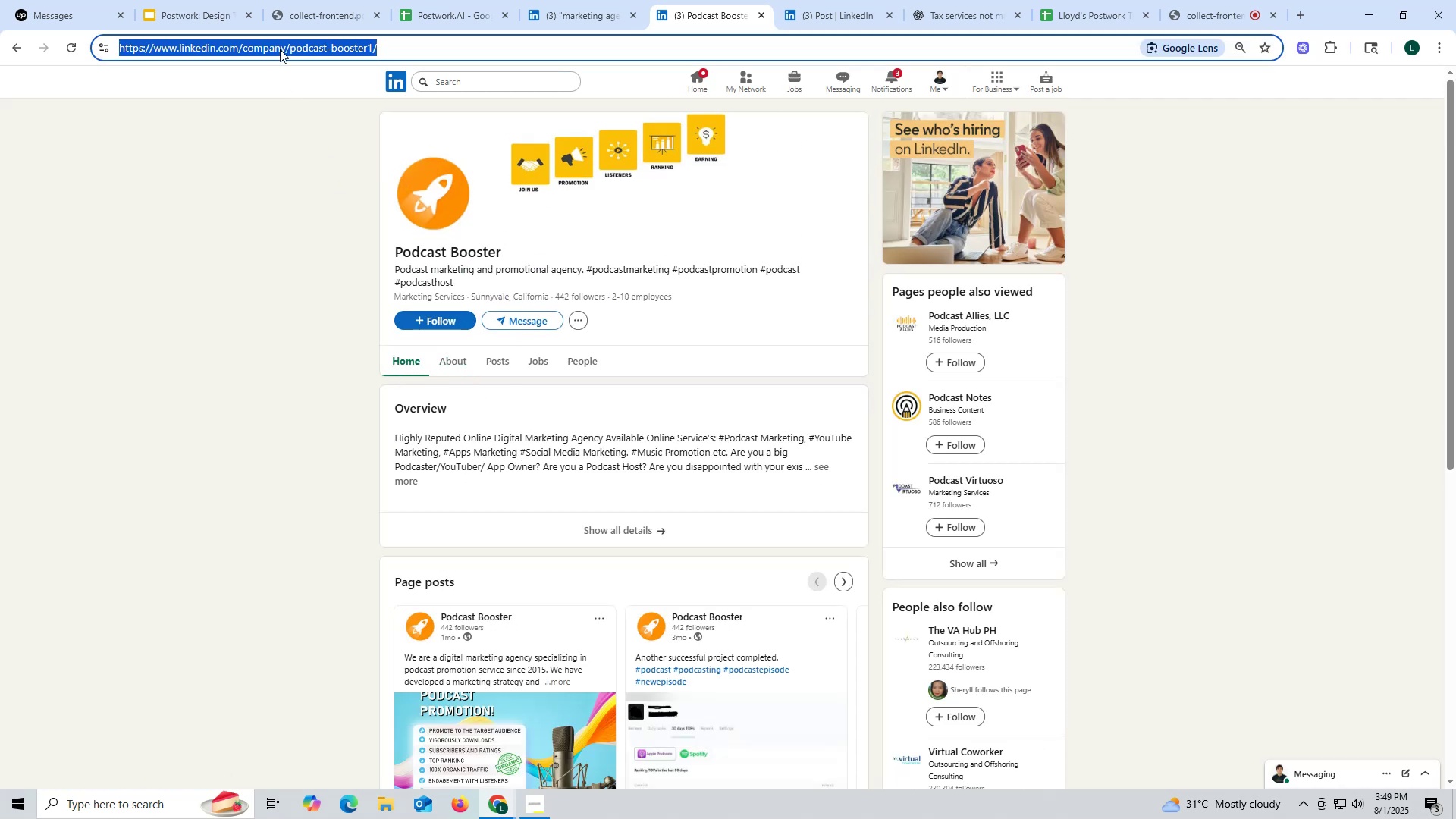 
key(Control+C)
 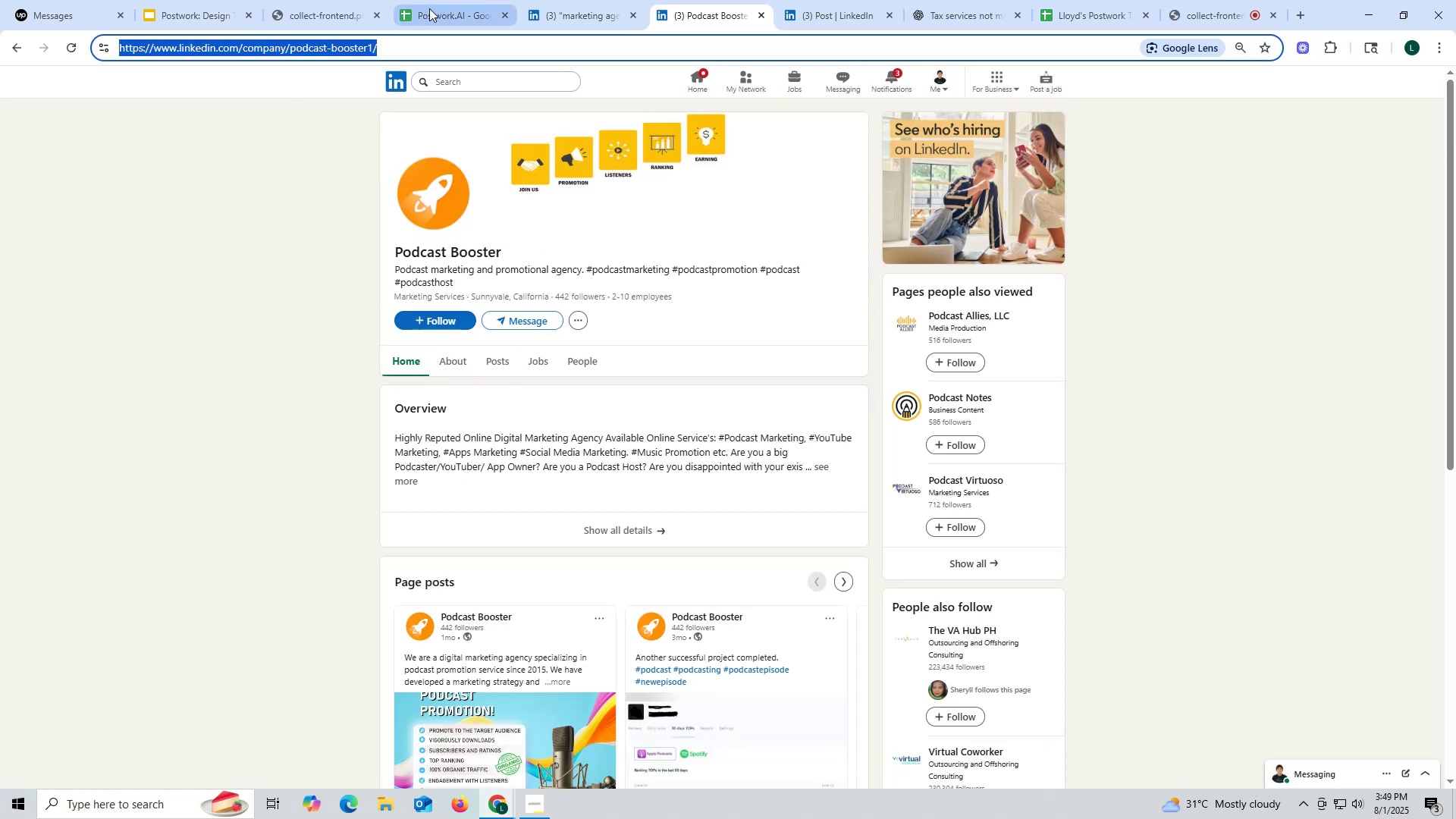 
left_click([429, 8])
 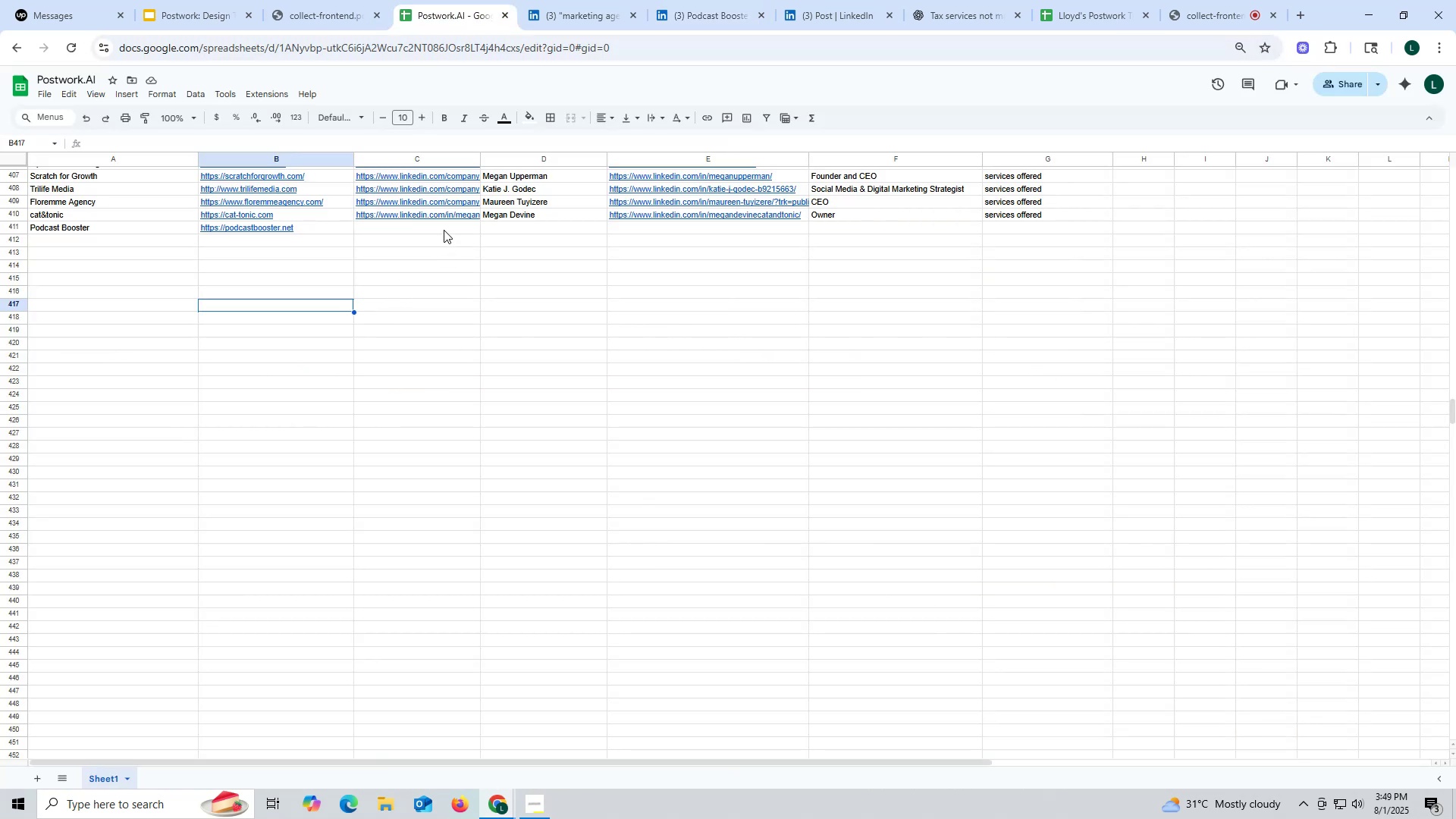 
double_click([444, 230])
 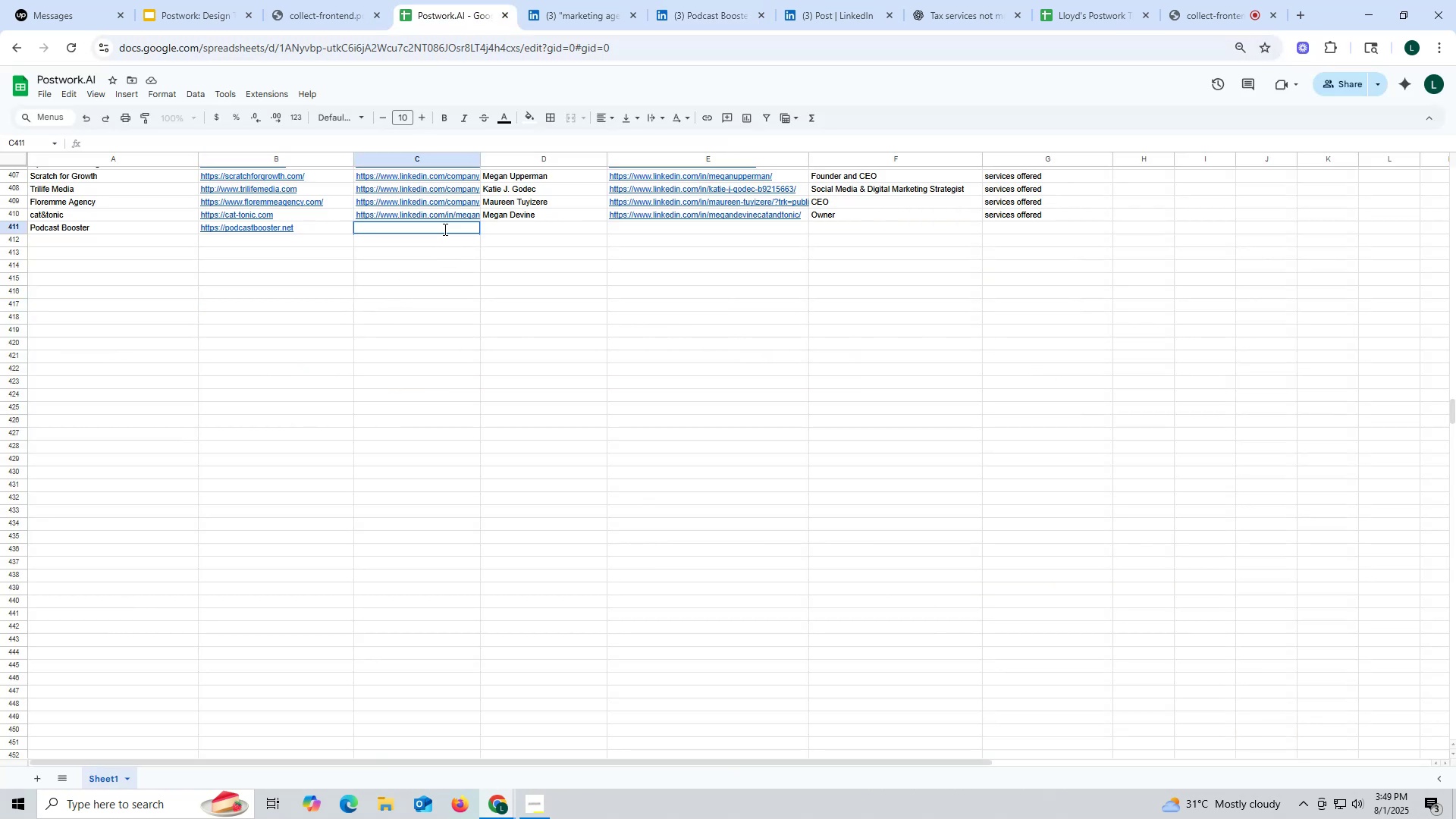 
triple_click([444, 229])
 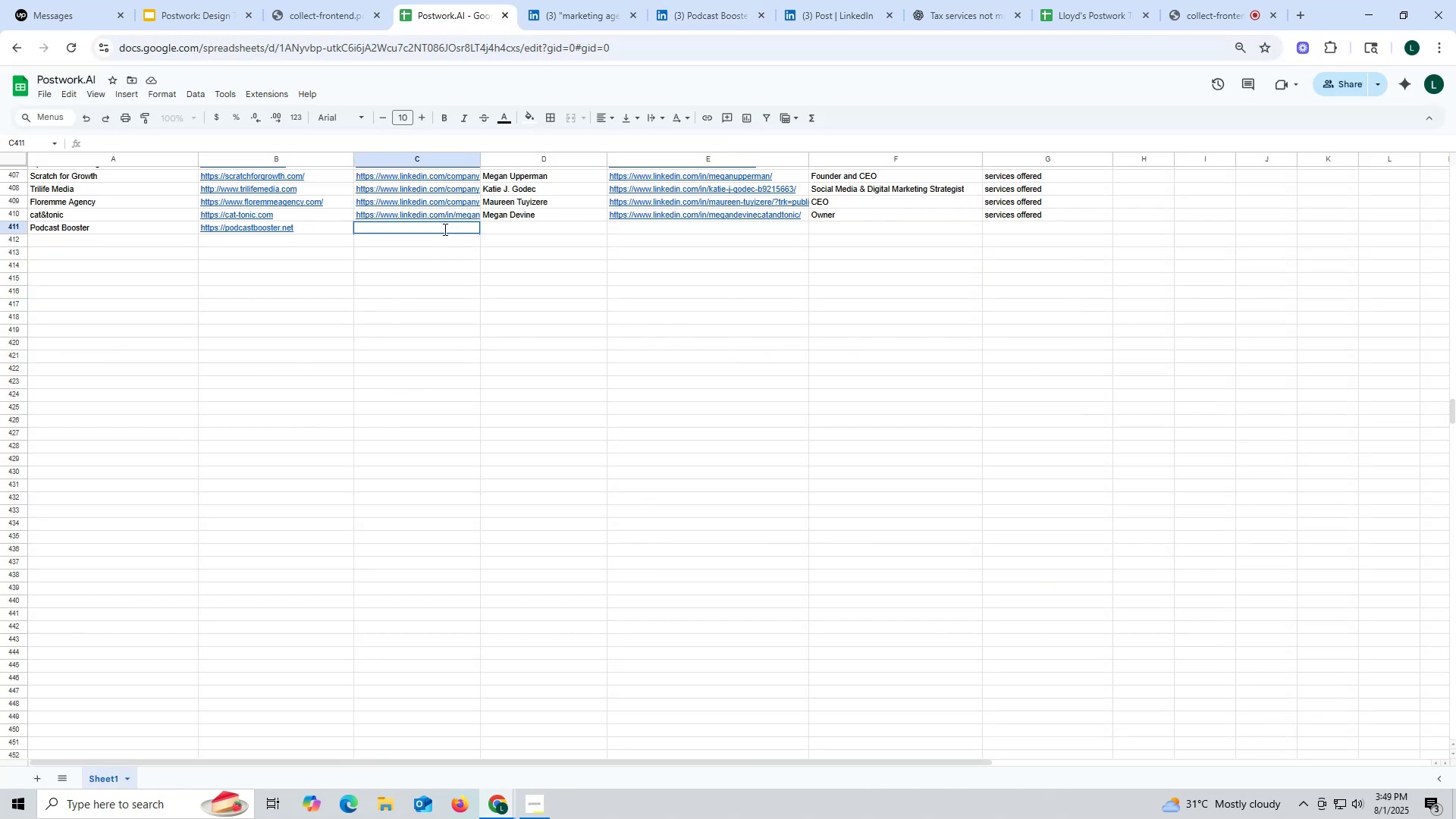 
key(Control+ControlLeft)
 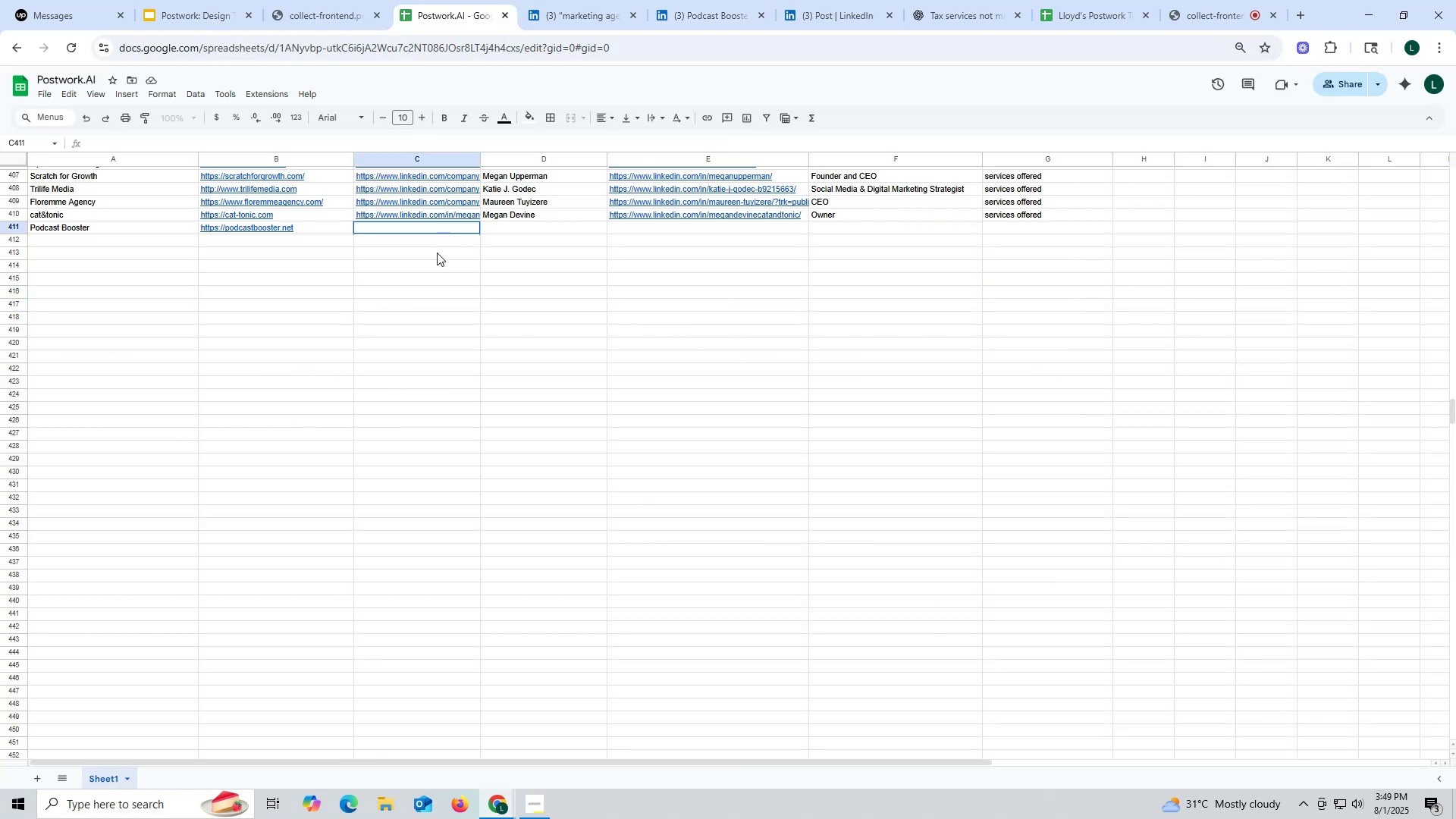 
key(Control+V)
 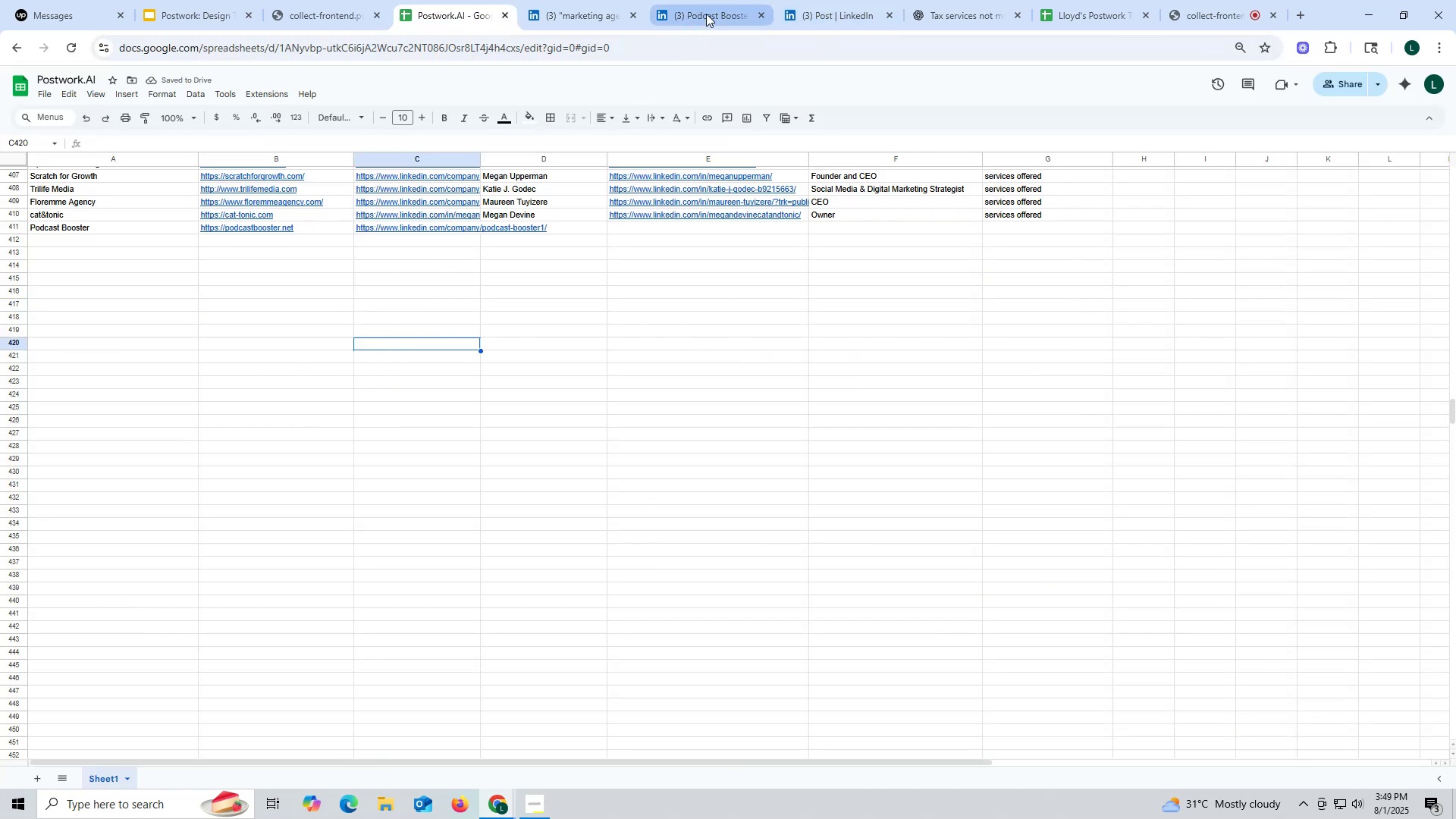 
left_click([801, 12])
 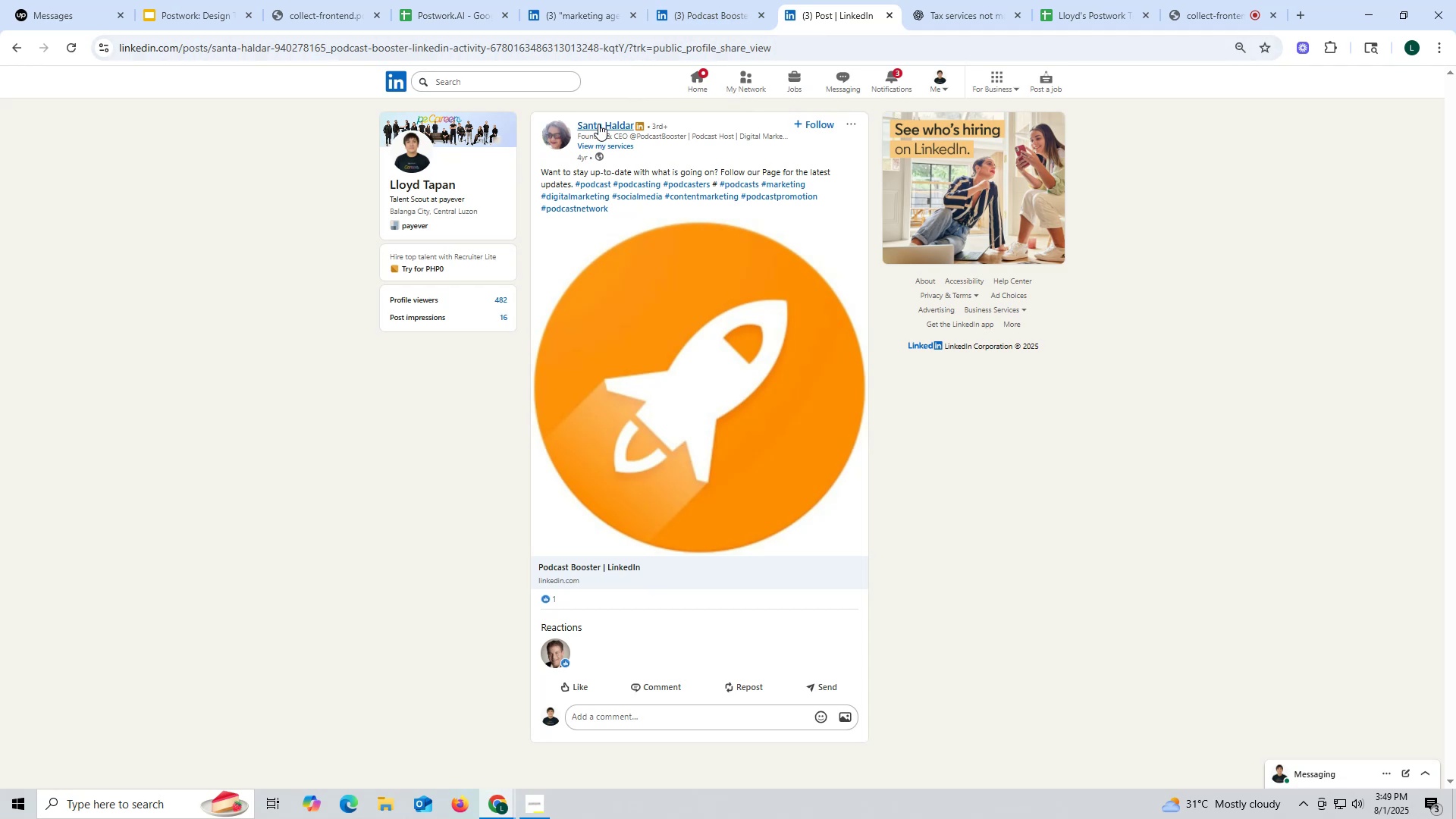 
left_click([598, 124])
 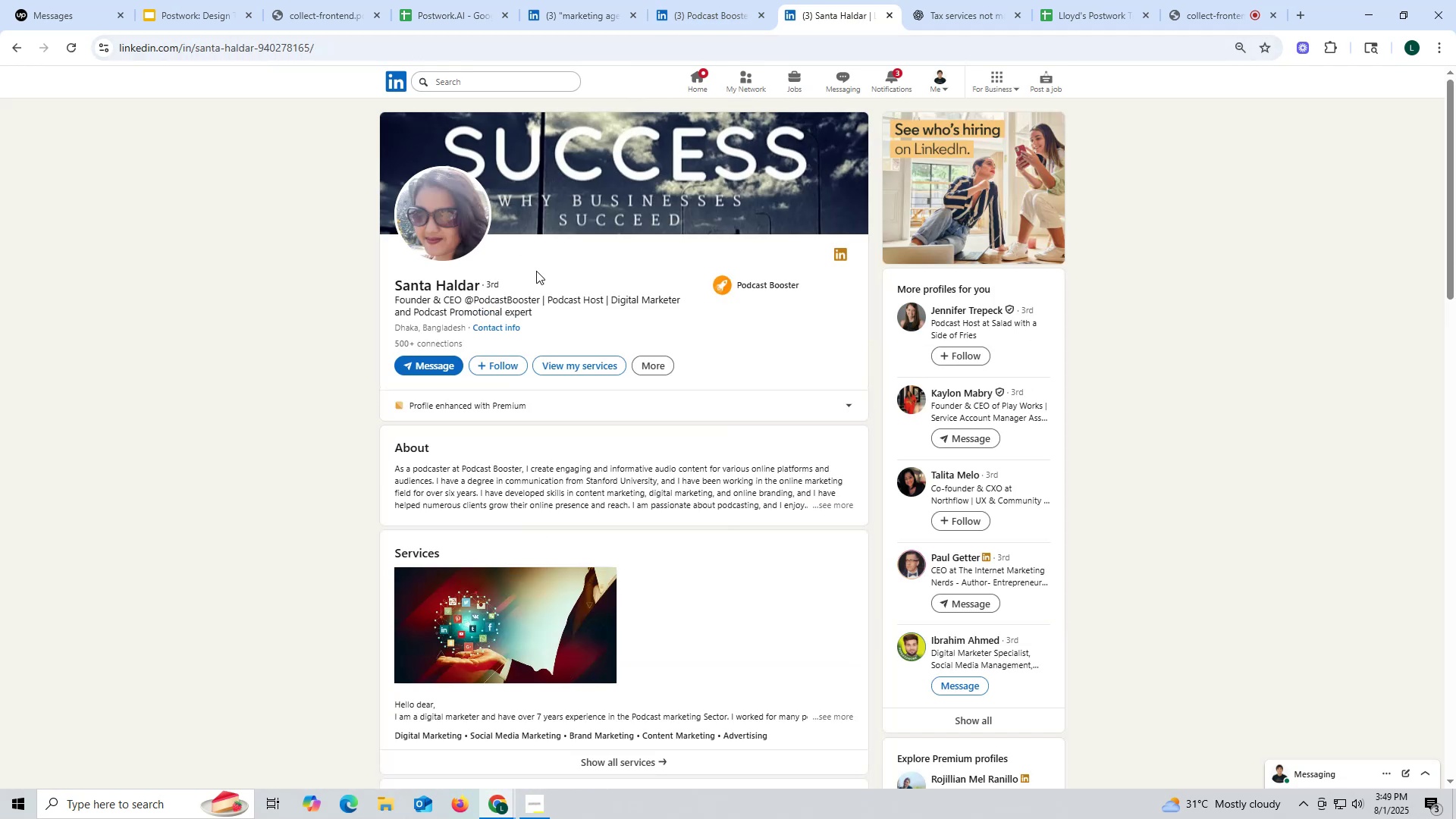 
left_click_drag(start_coordinate=[391, 276], to_coordinate=[480, 283])
 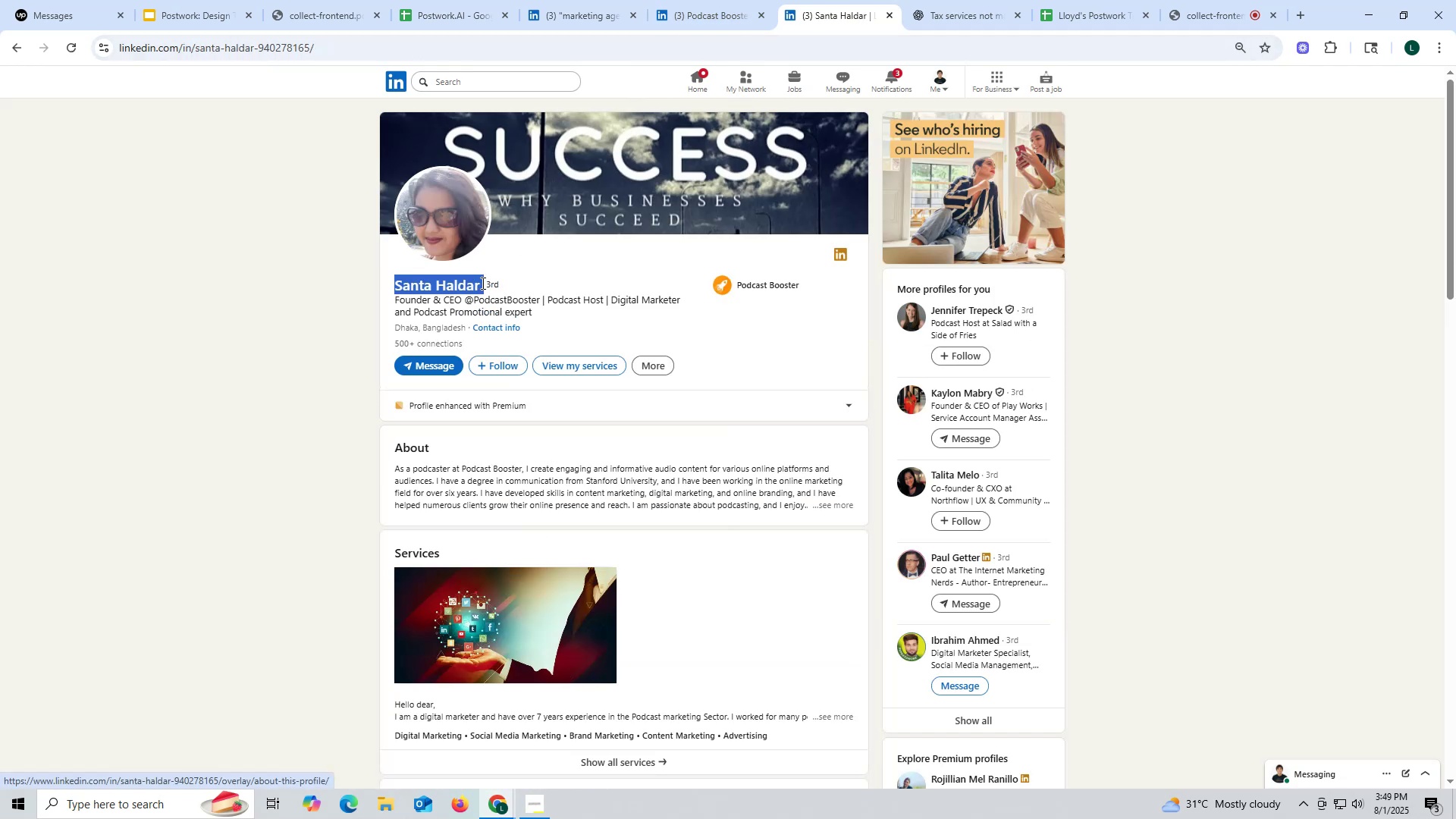 
key(Control+ControlLeft)
 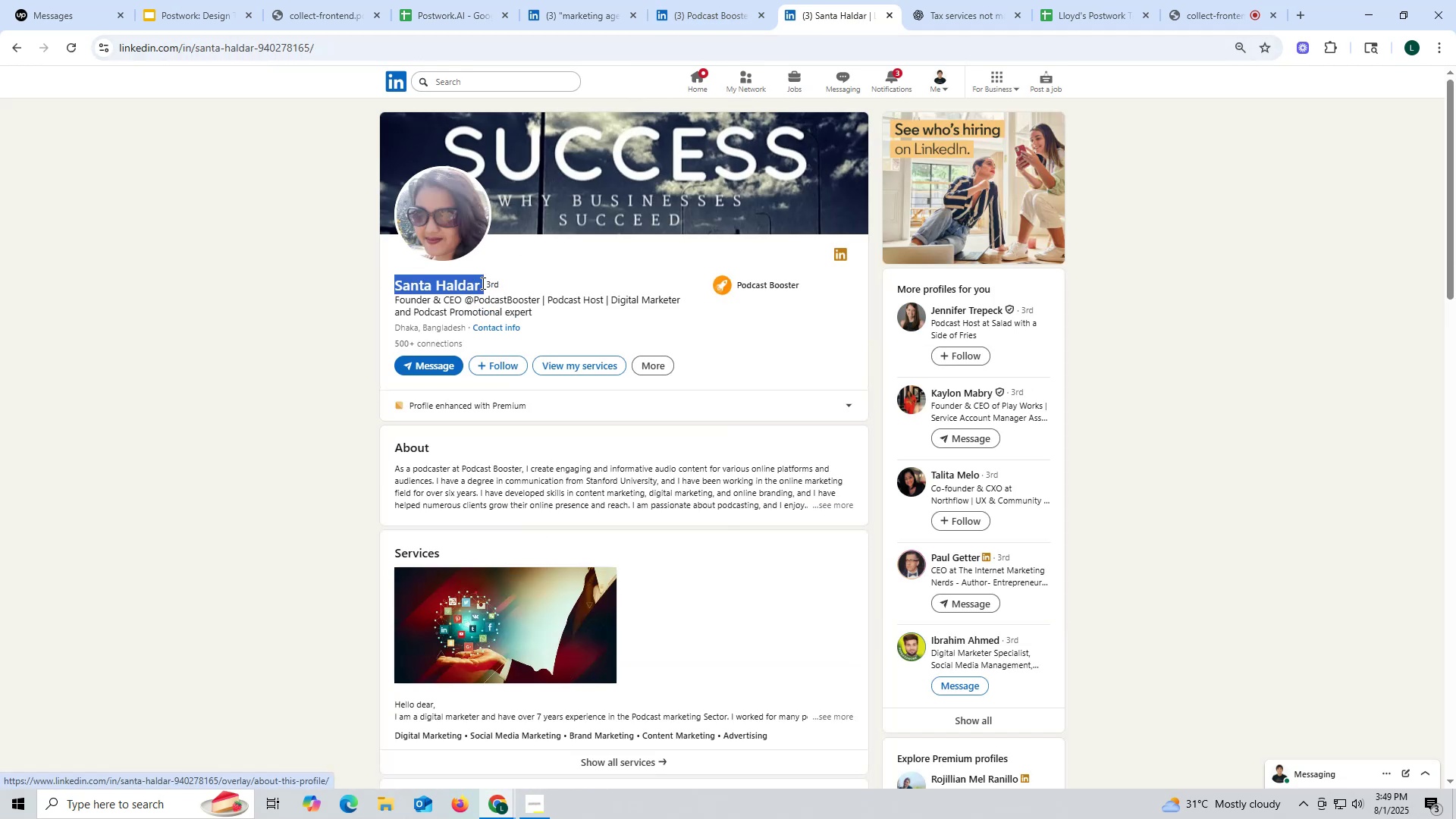 
key(Control+C)
 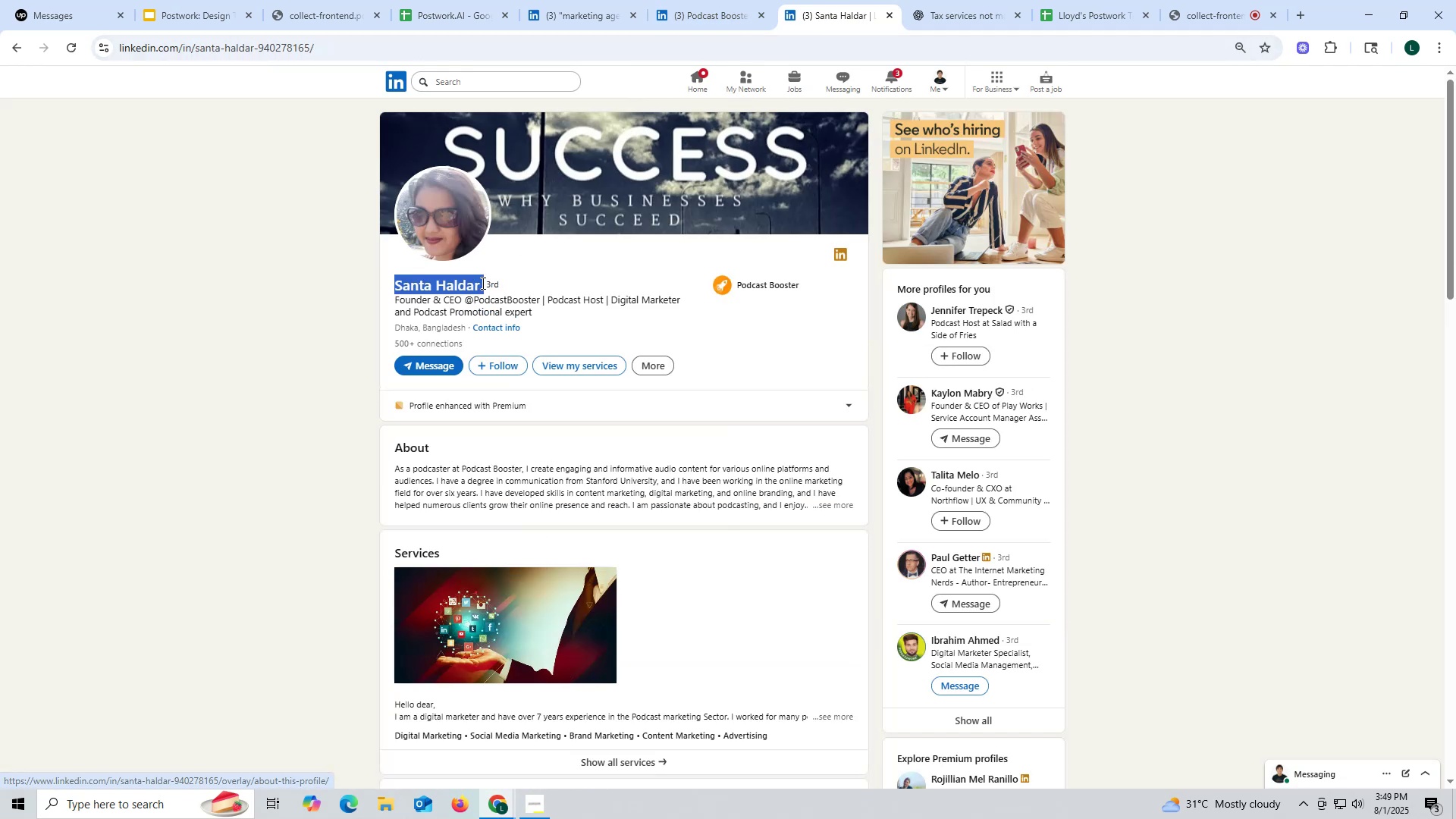 
key(Control+ControlLeft)
 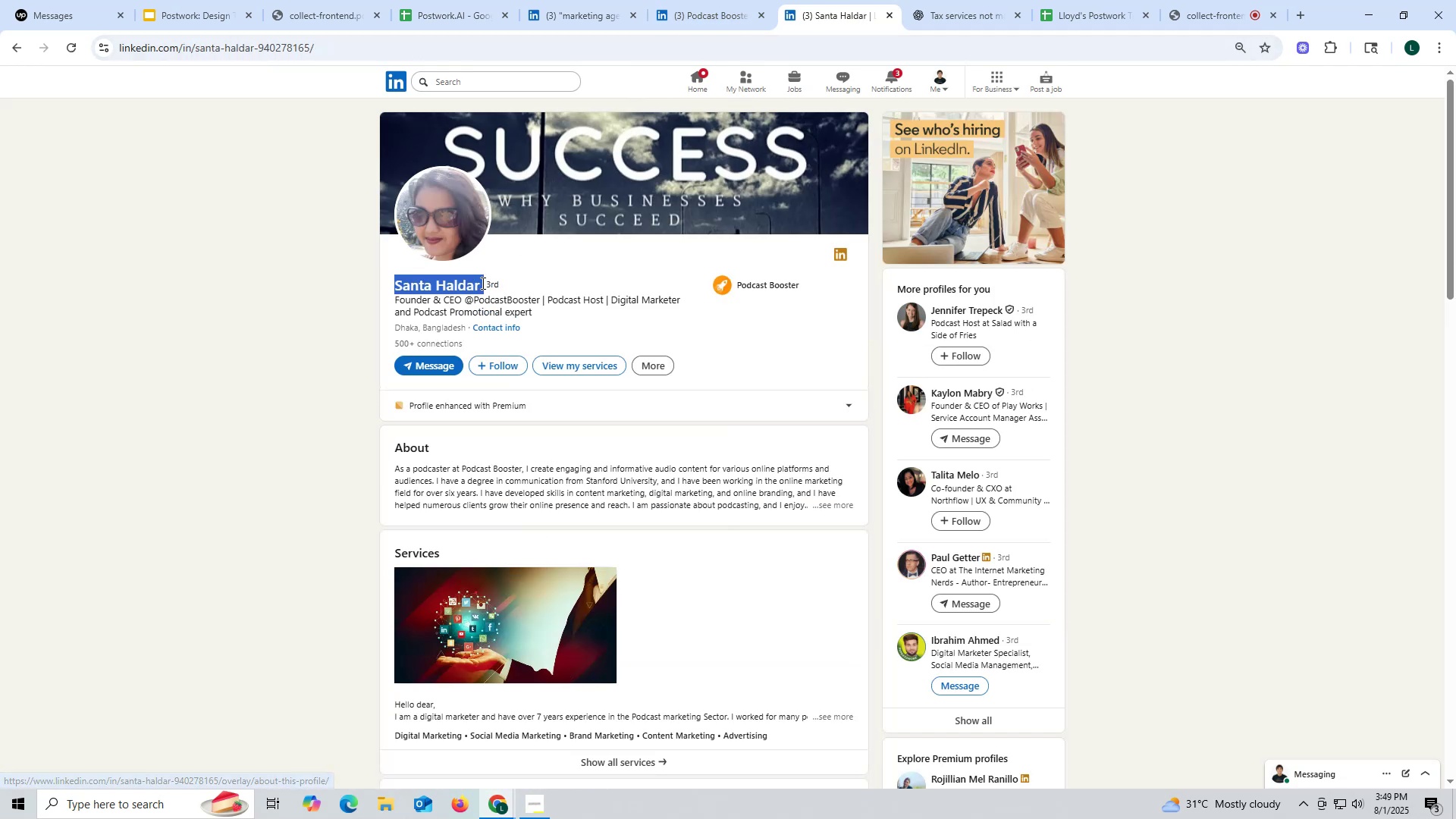 
key(Control+C)
 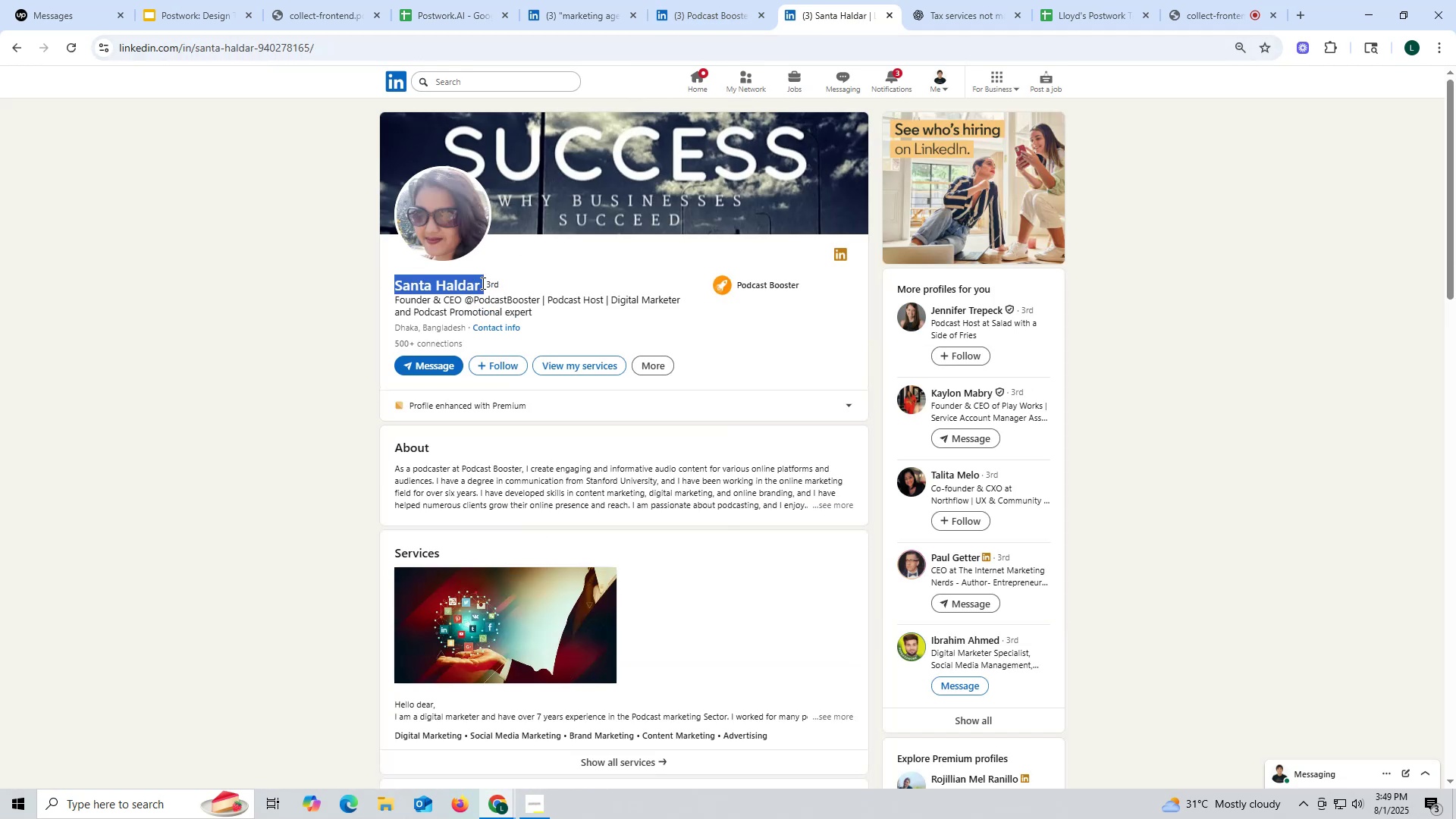 
key(Control+ControlLeft)
 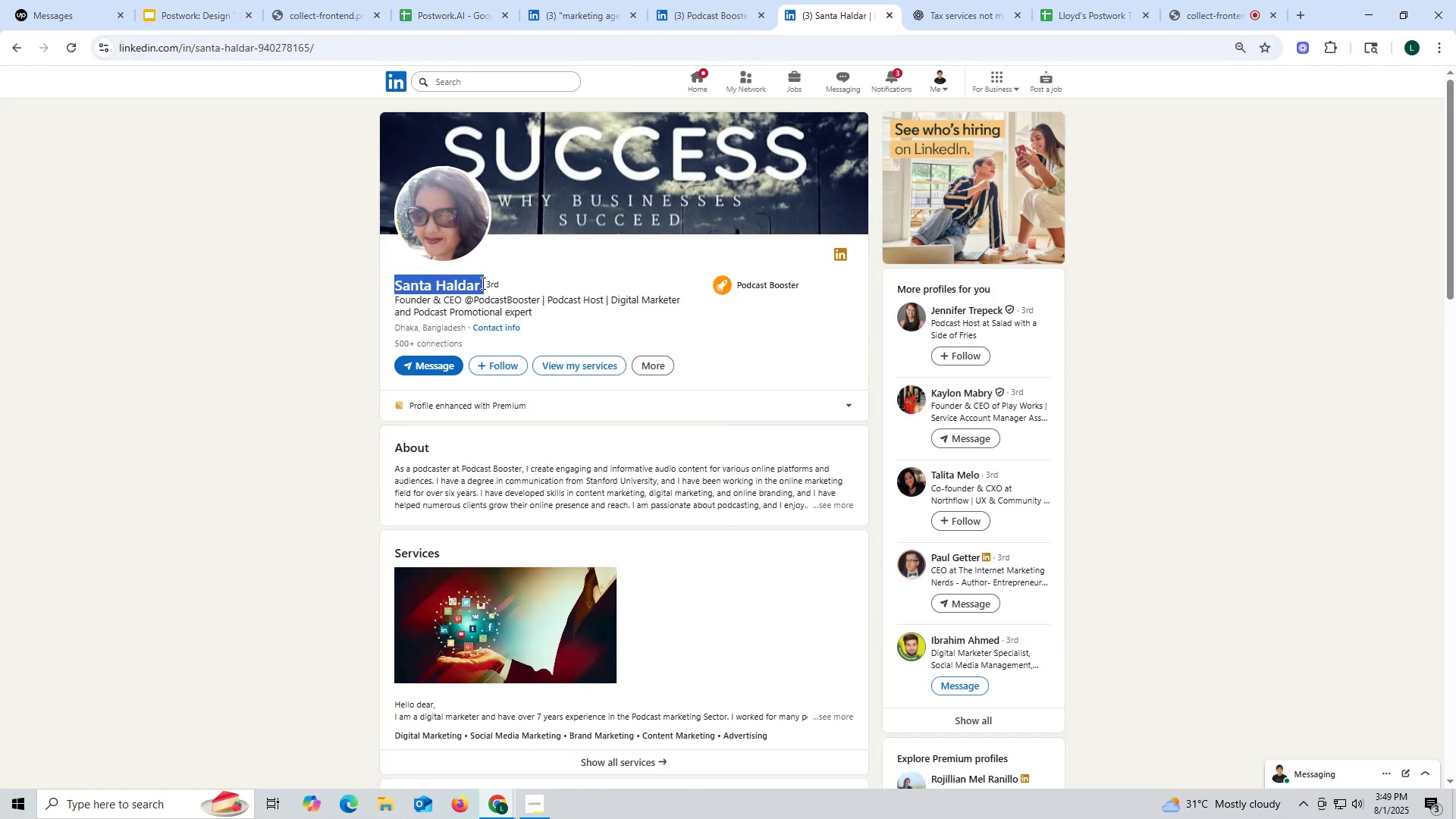 
key(Control+C)
 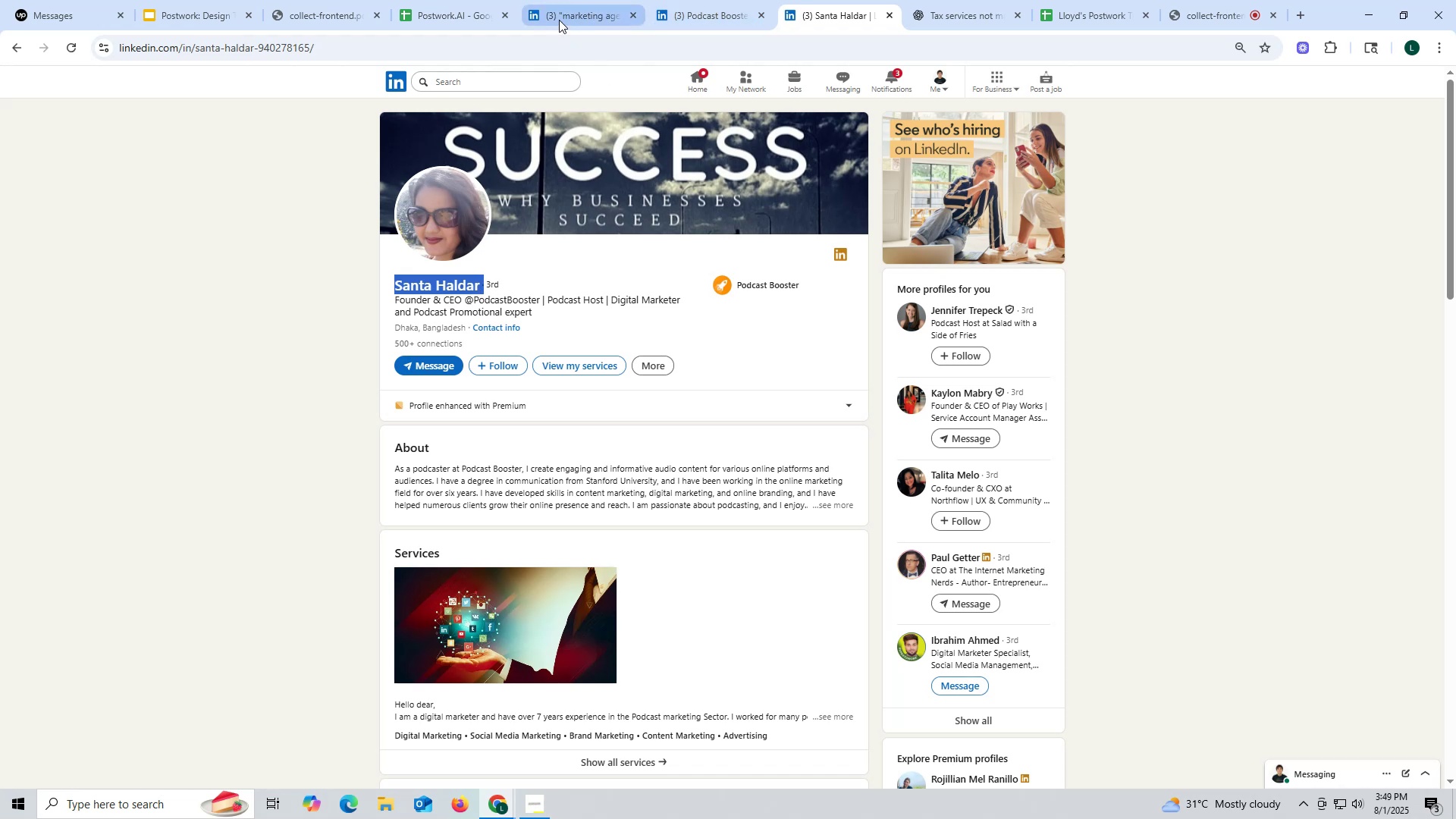 
left_click([453, 14])
 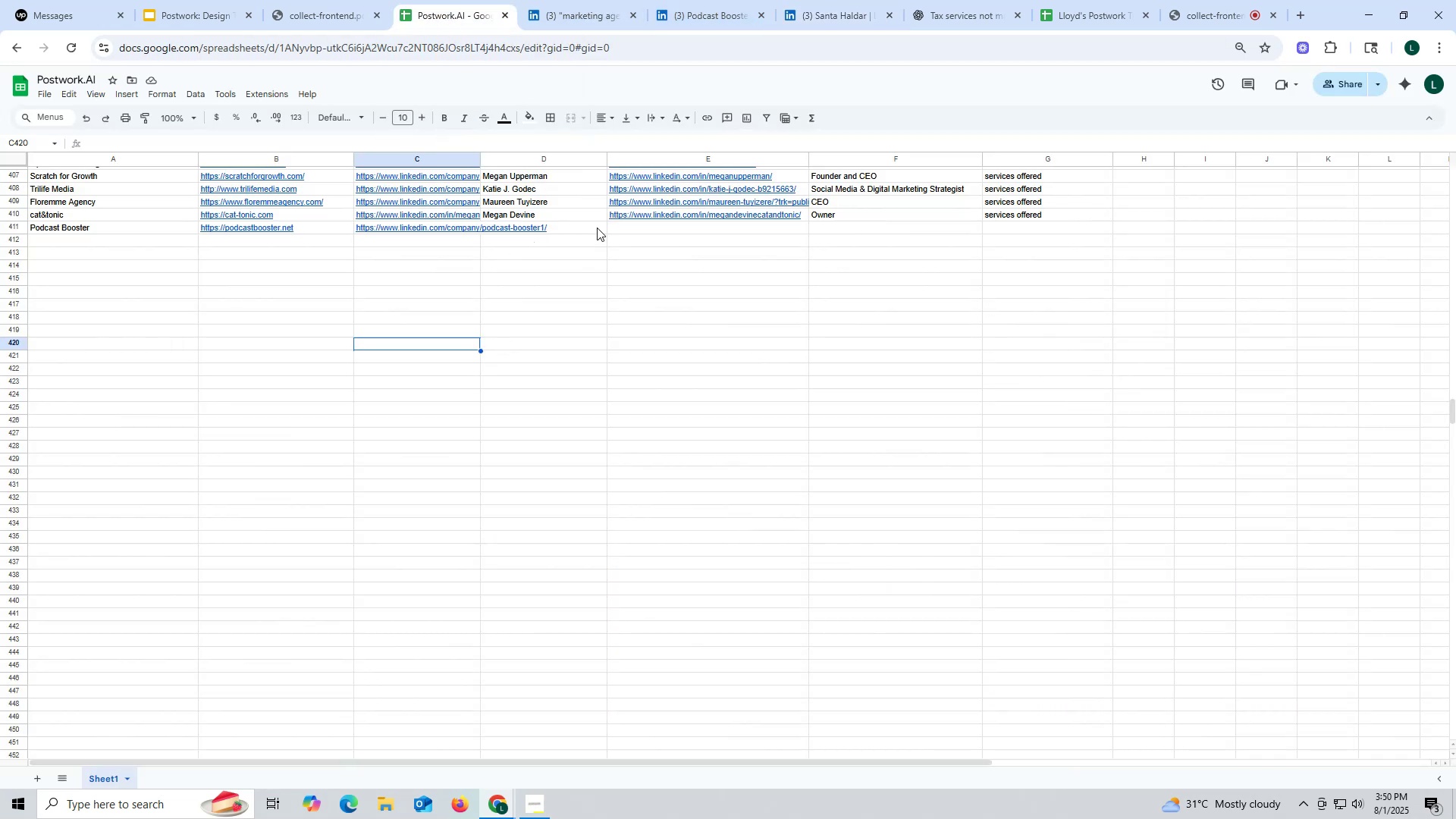 
double_click([573, 228])
 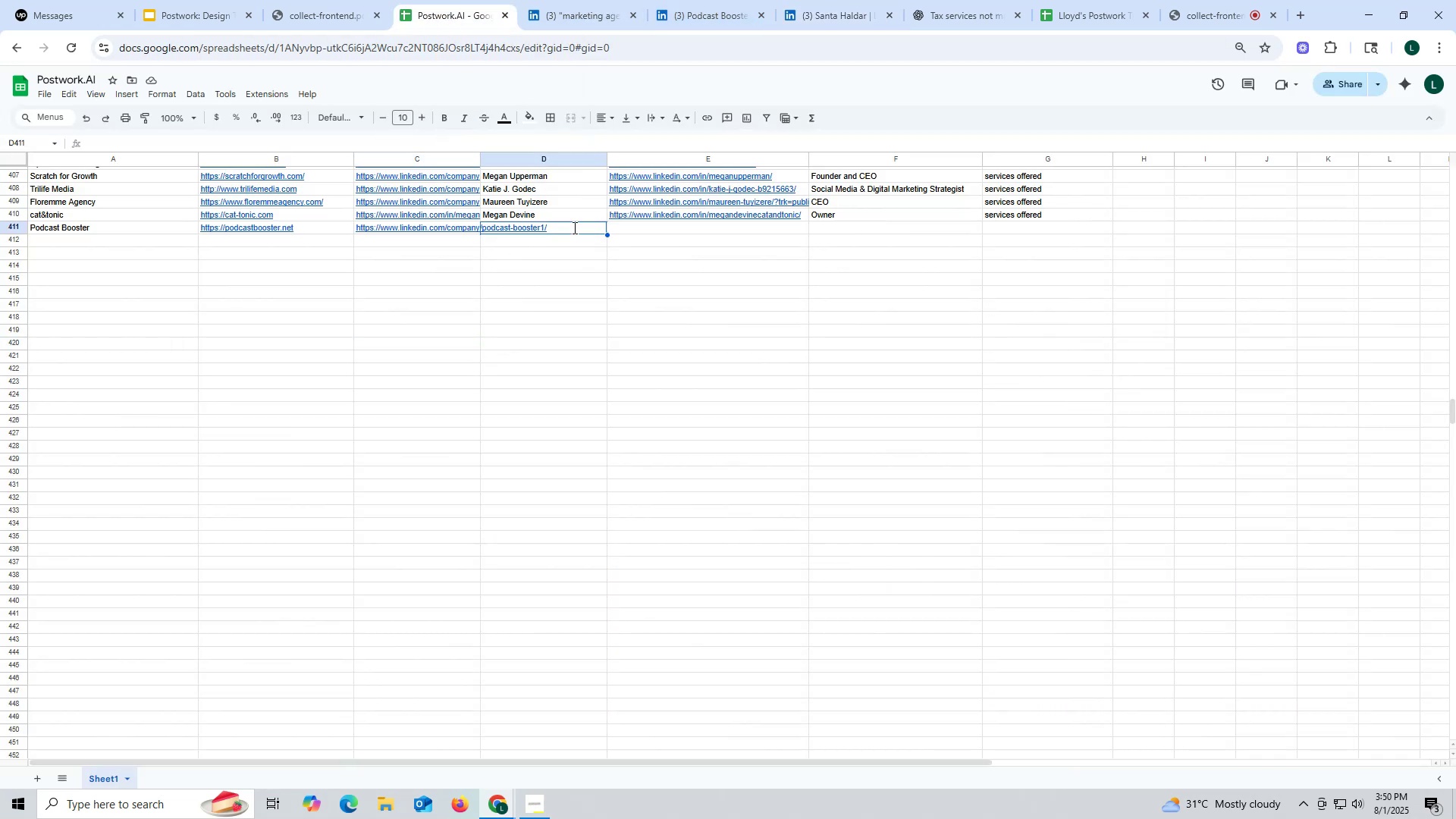 
key(Control+ControlLeft)
 